 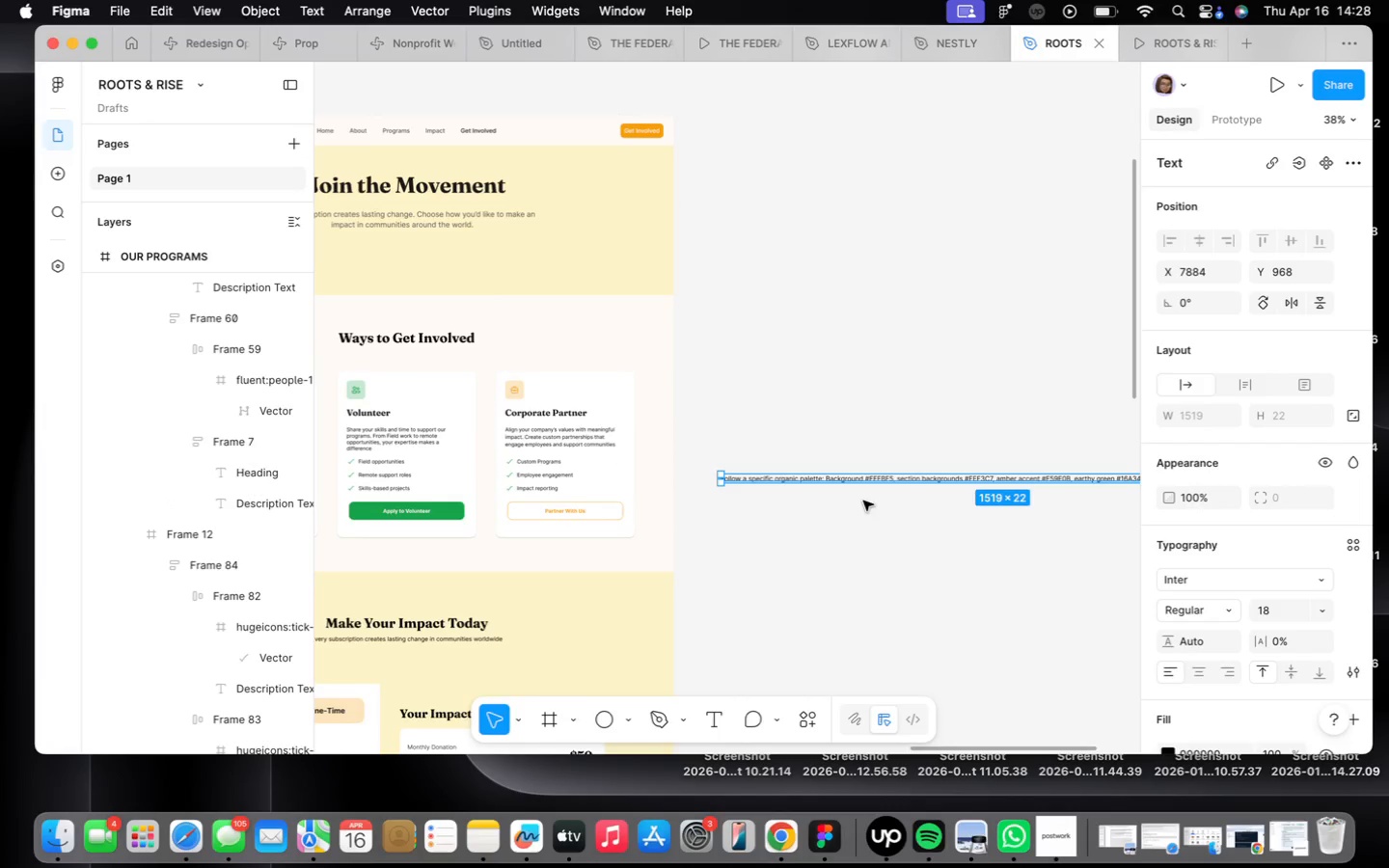 
scroll: coordinate [858, 487], scroll_direction: up, amount: 5.0
 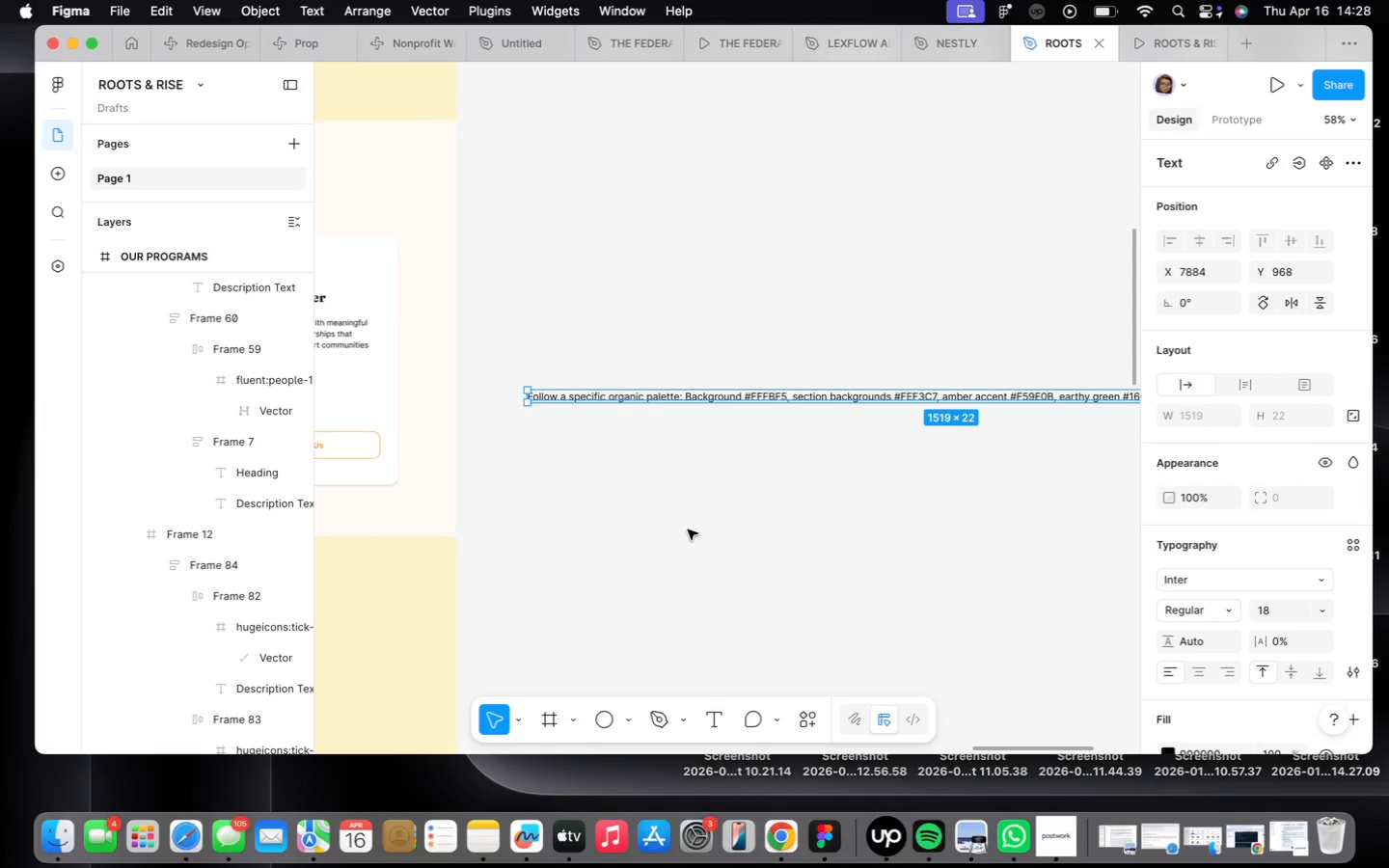 
left_click([684, 530])
 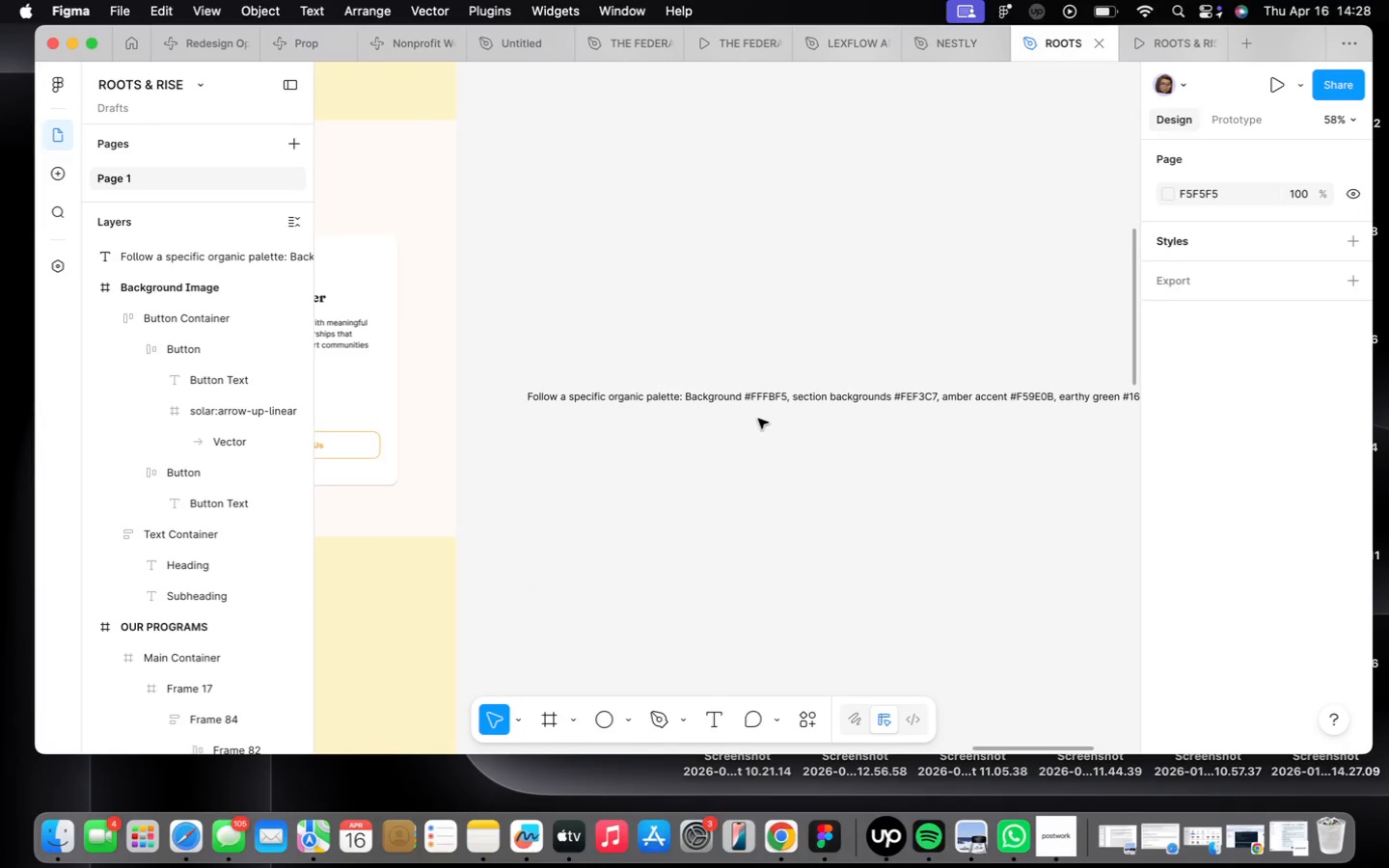 
scroll: coordinate [730, 450], scroll_direction: down, amount: 8.0
 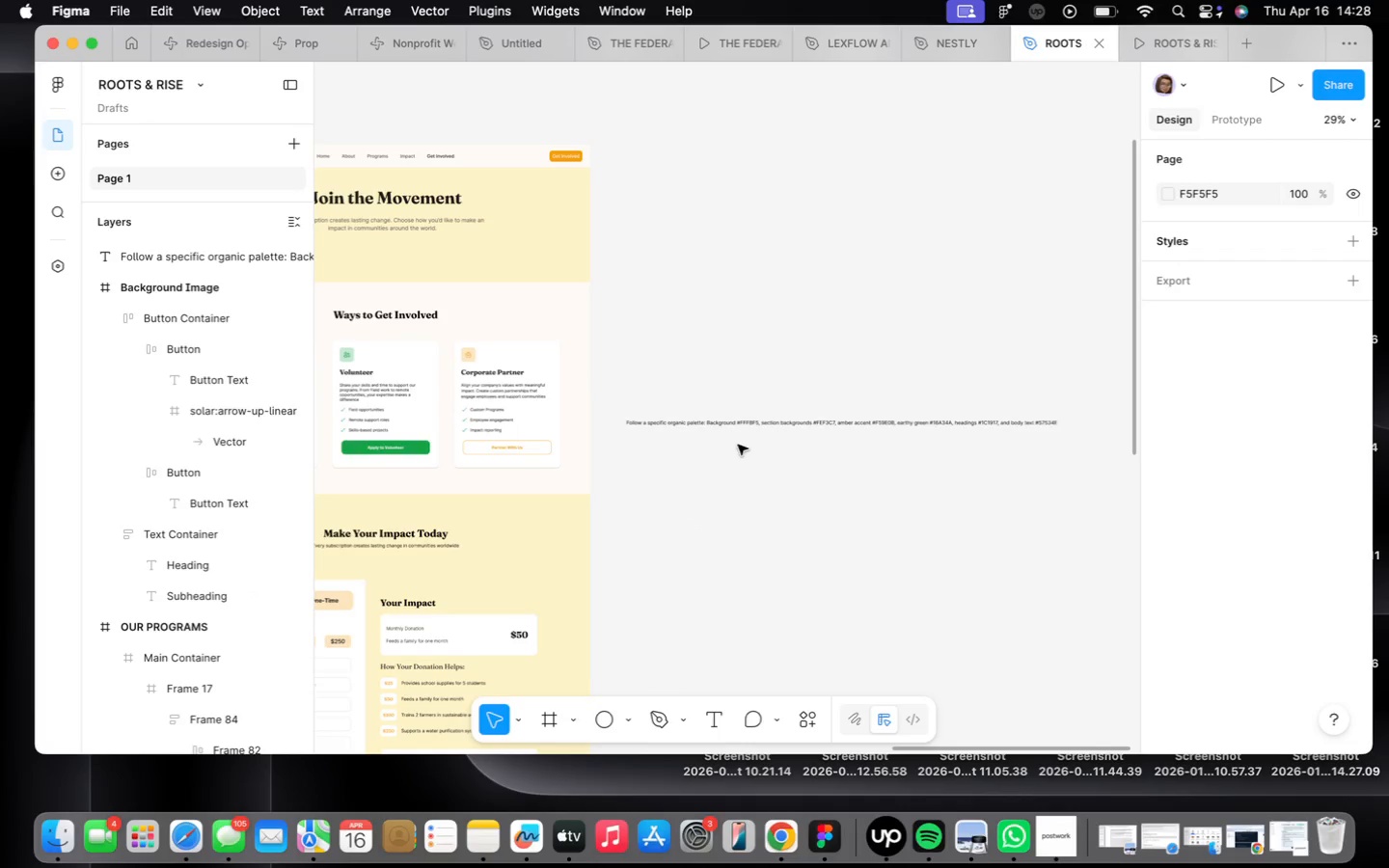 
scroll: coordinate [743, 441], scroll_direction: up, amount: 4.0
 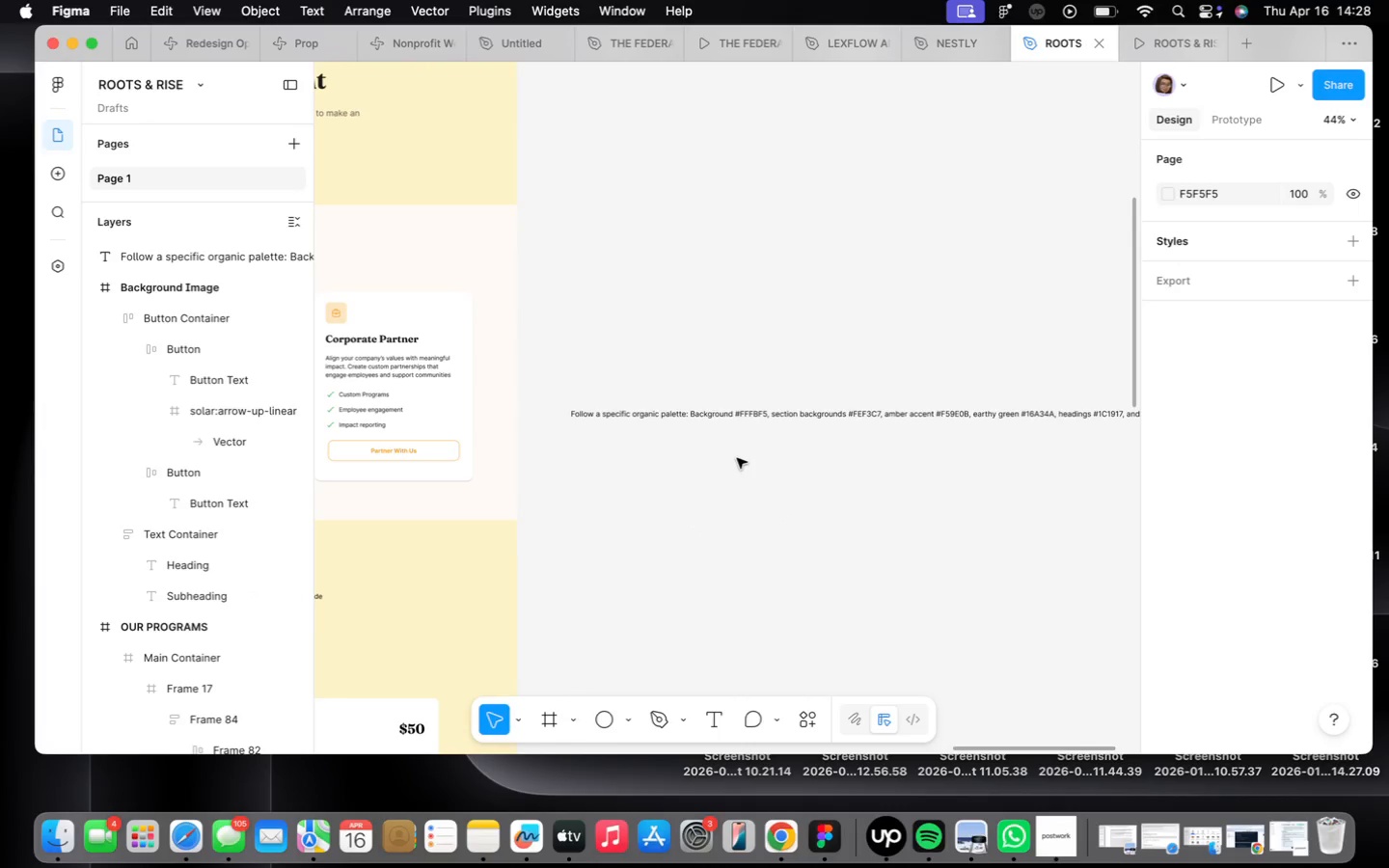 
scroll: coordinate [741, 460], scroll_direction: down, amount: 16.0
 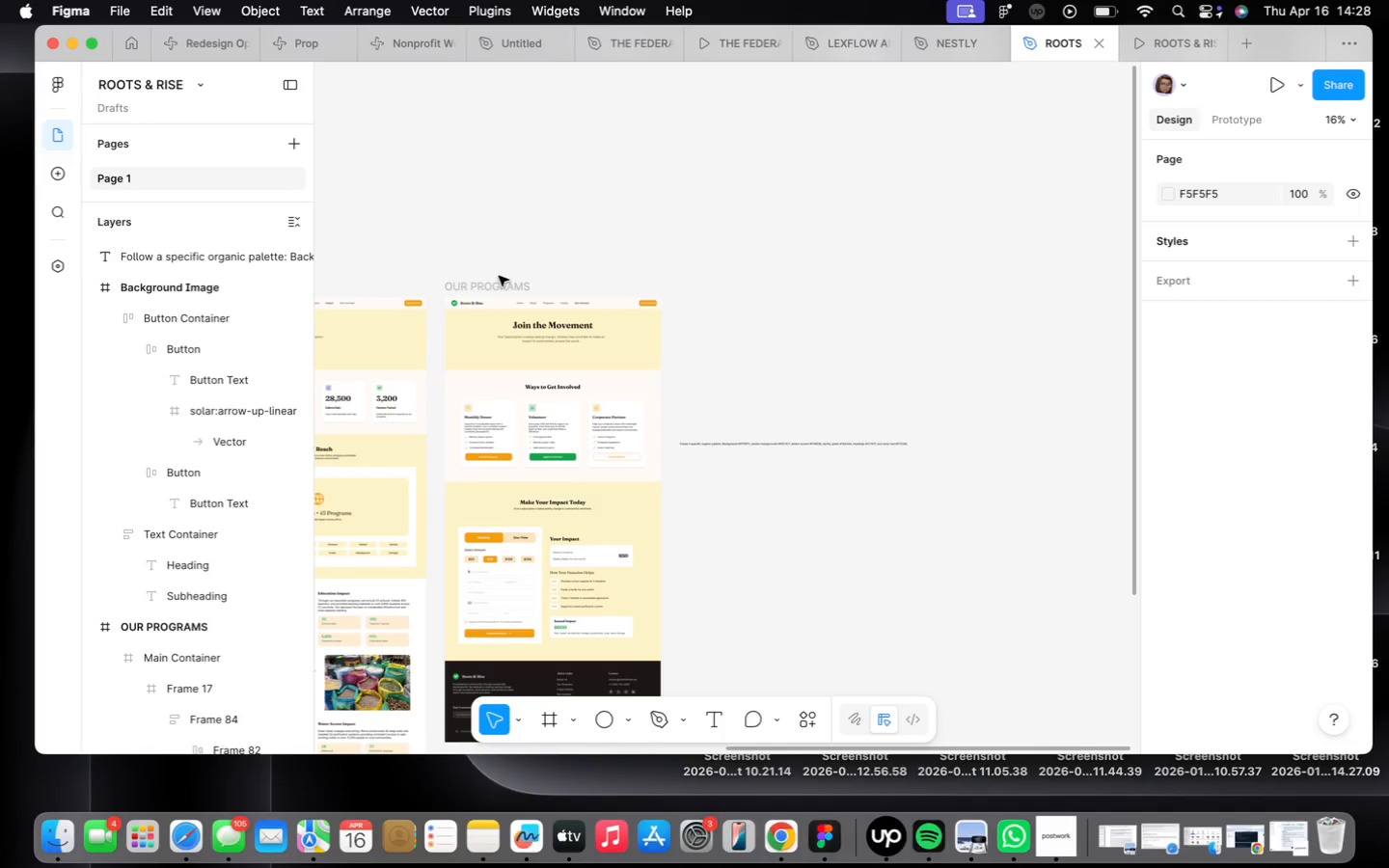 
left_click([499, 279])
 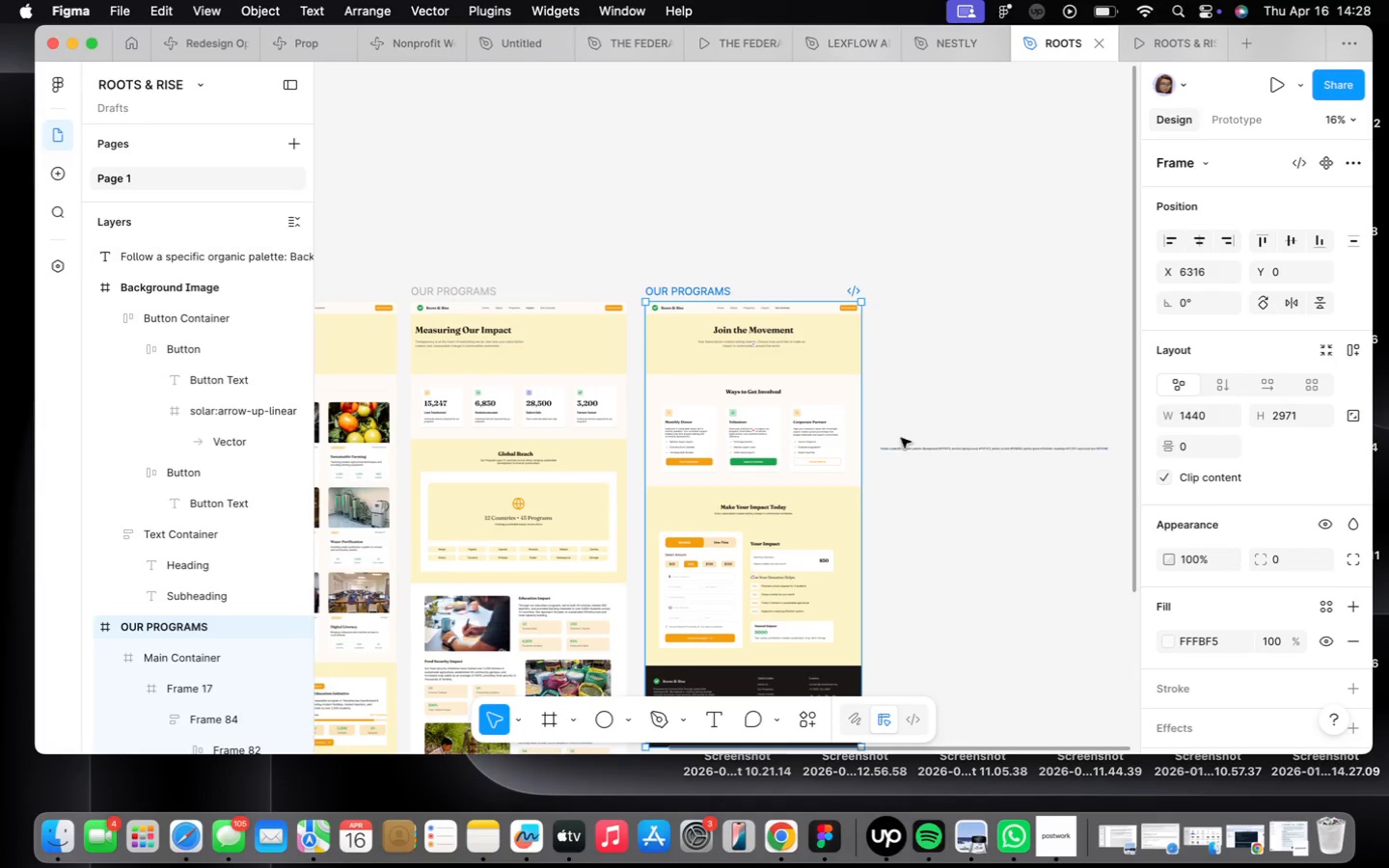 
wait(5.47)
 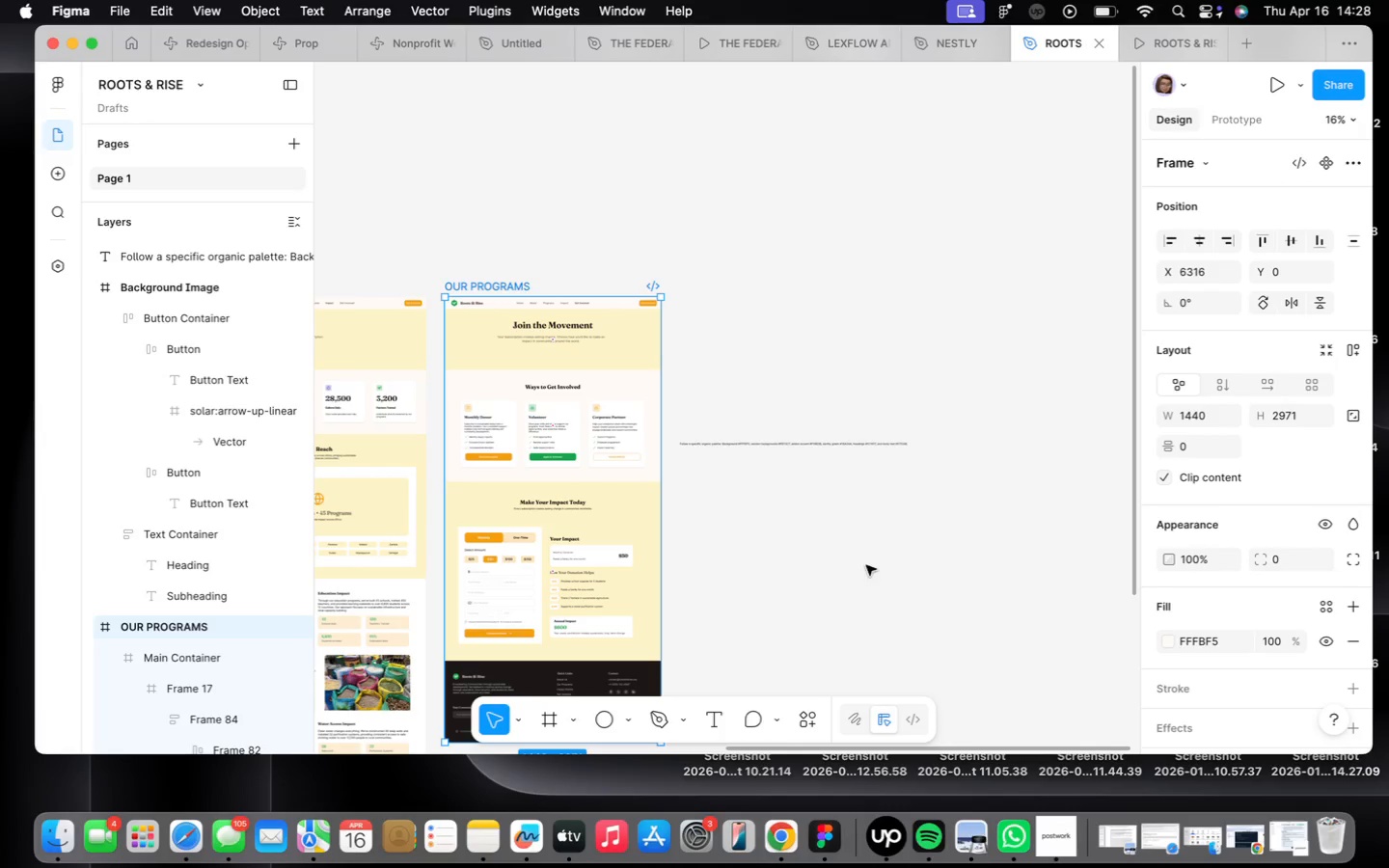 
scroll: coordinate [927, 458], scroll_direction: up, amount: 29.0
 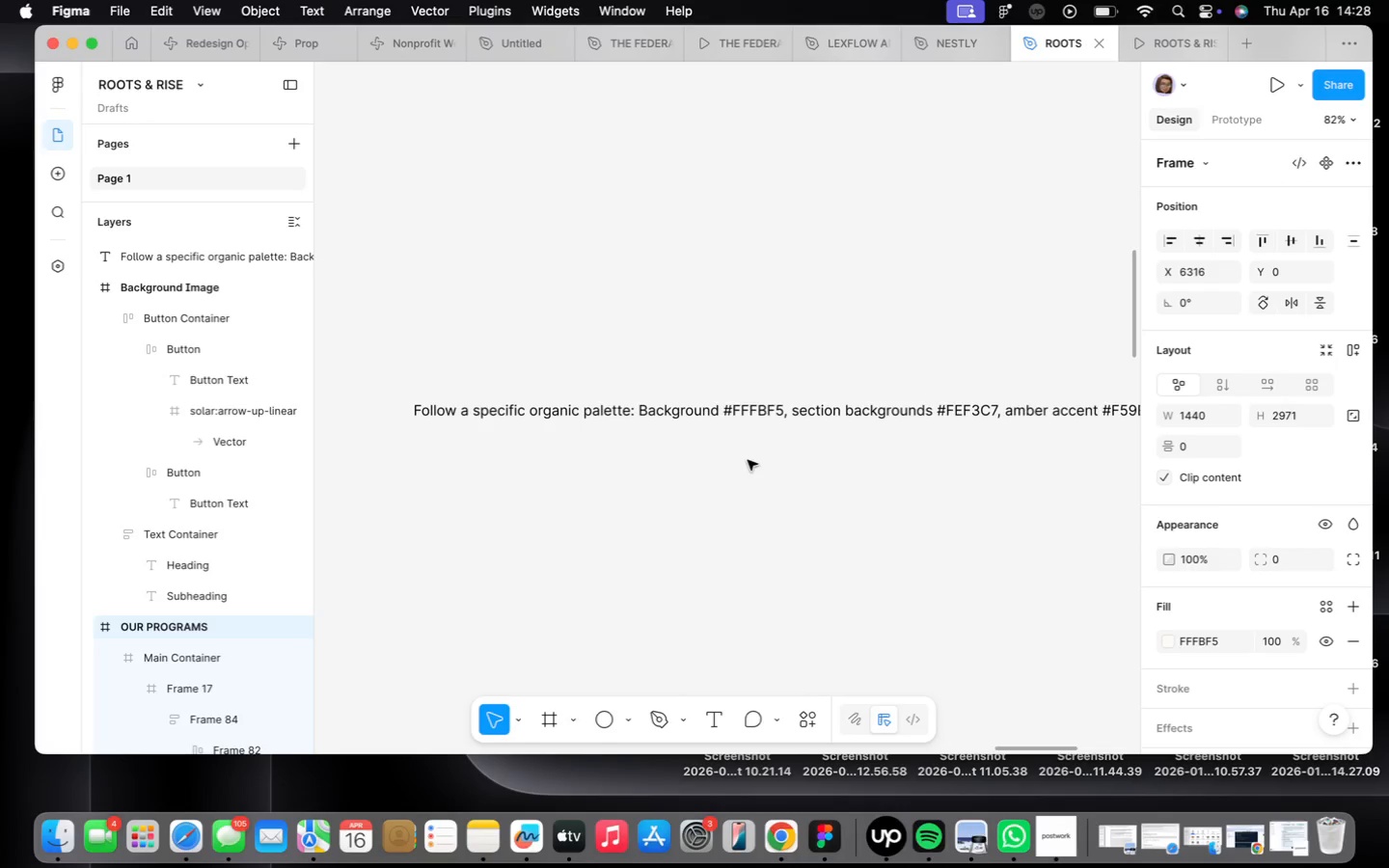 
scroll: coordinate [753, 453], scroll_direction: down, amount: 8.0
 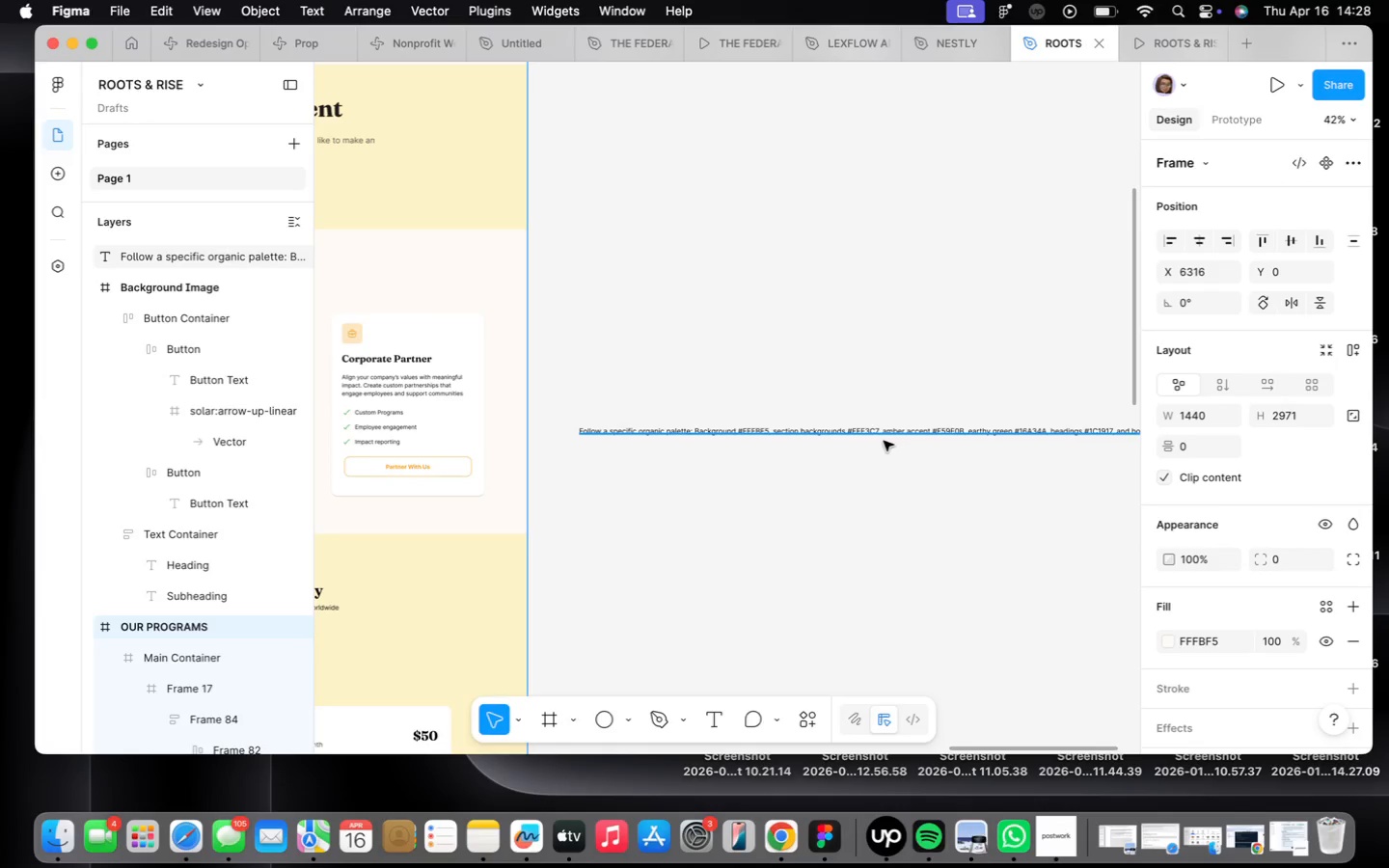 
scroll: coordinate [873, 444], scroll_direction: up, amount: 6.0
 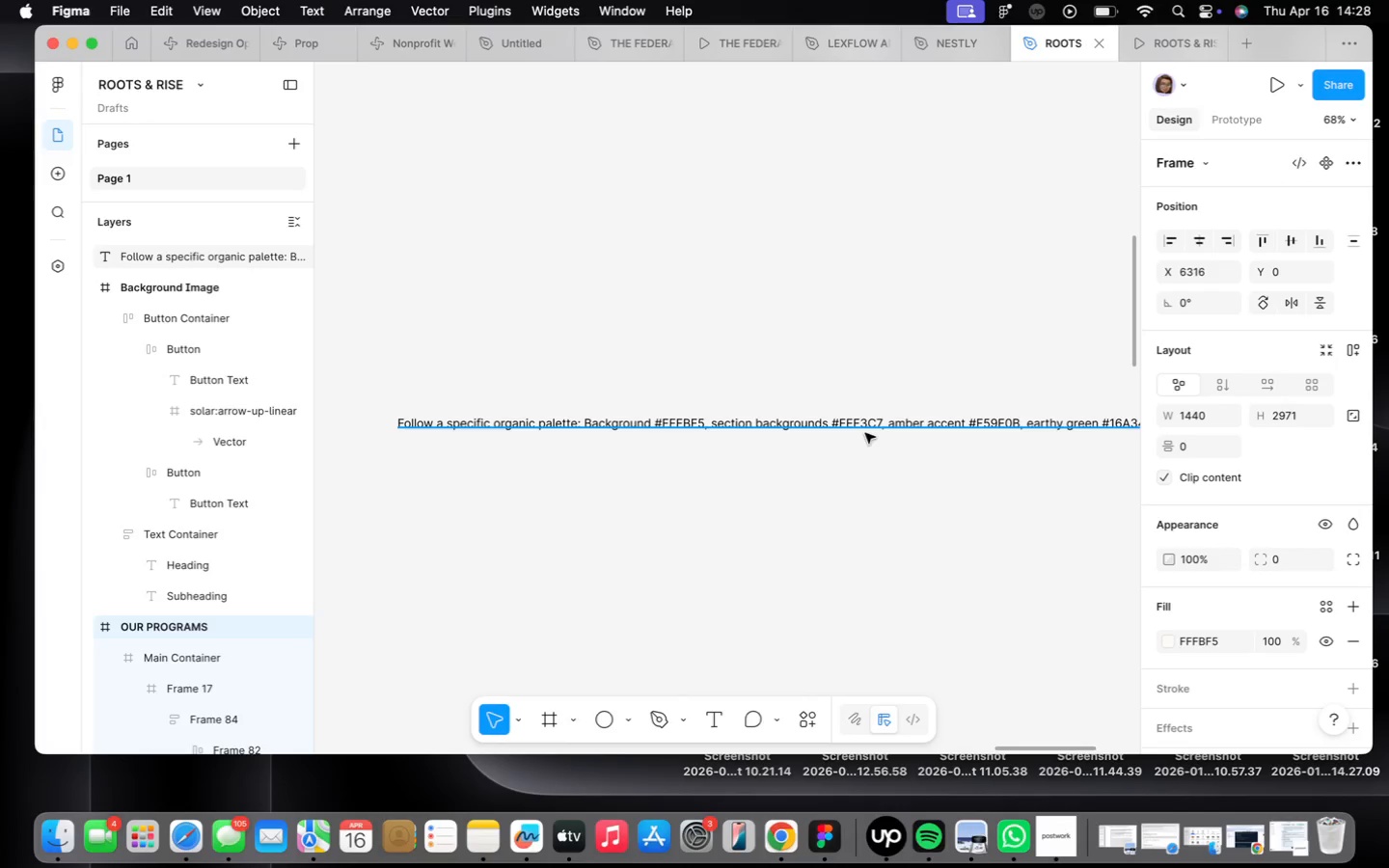 
scroll: coordinate [862, 437], scroll_direction: down, amount: 4.0
 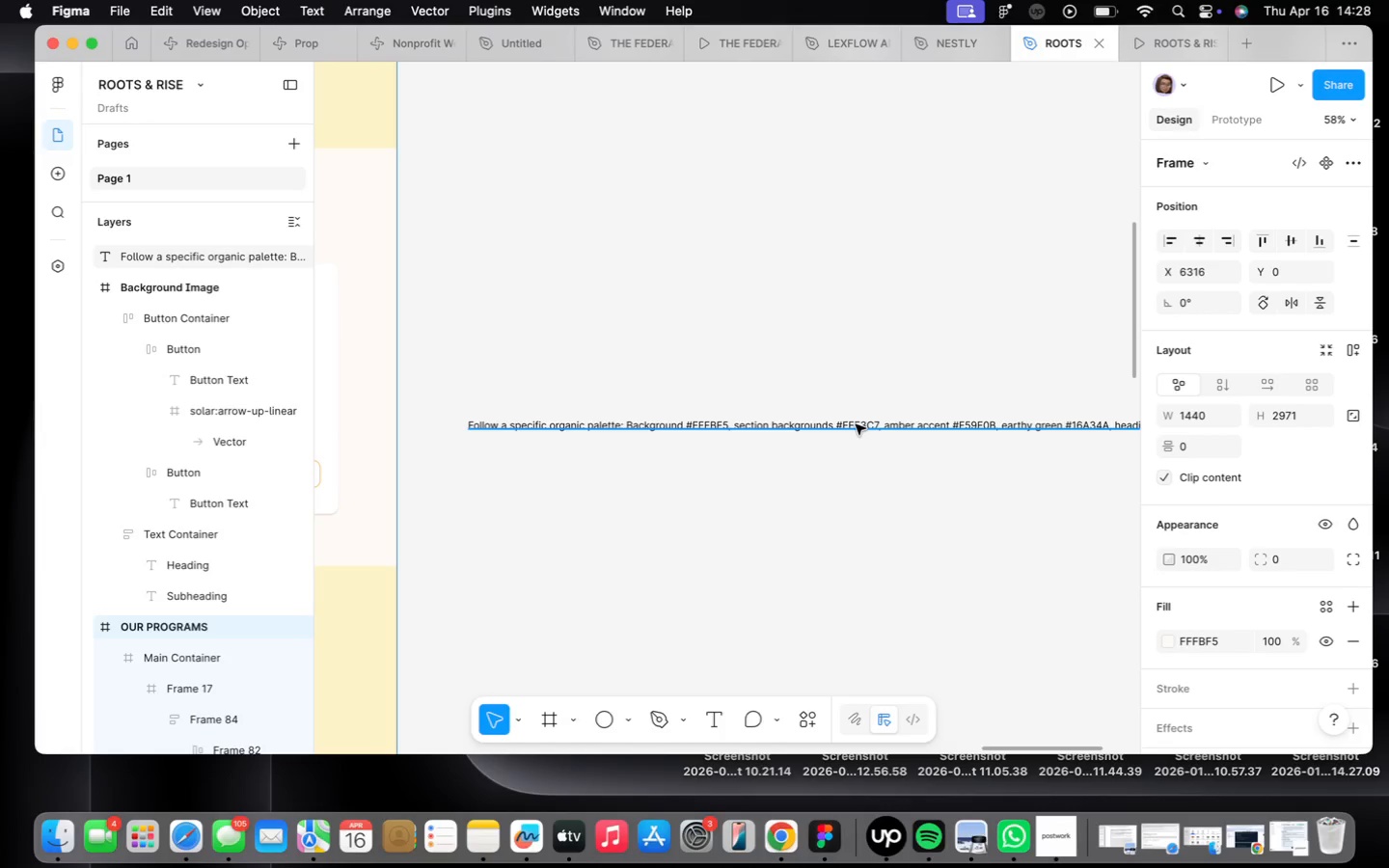 
double_click([856, 424])
 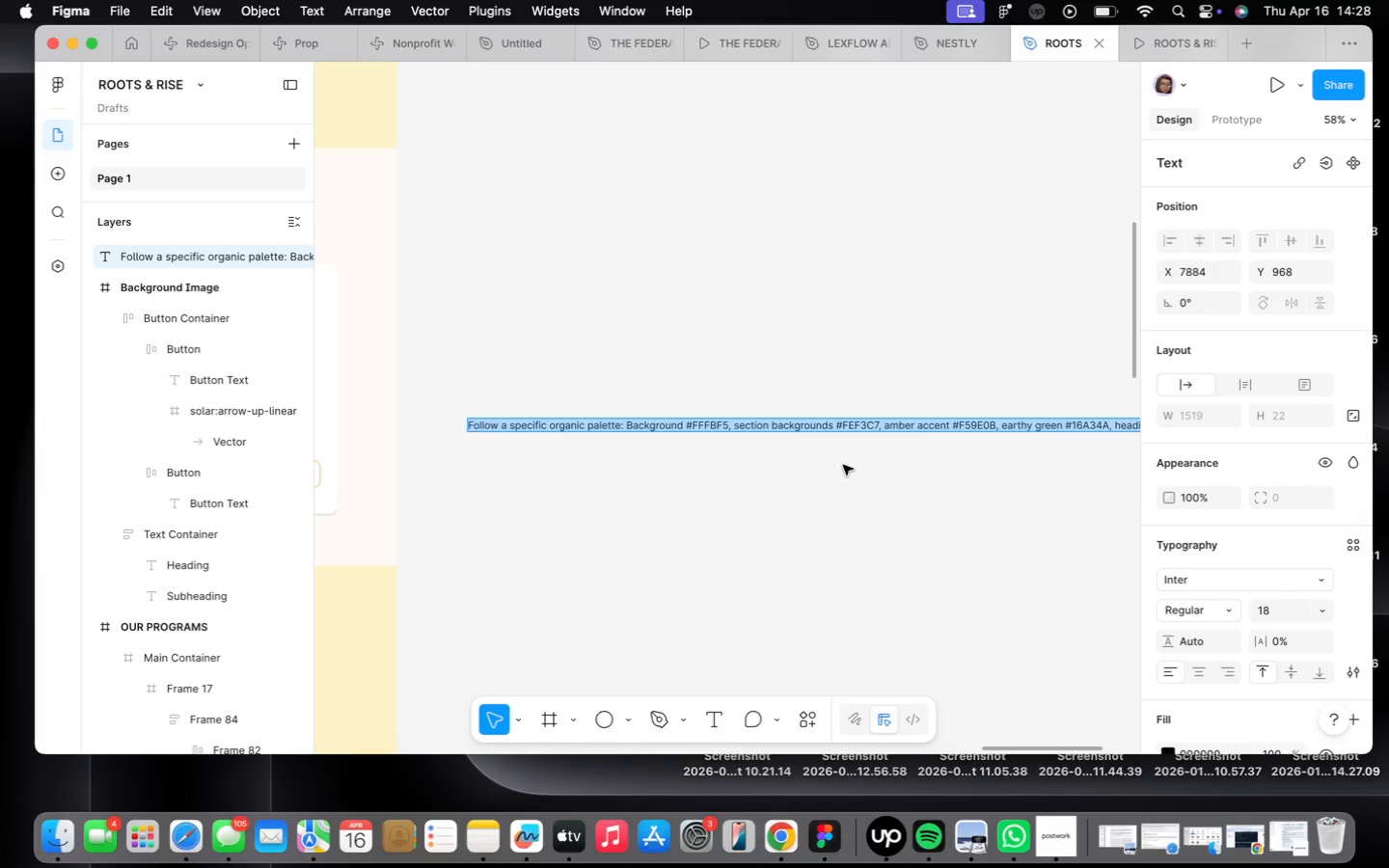 
double_click([833, 475])
 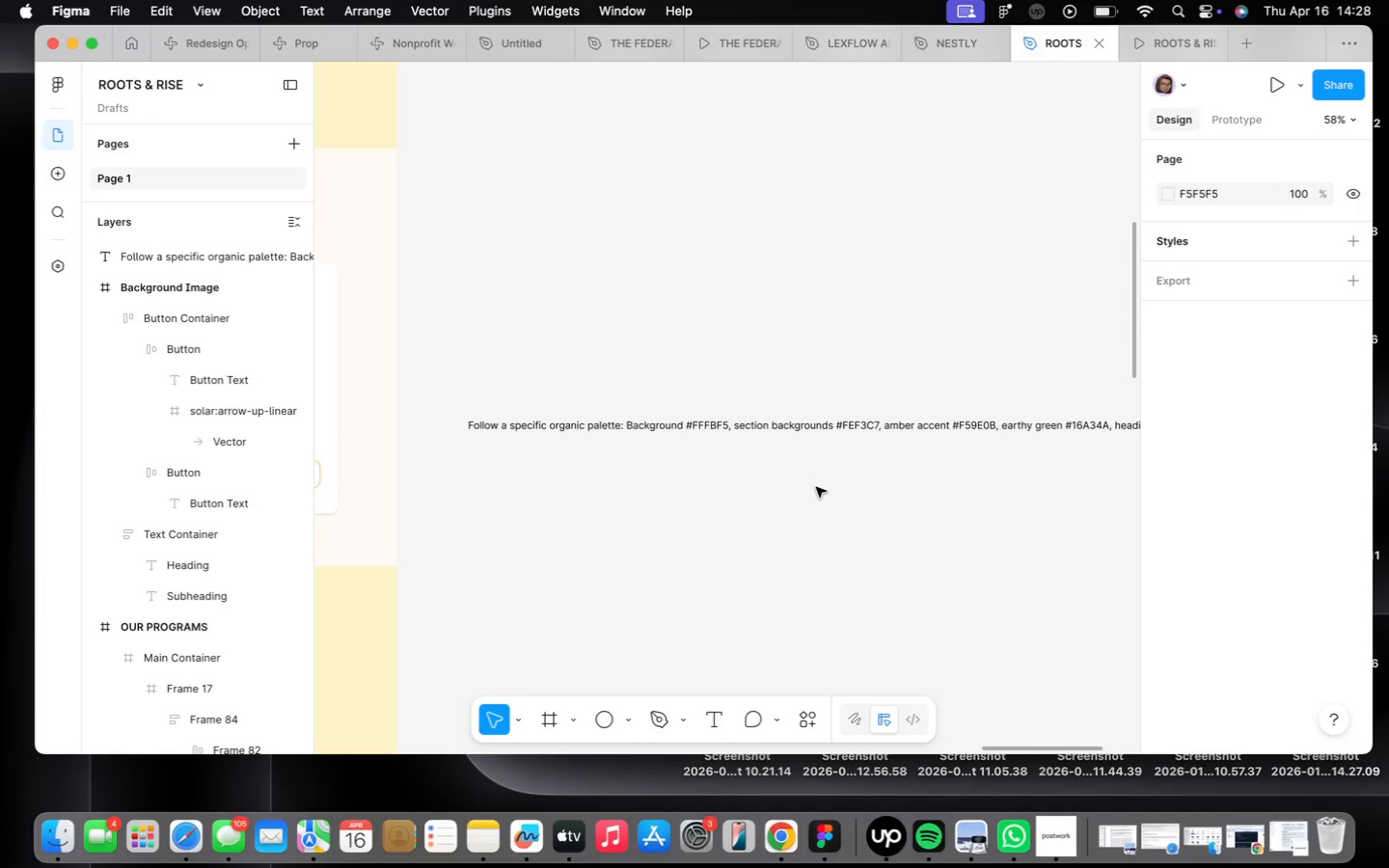 
key(F)
 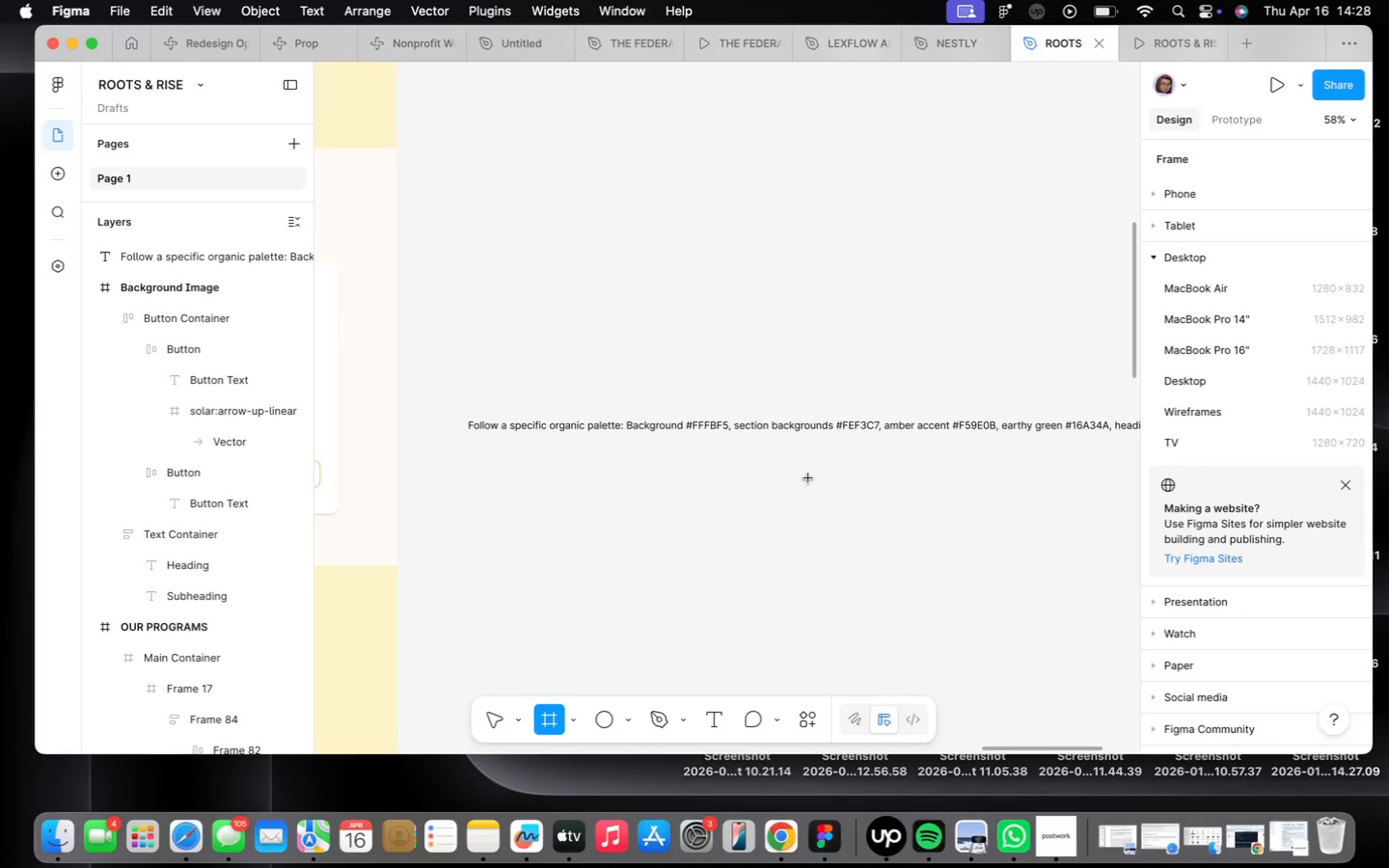 
left_click_drag(start_coordinate=[808, 476], to_coordinate=[882, 531])
 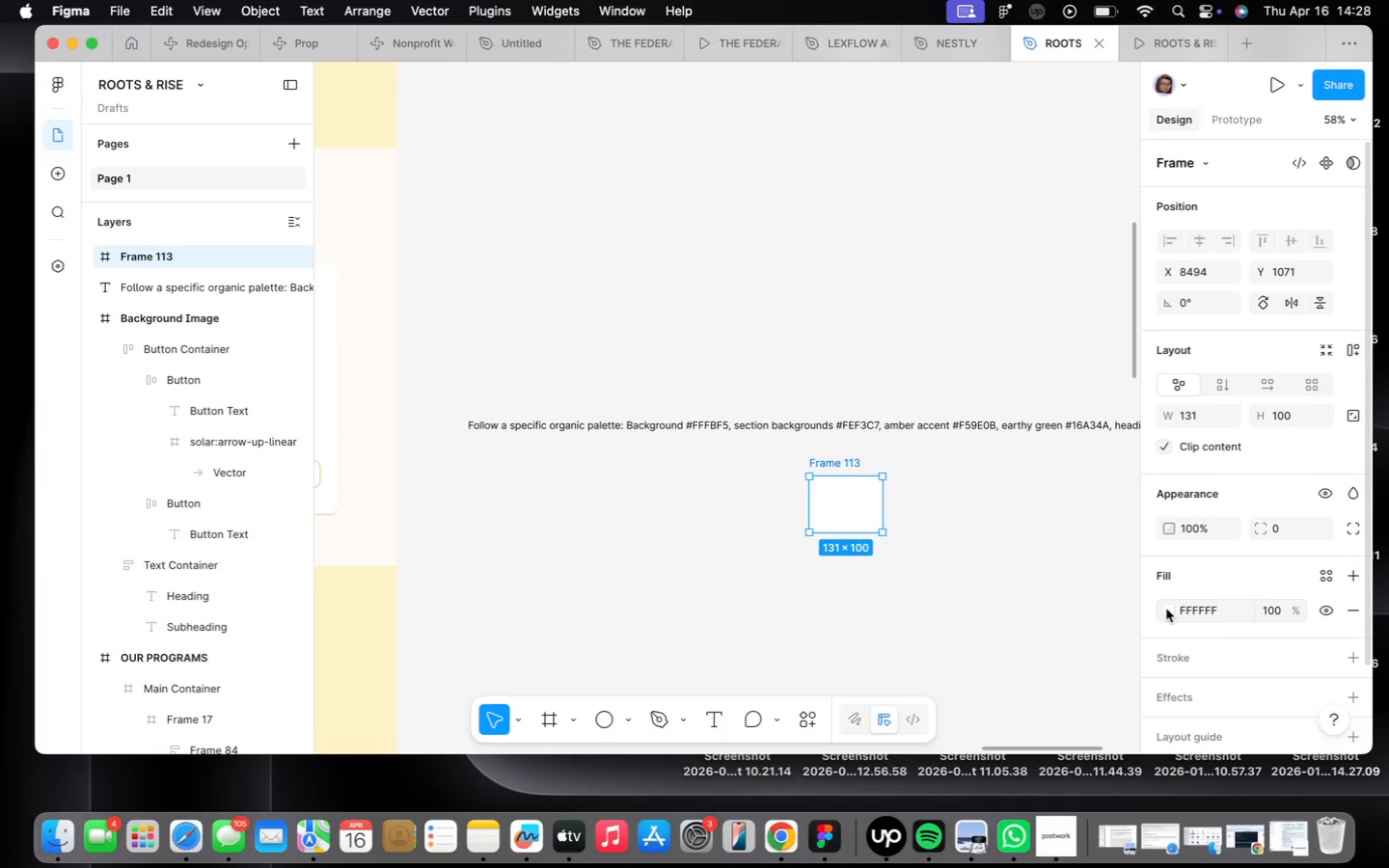 
left_click([1220, 610])
 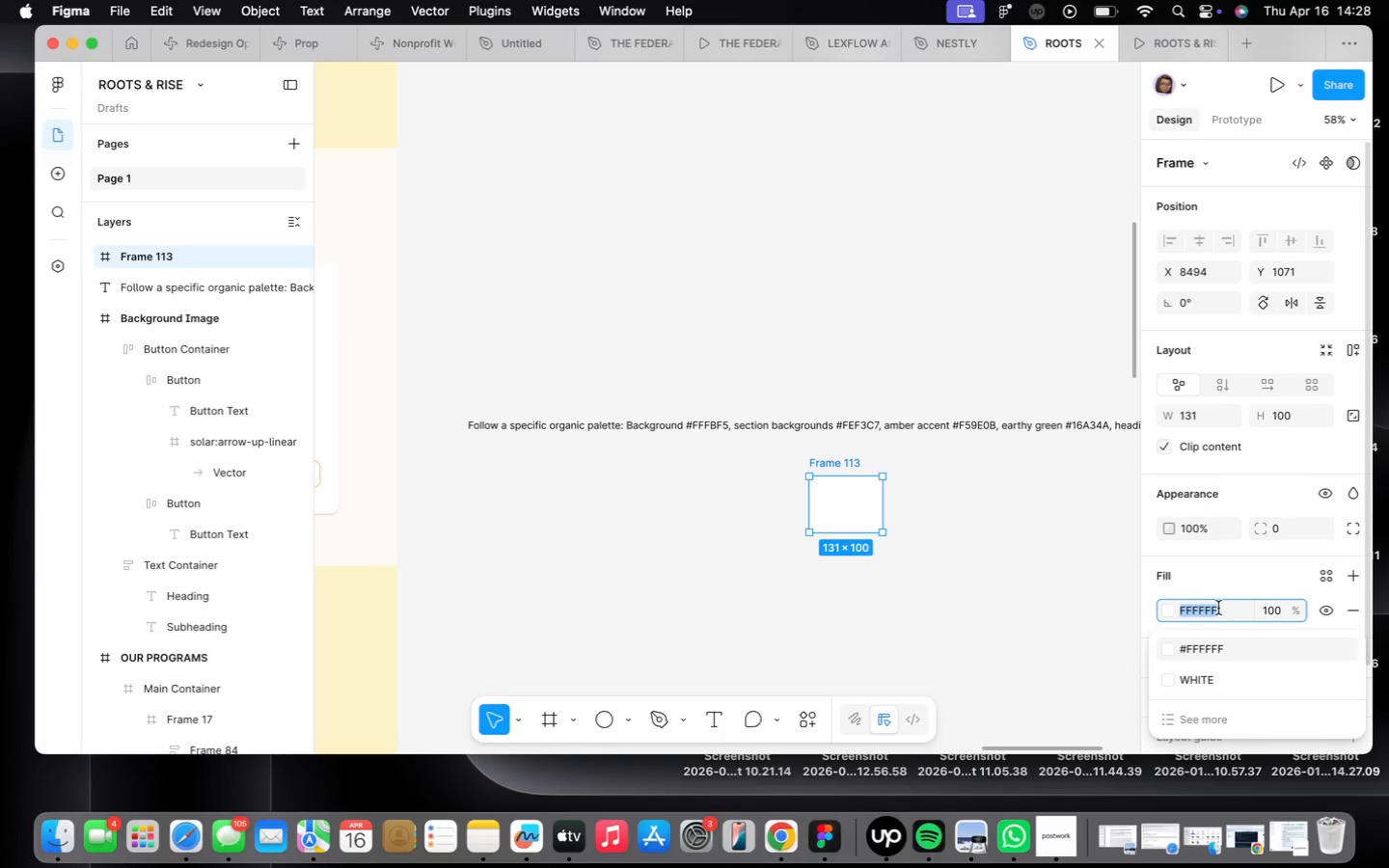 
key(F)
 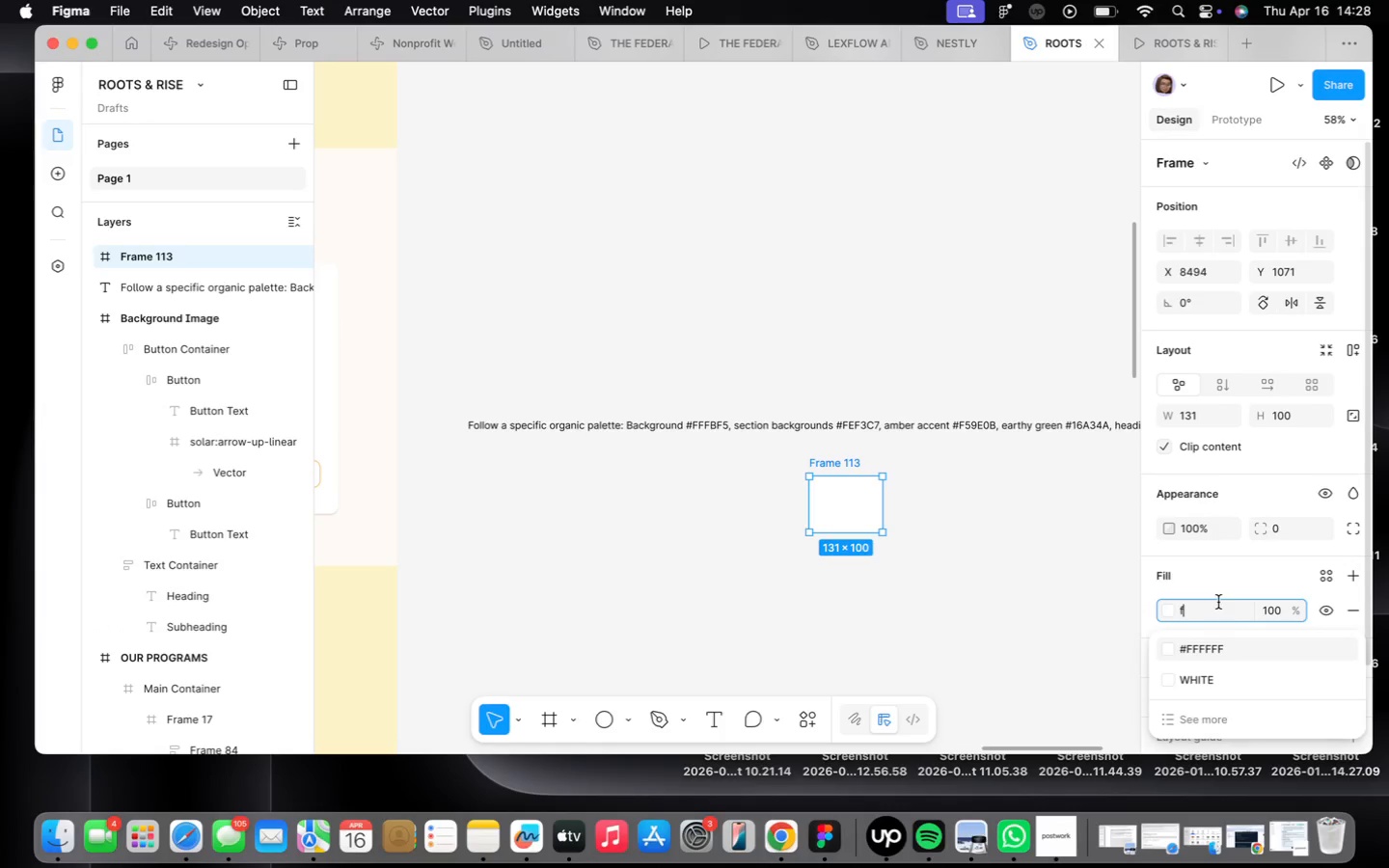 
type(ef3cf)
 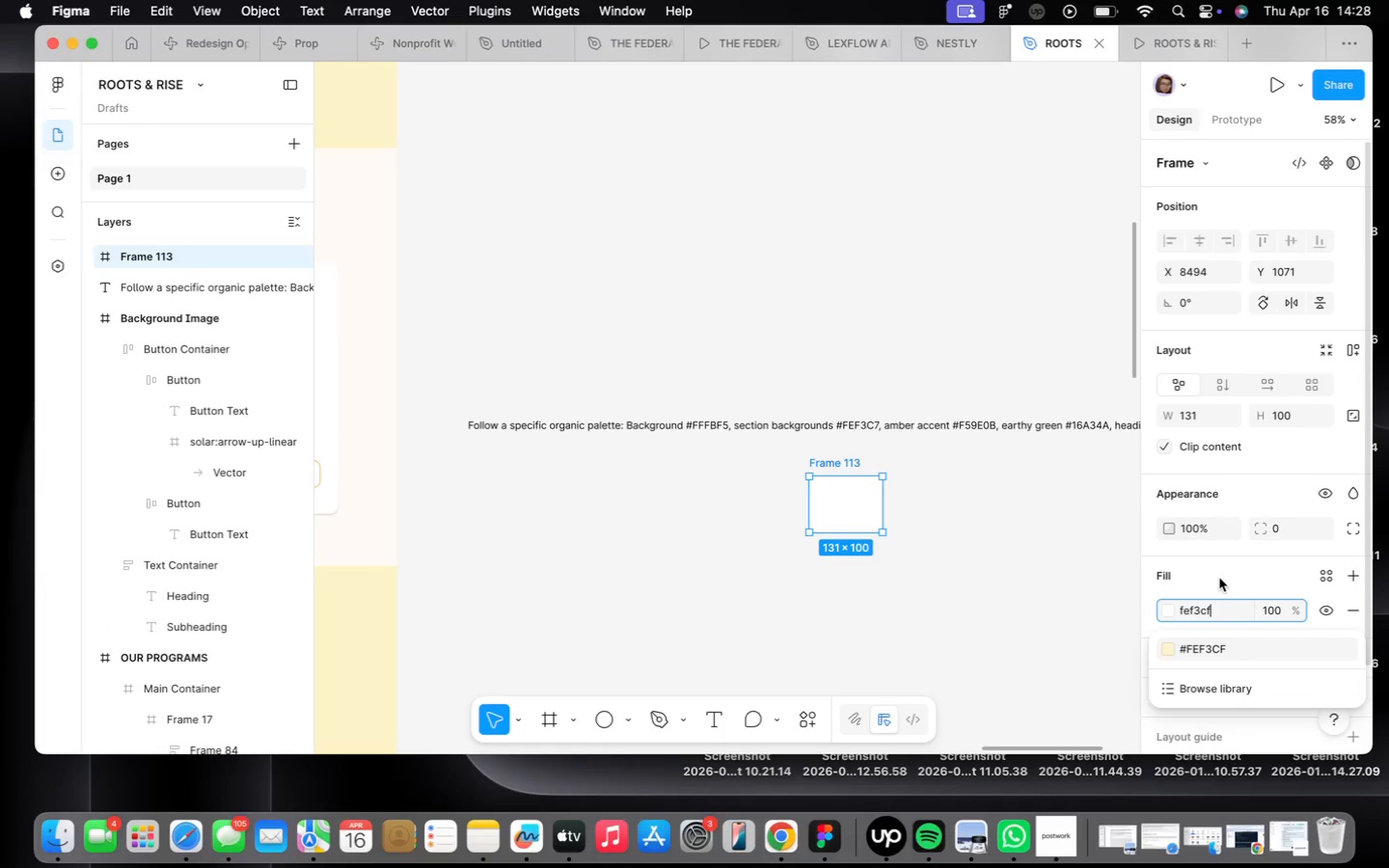 
key(Enter)
 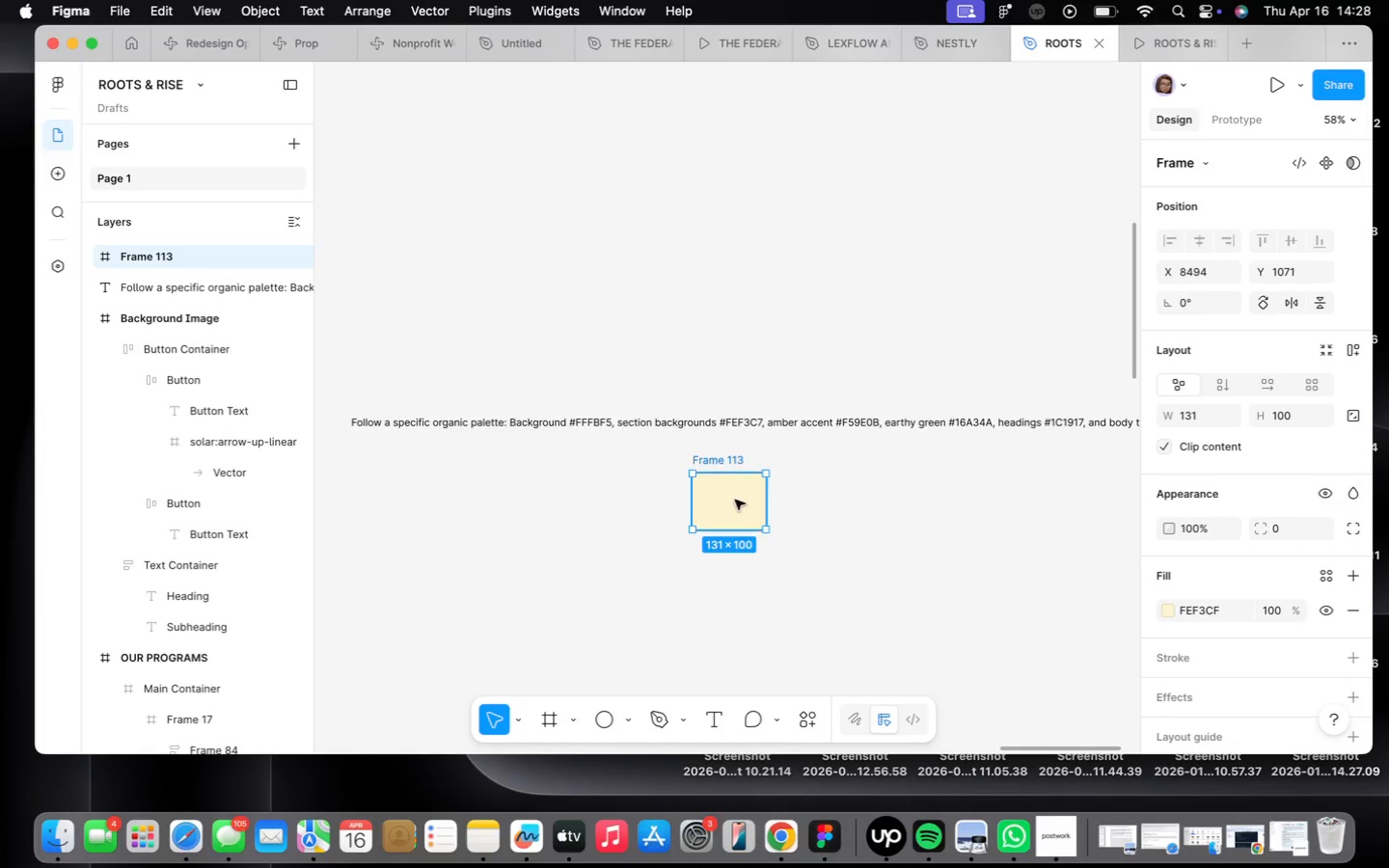 
wait(8.64)
 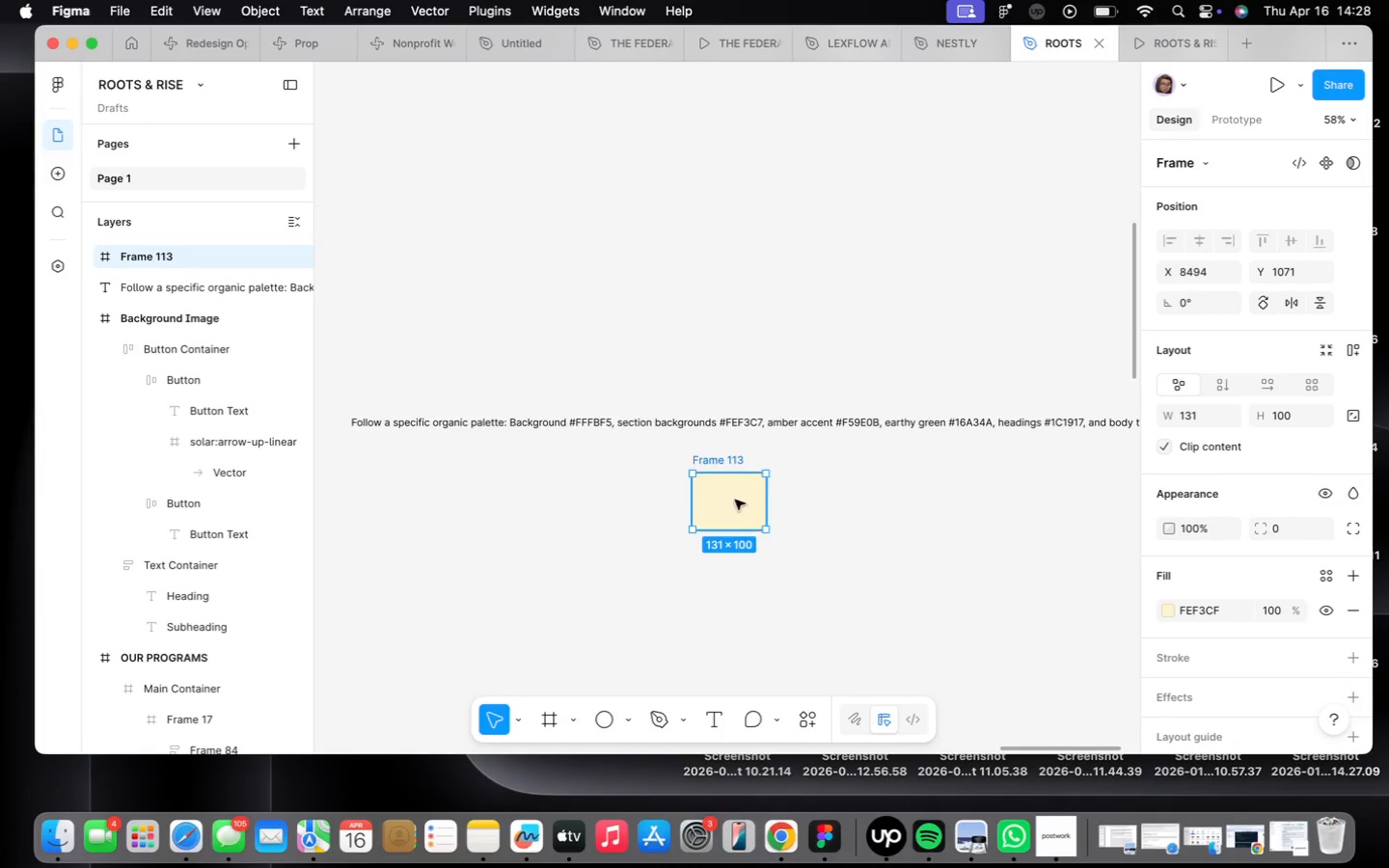 
left_click([1230, 614])
 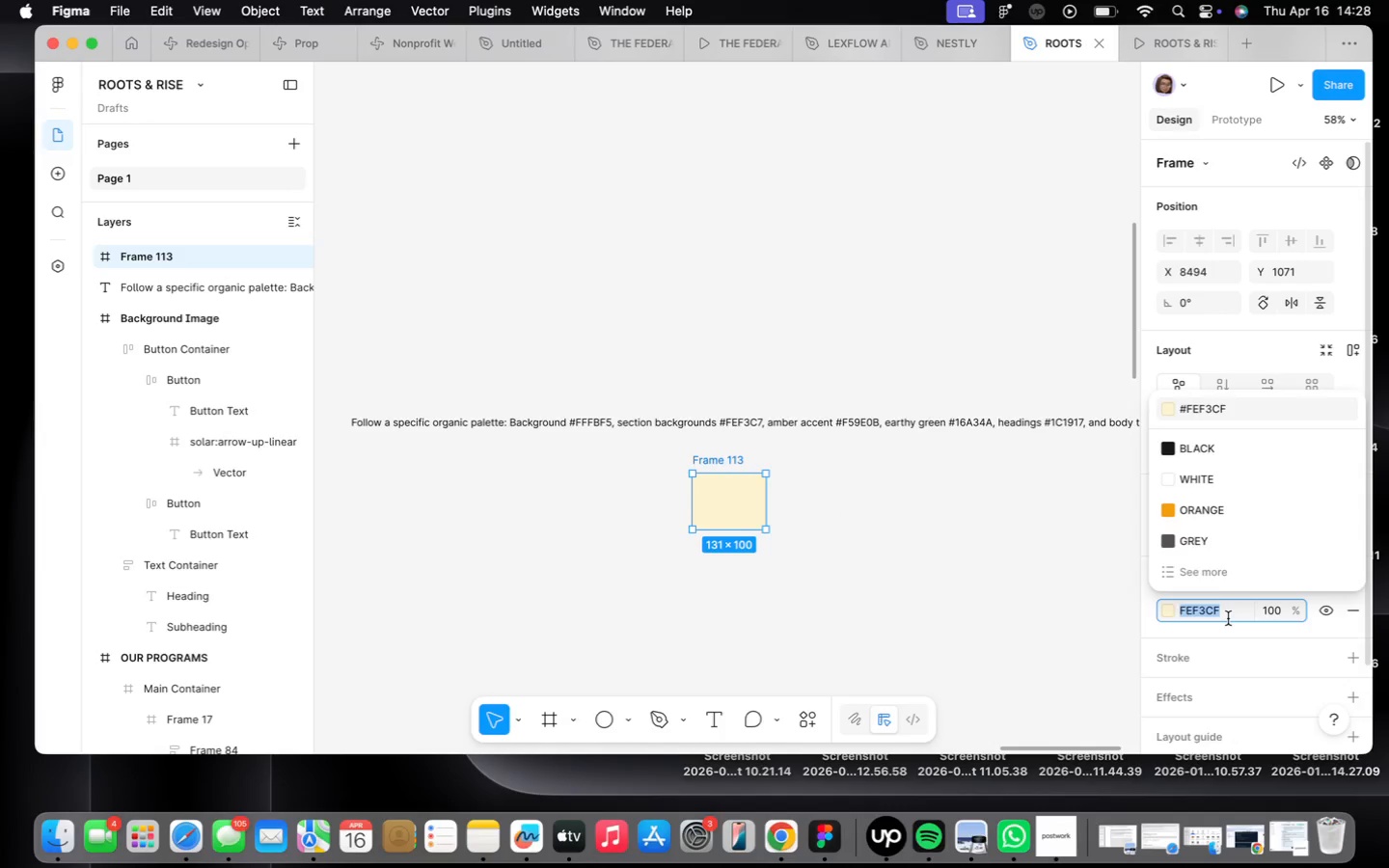 
type(f59e0b)
 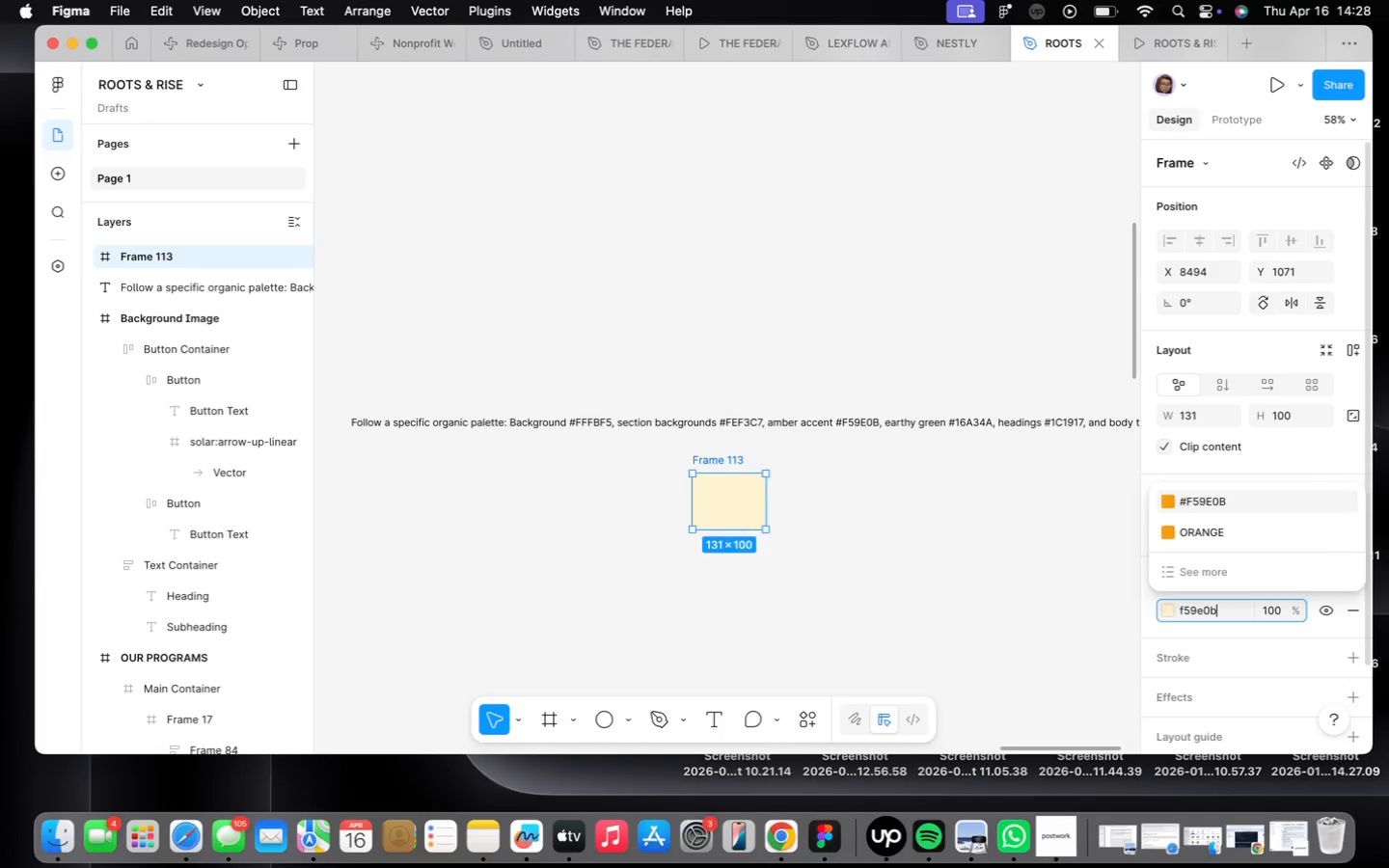 
key(Enter)
 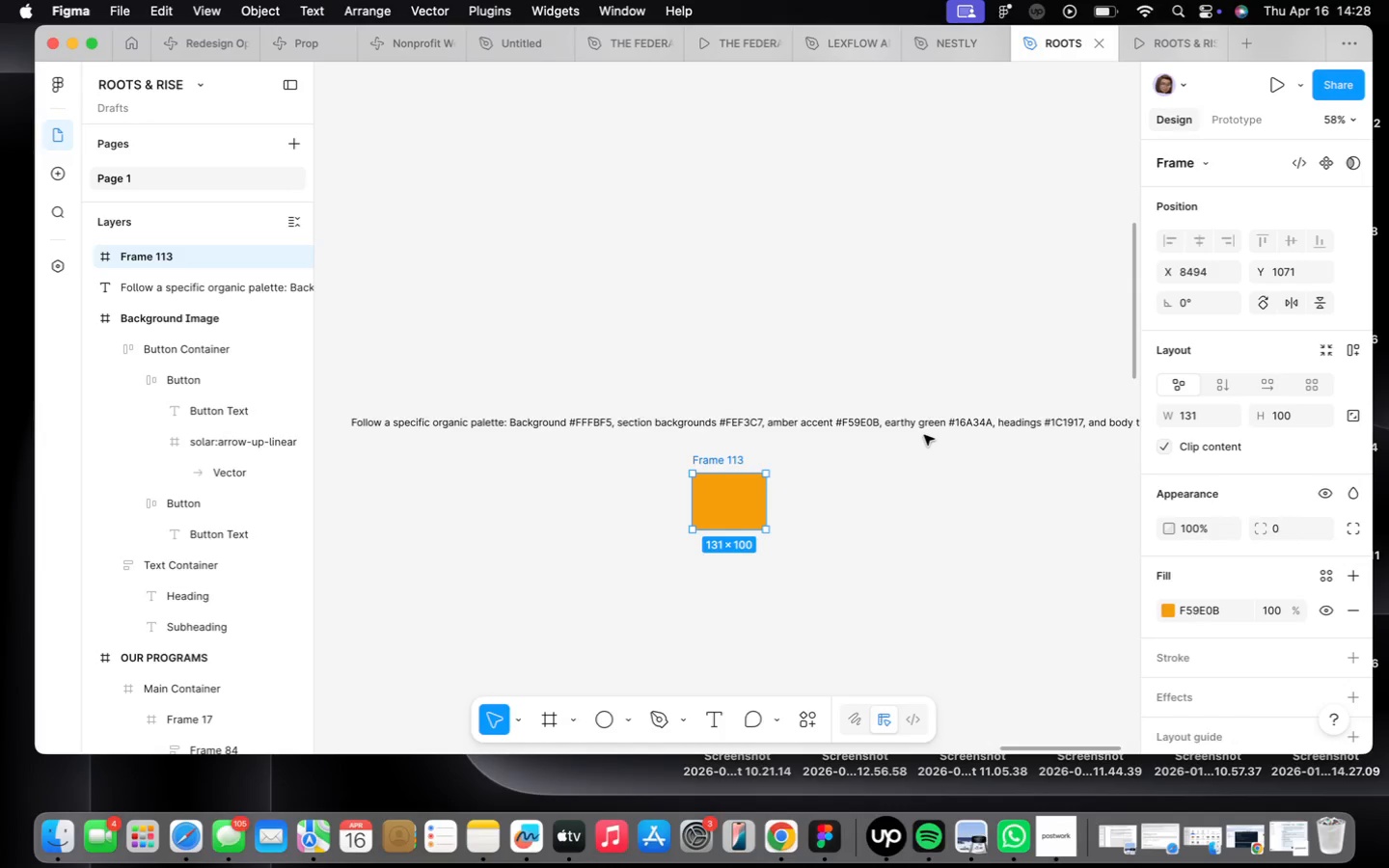 
left_click_drag(start_coordinate=[896, 487], to_coordinate=[844, 495])
 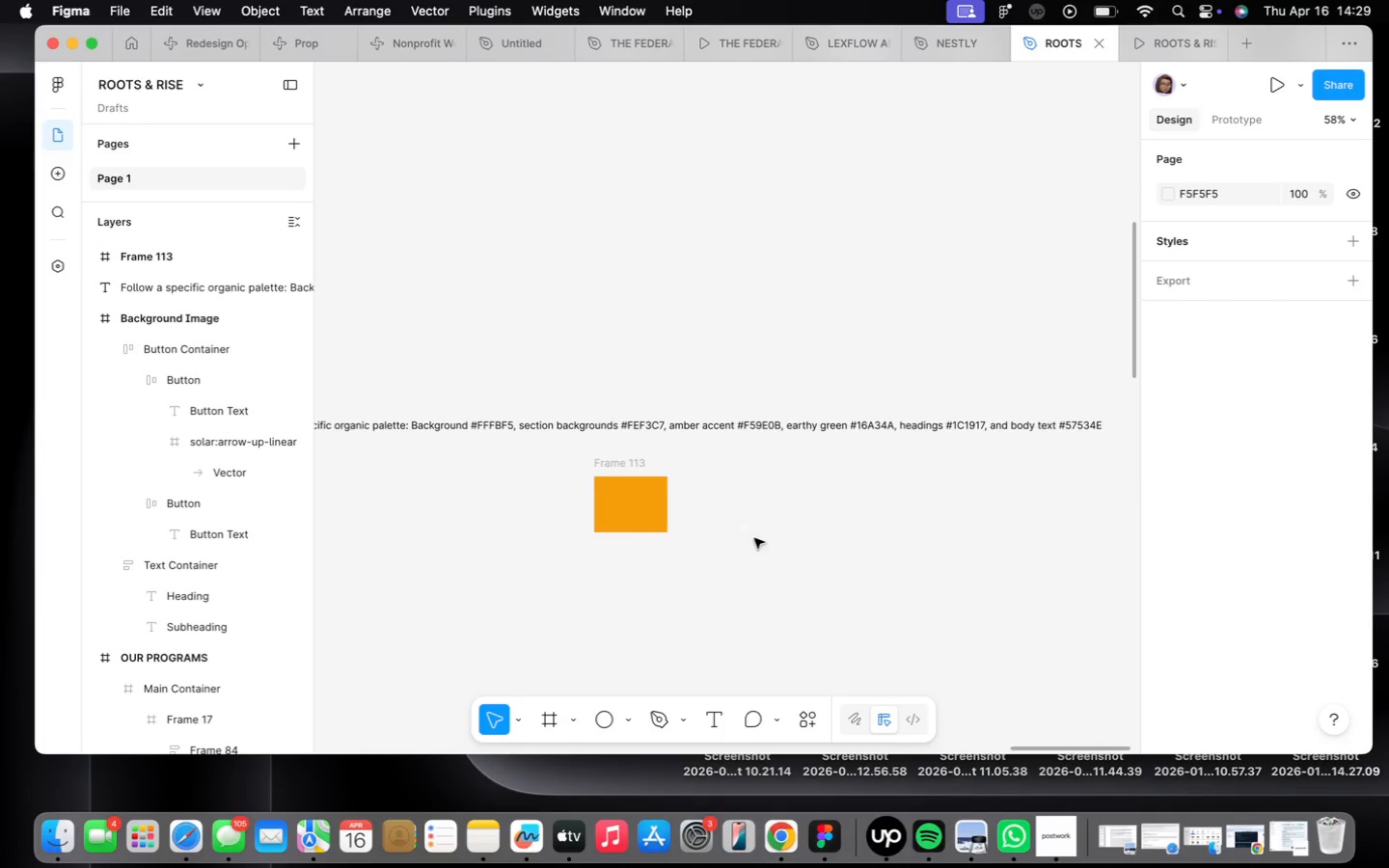 
left_click([632, 506])
 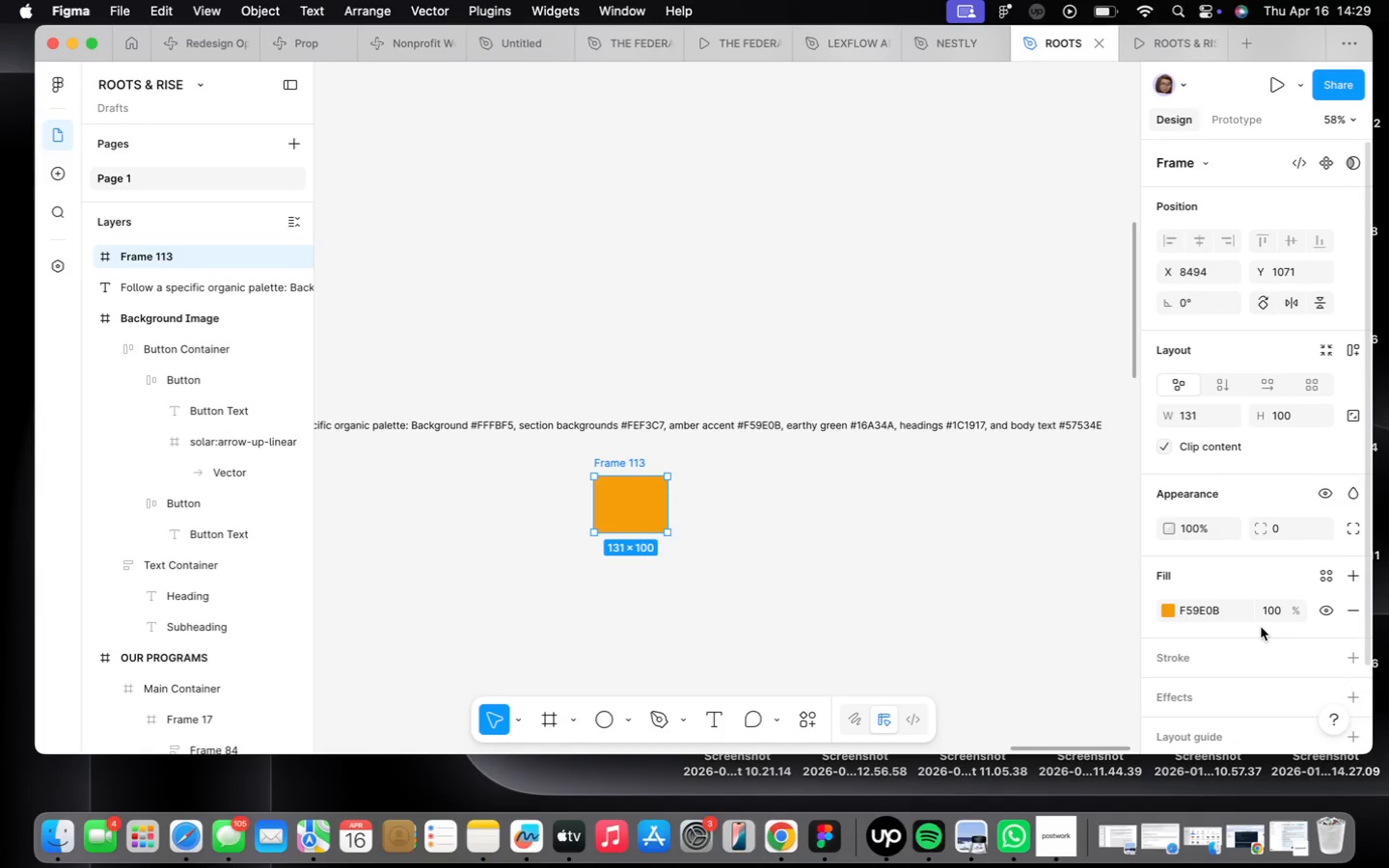 
wait(5.01)
 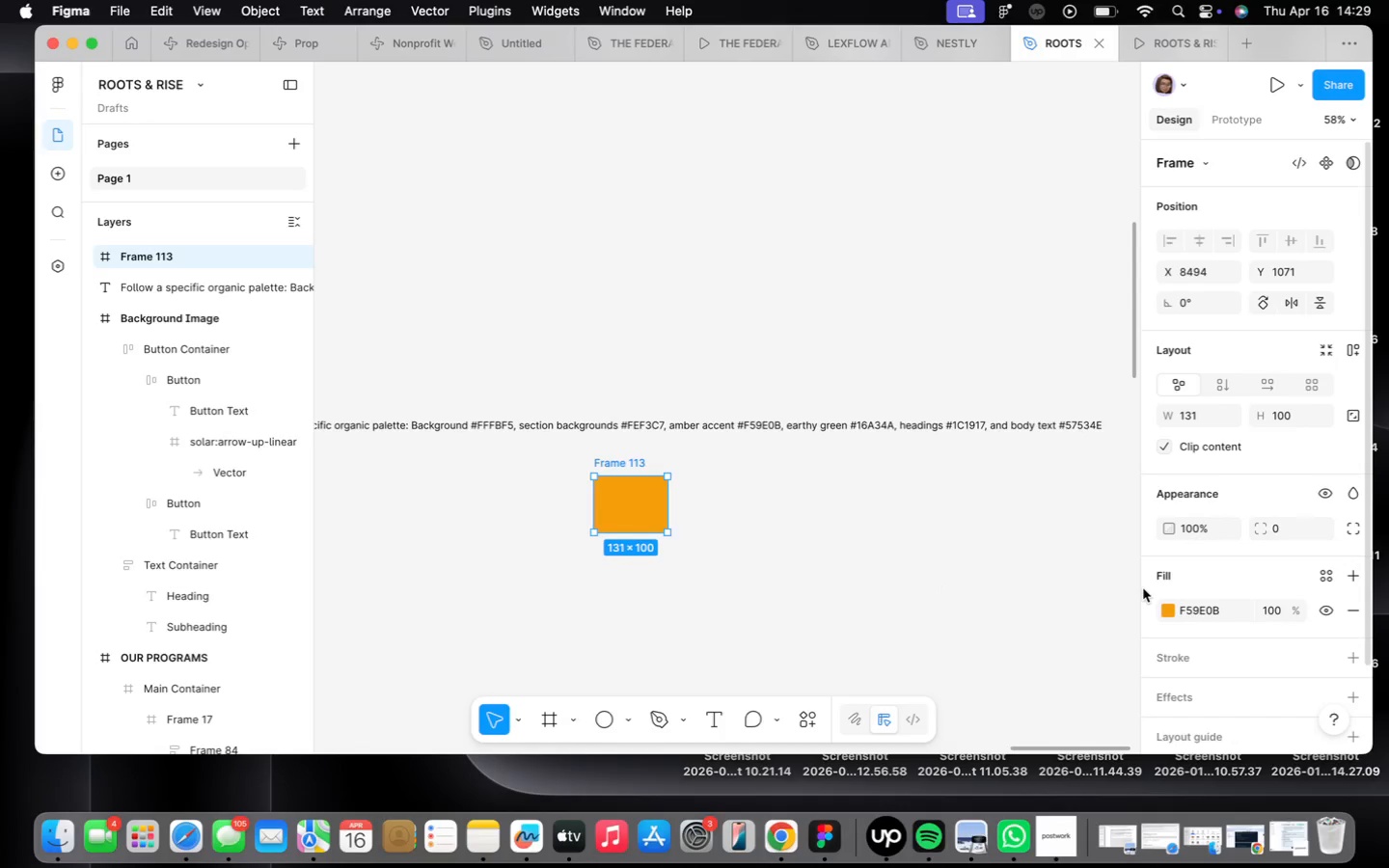 
left_click([1322, 574])
 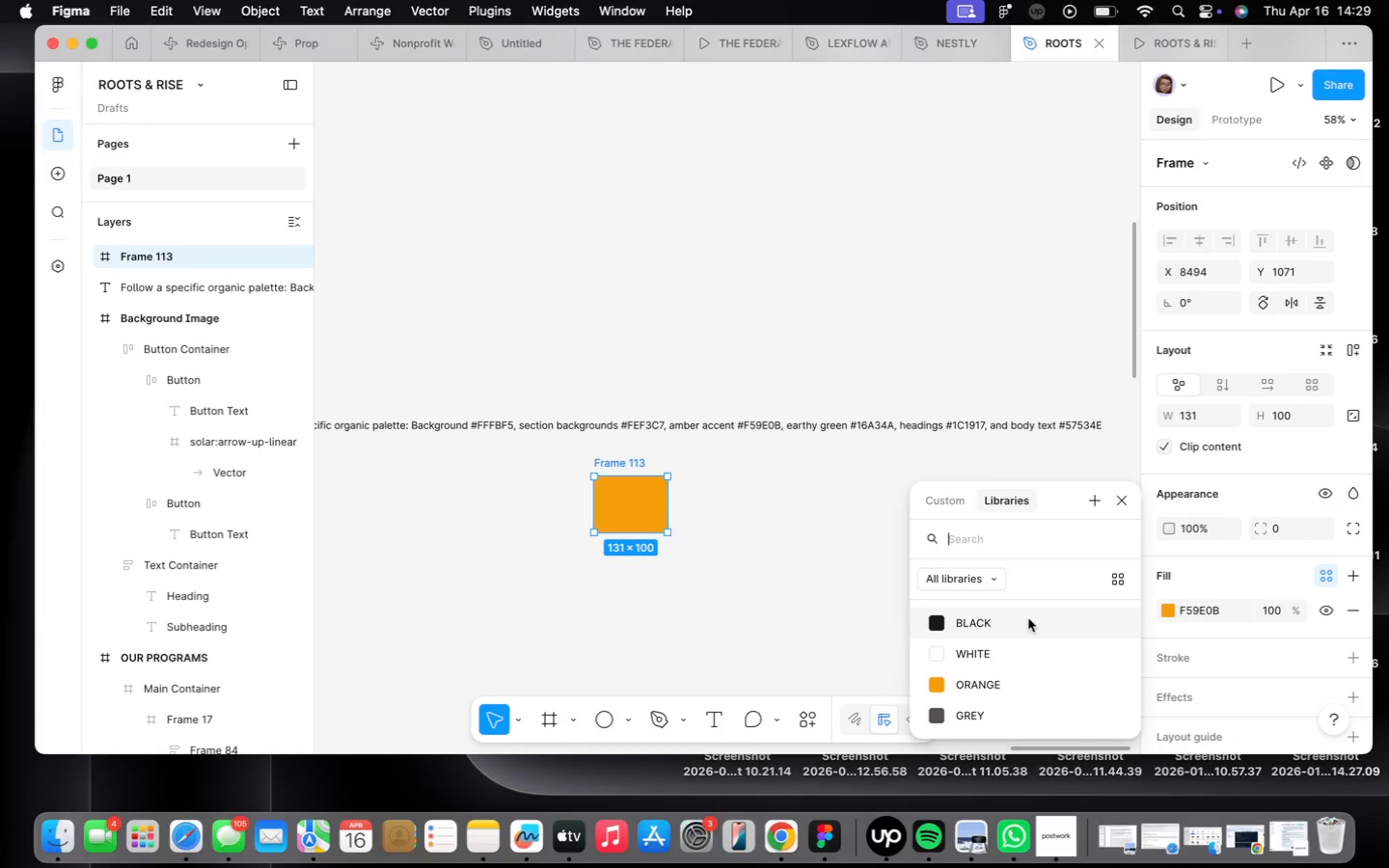 
left_click([1026, 618])
 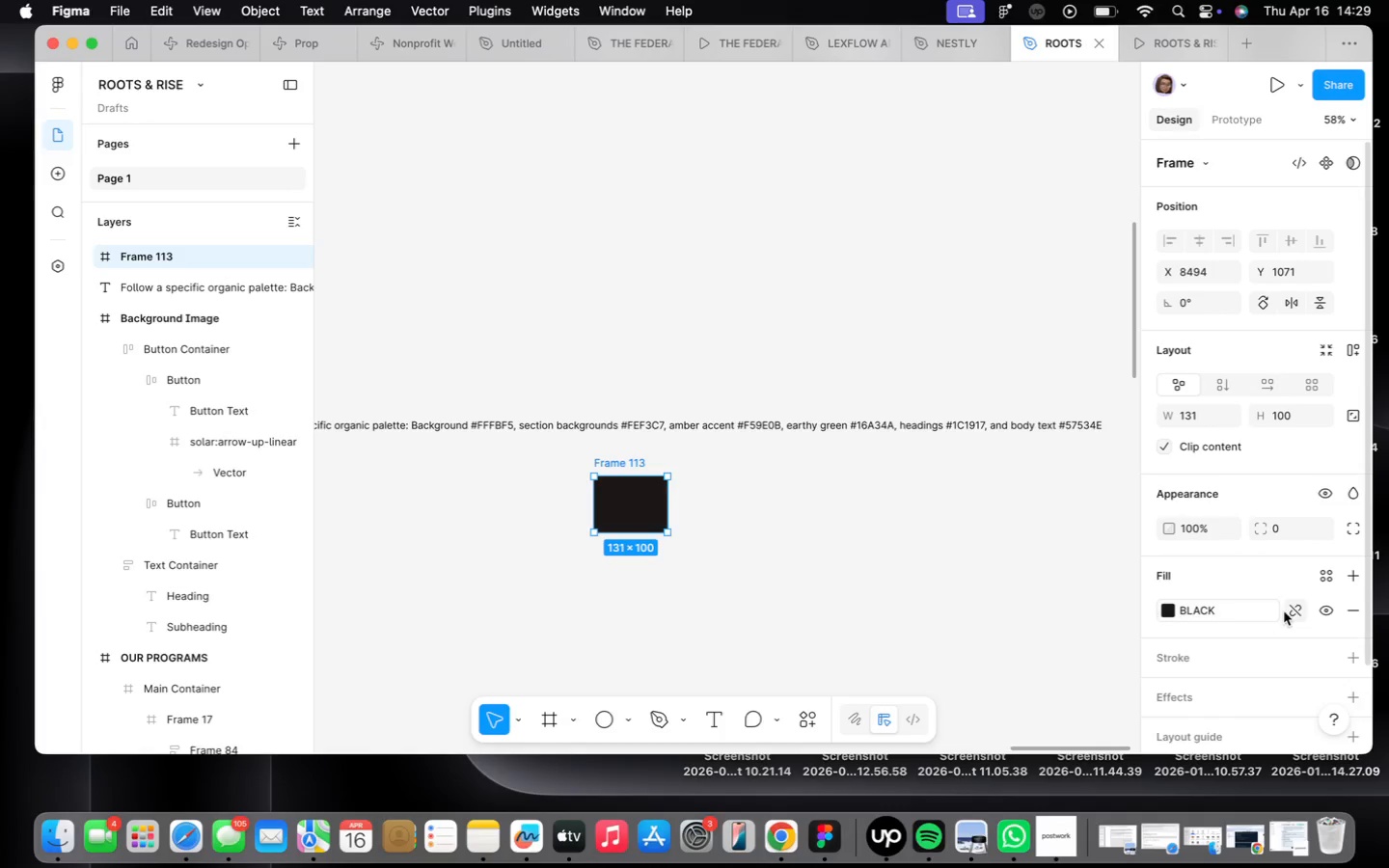 
left_click([1293, 609])
 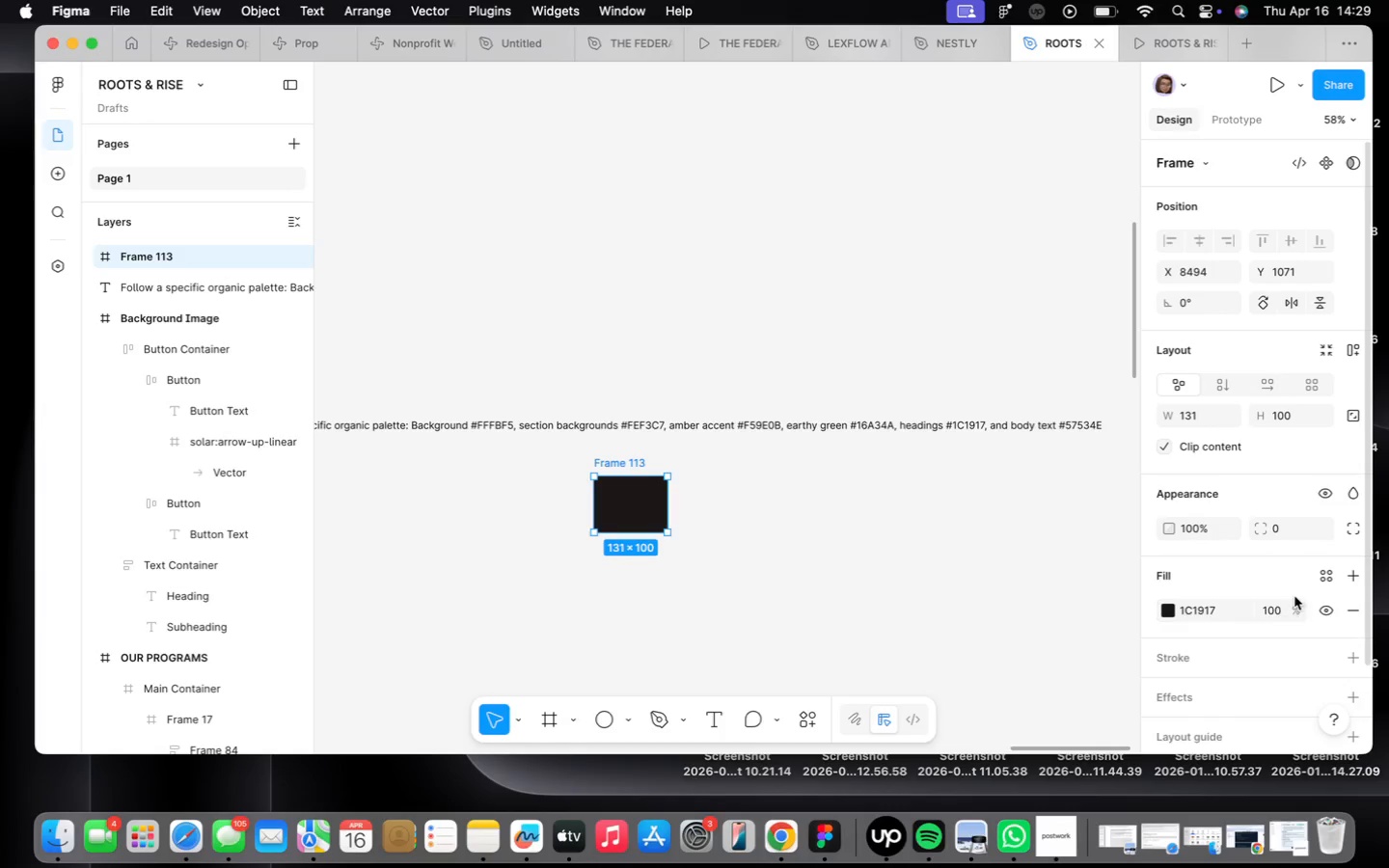 
left_click([1219, 610])
 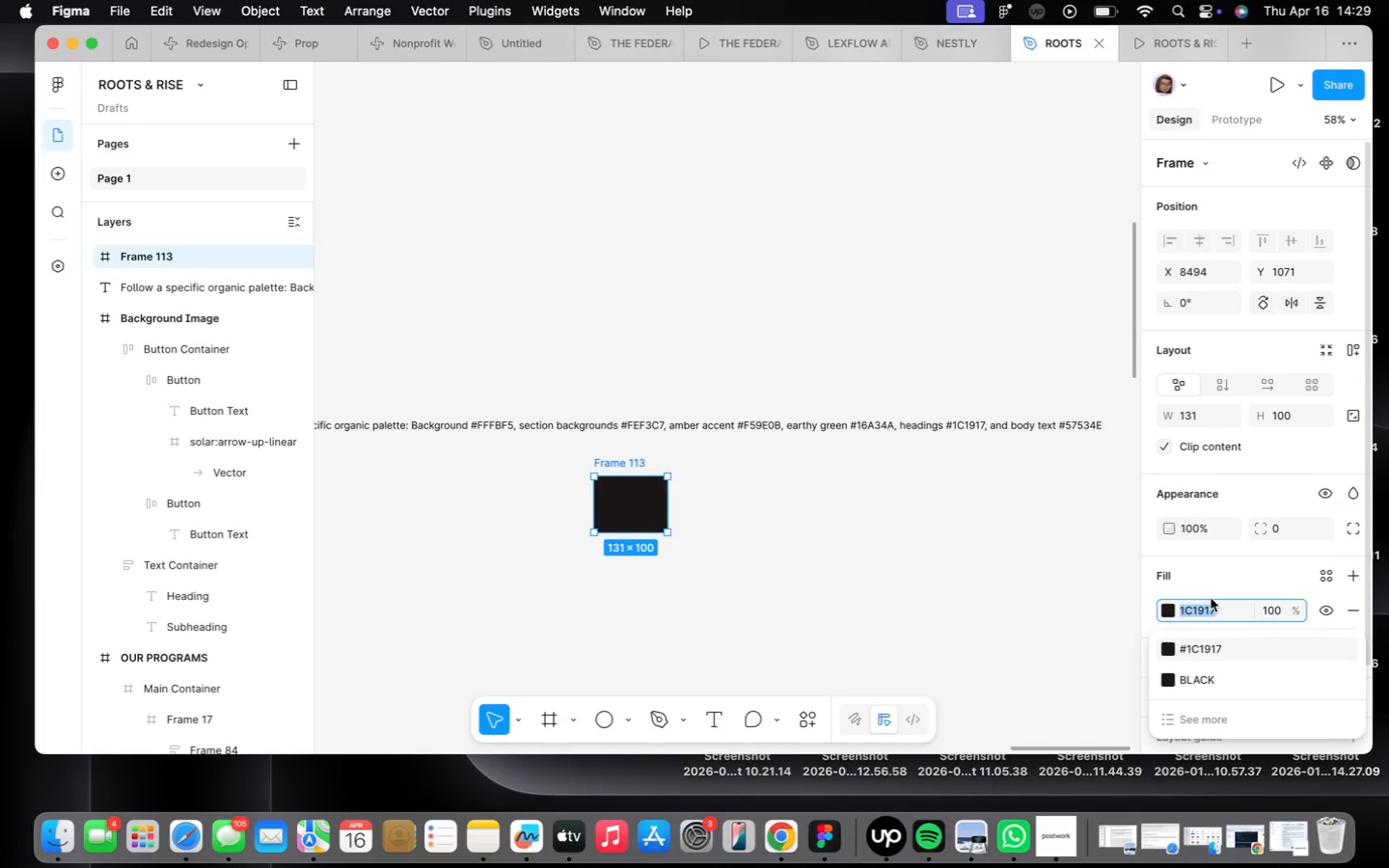 
type(57534e)
 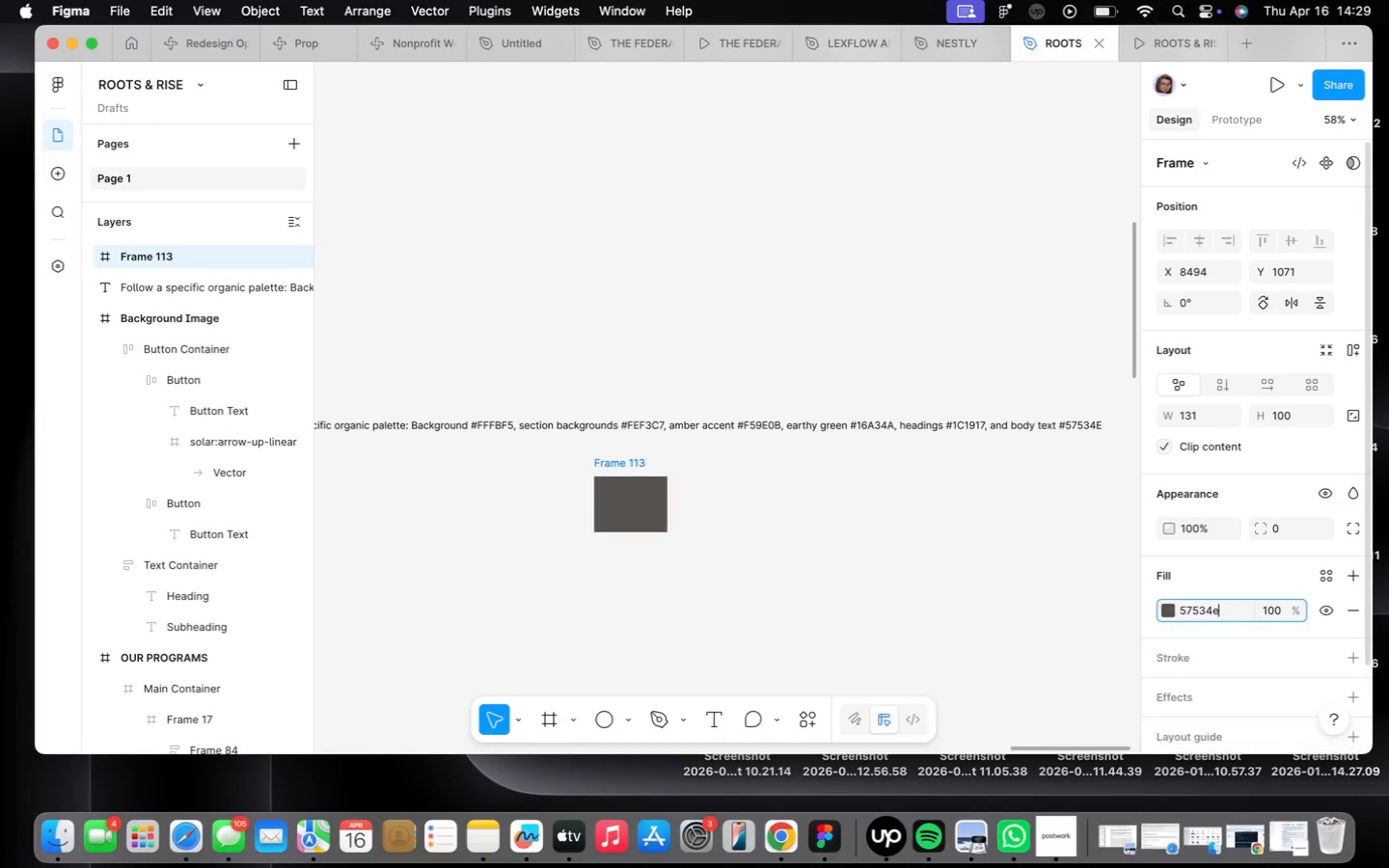 
key(Enter)
 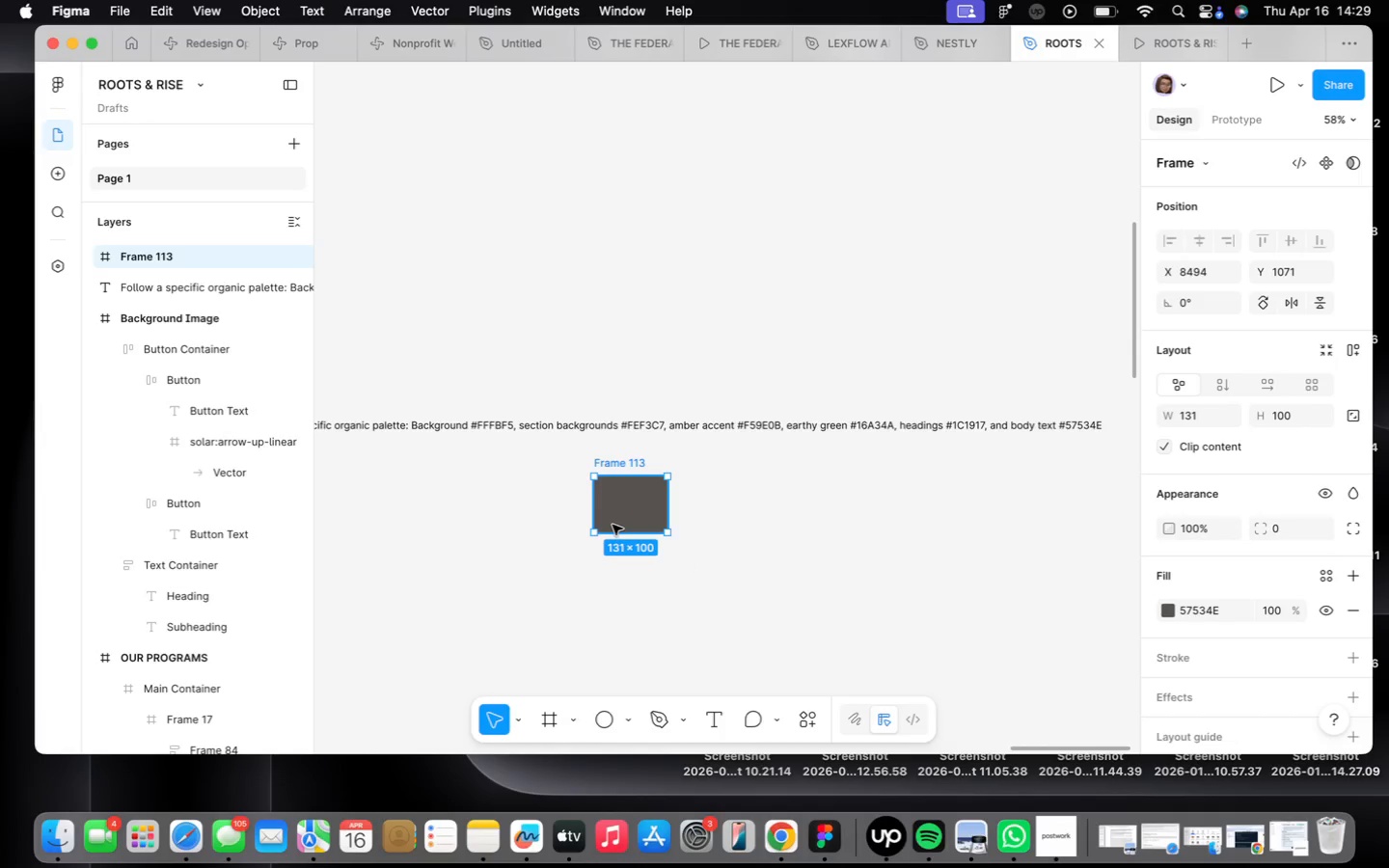 
key(Backspace)
 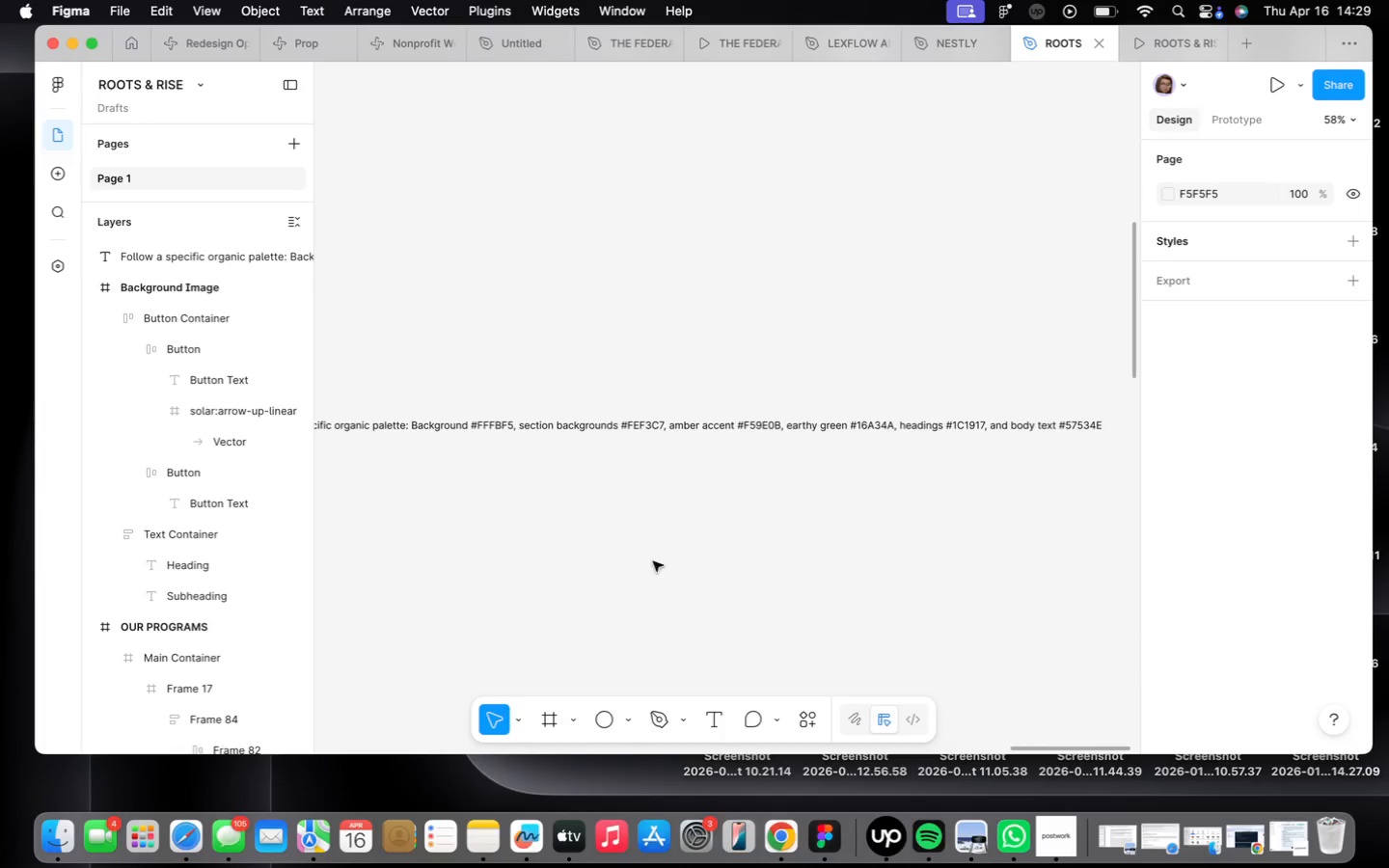 
scroll: coordinate [661, 617], scroll_direction: down, amount: 31.0
 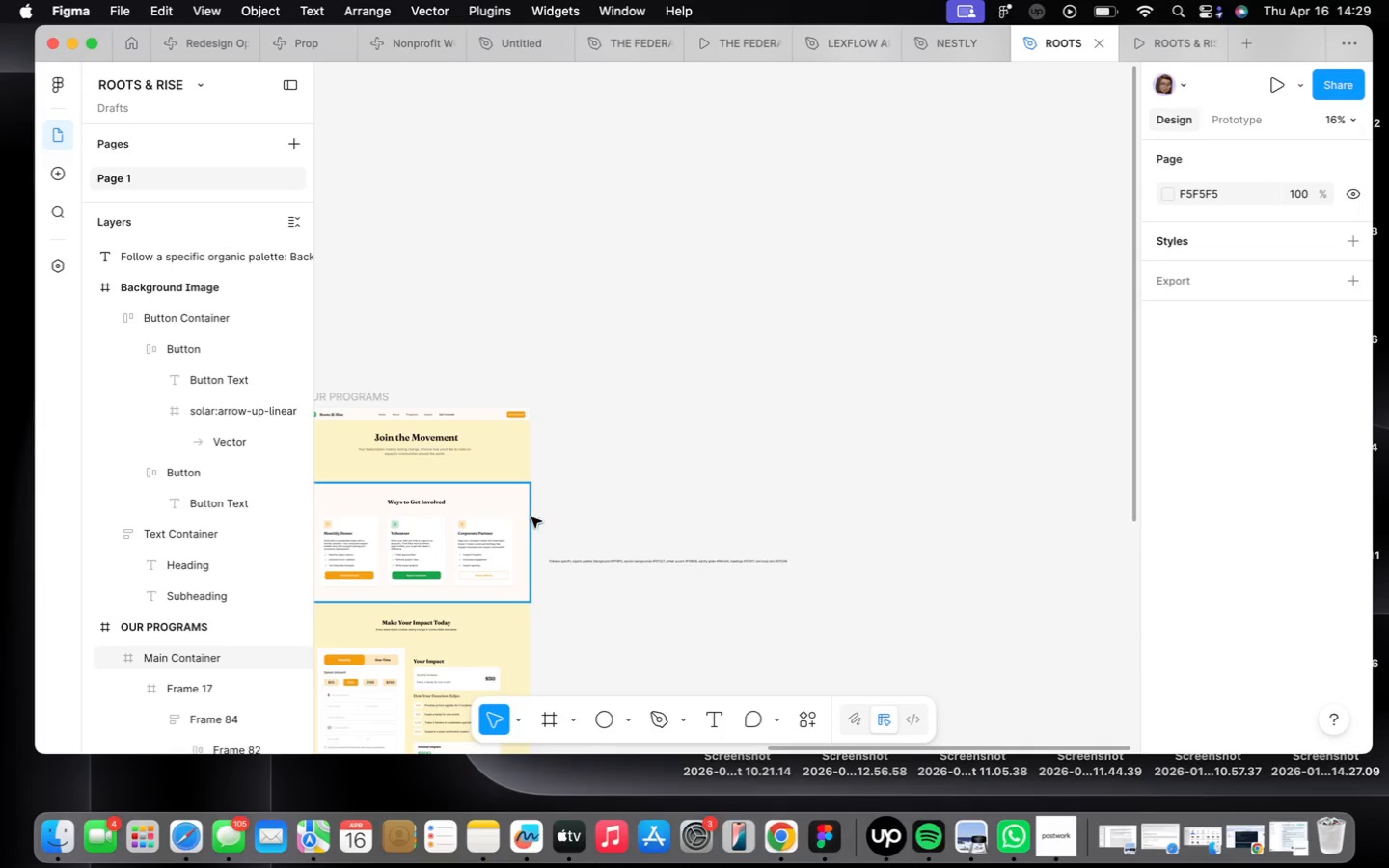 
left_click_drag(start_coordinate=[532, 519], to_coordinate=[850, 624])
 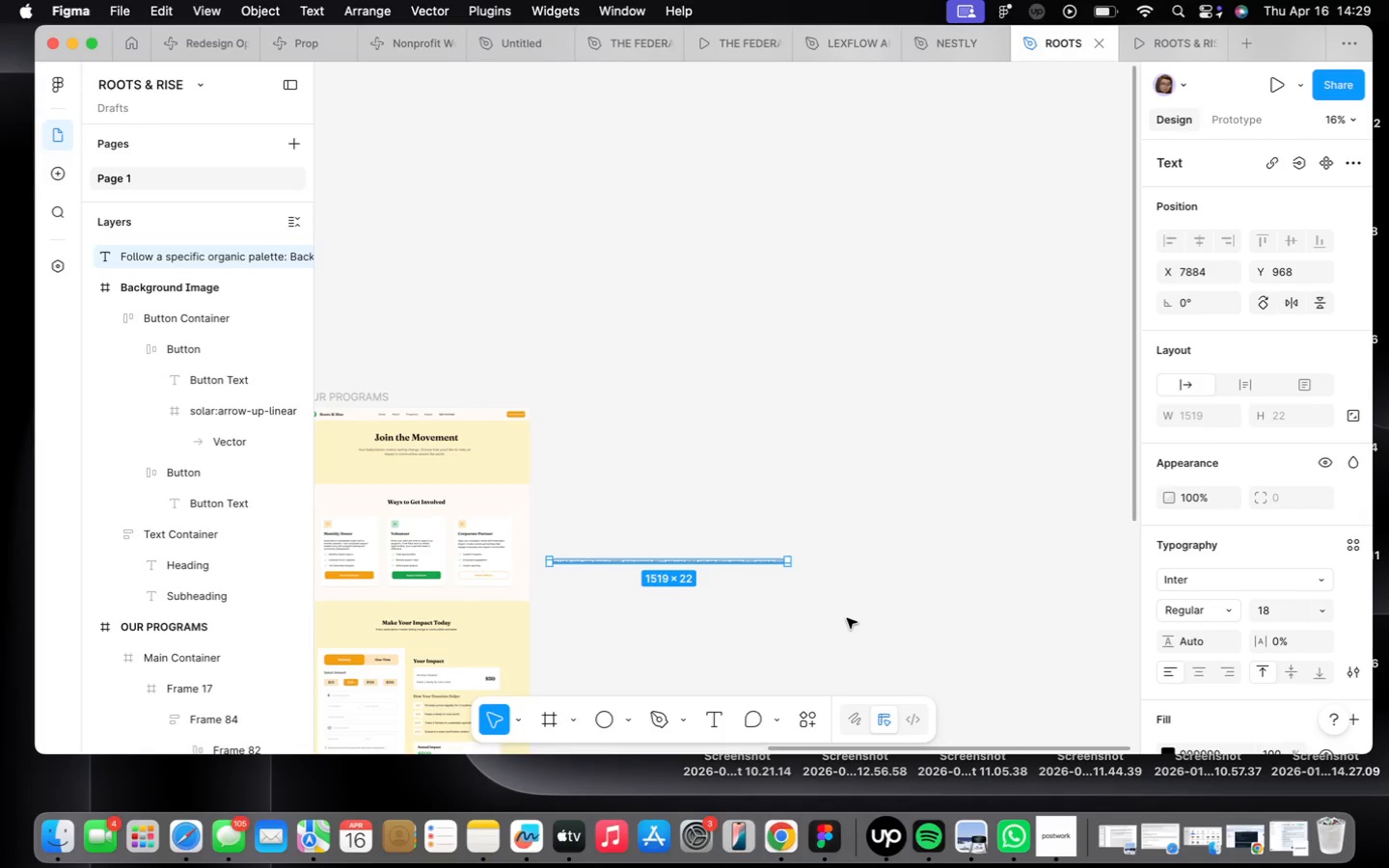 
key(Backspace)
 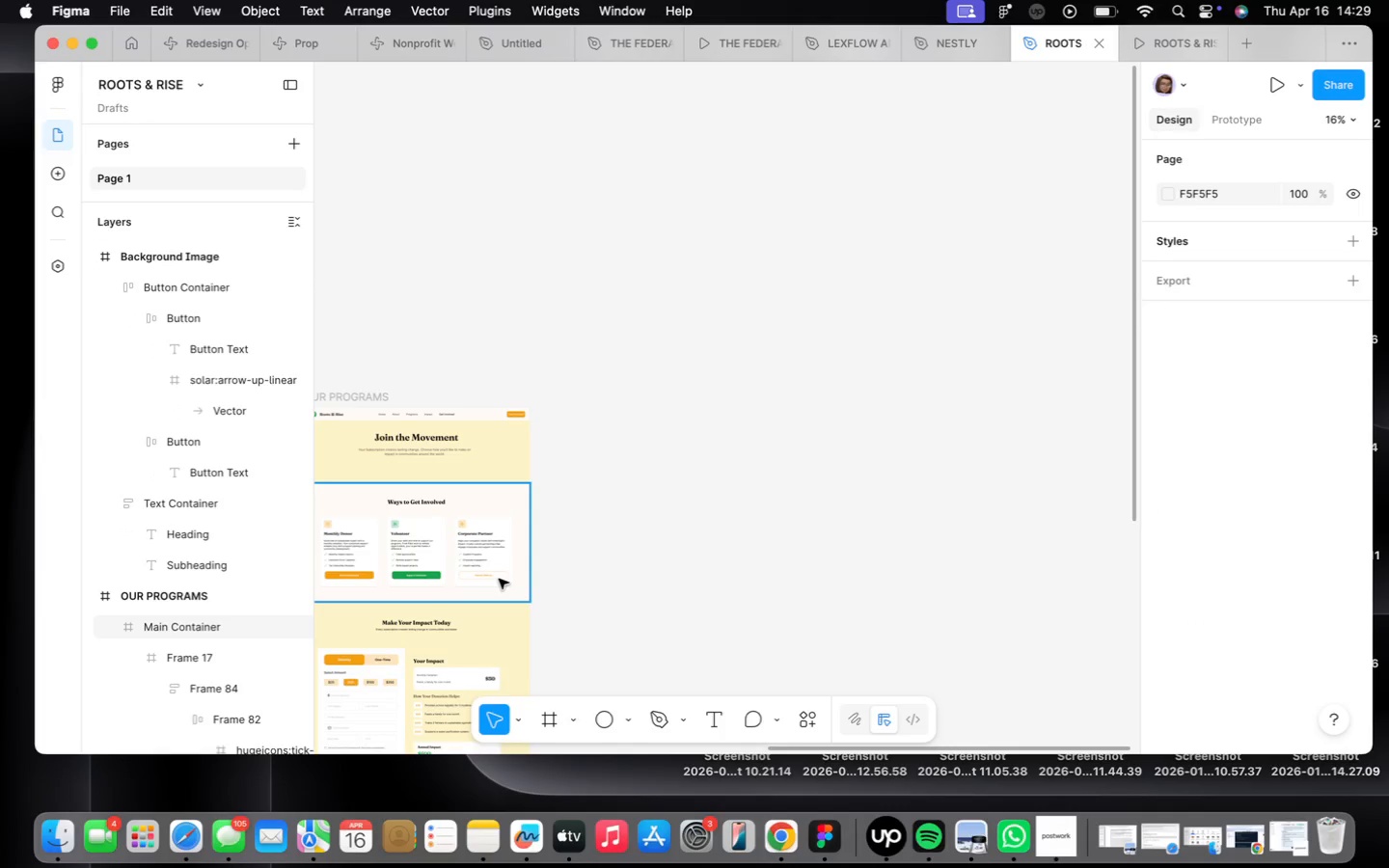 
wait(7.92)
 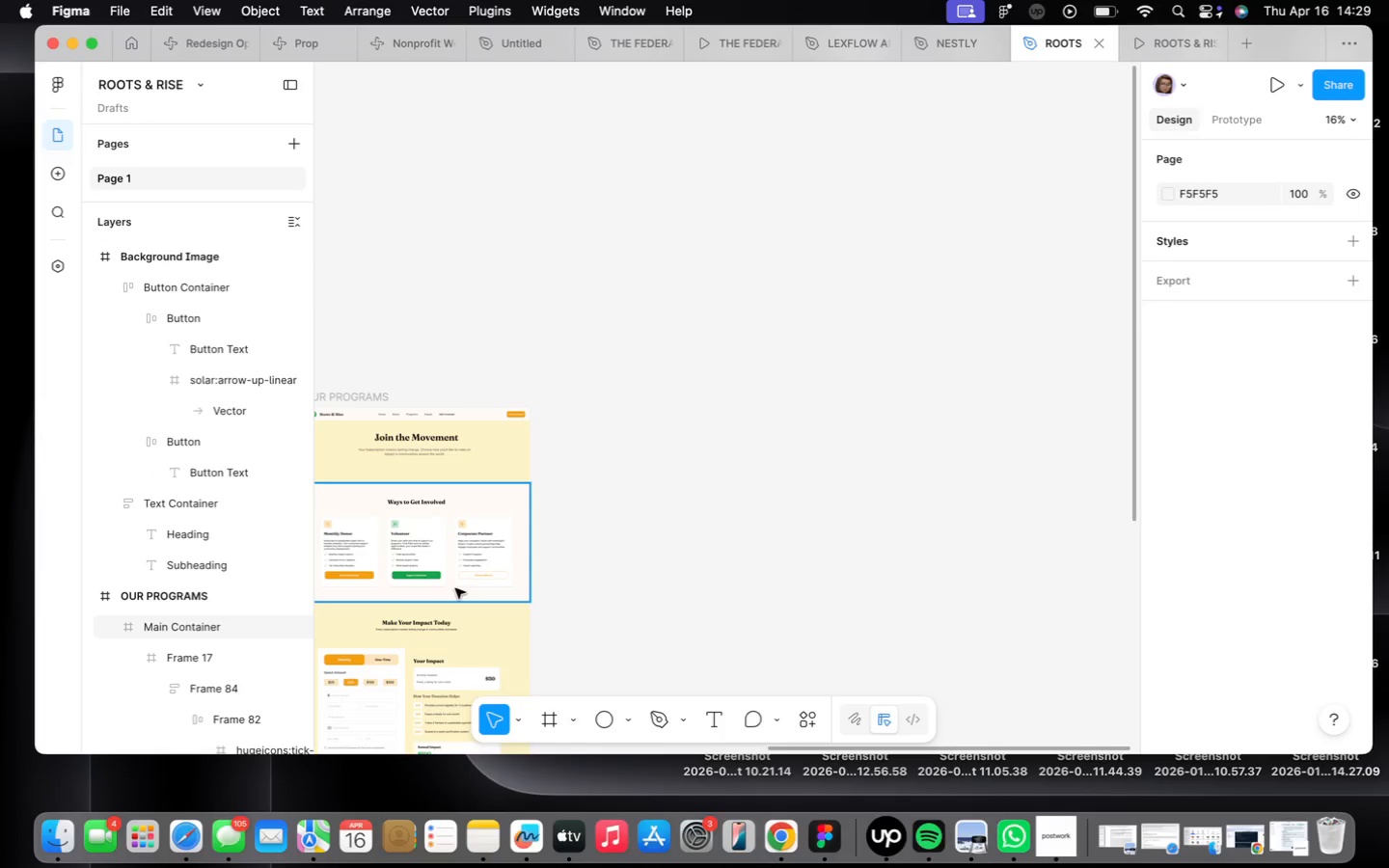 
scroll: coordinate [591, 505], scroll_direction: up, amount: 25.0
 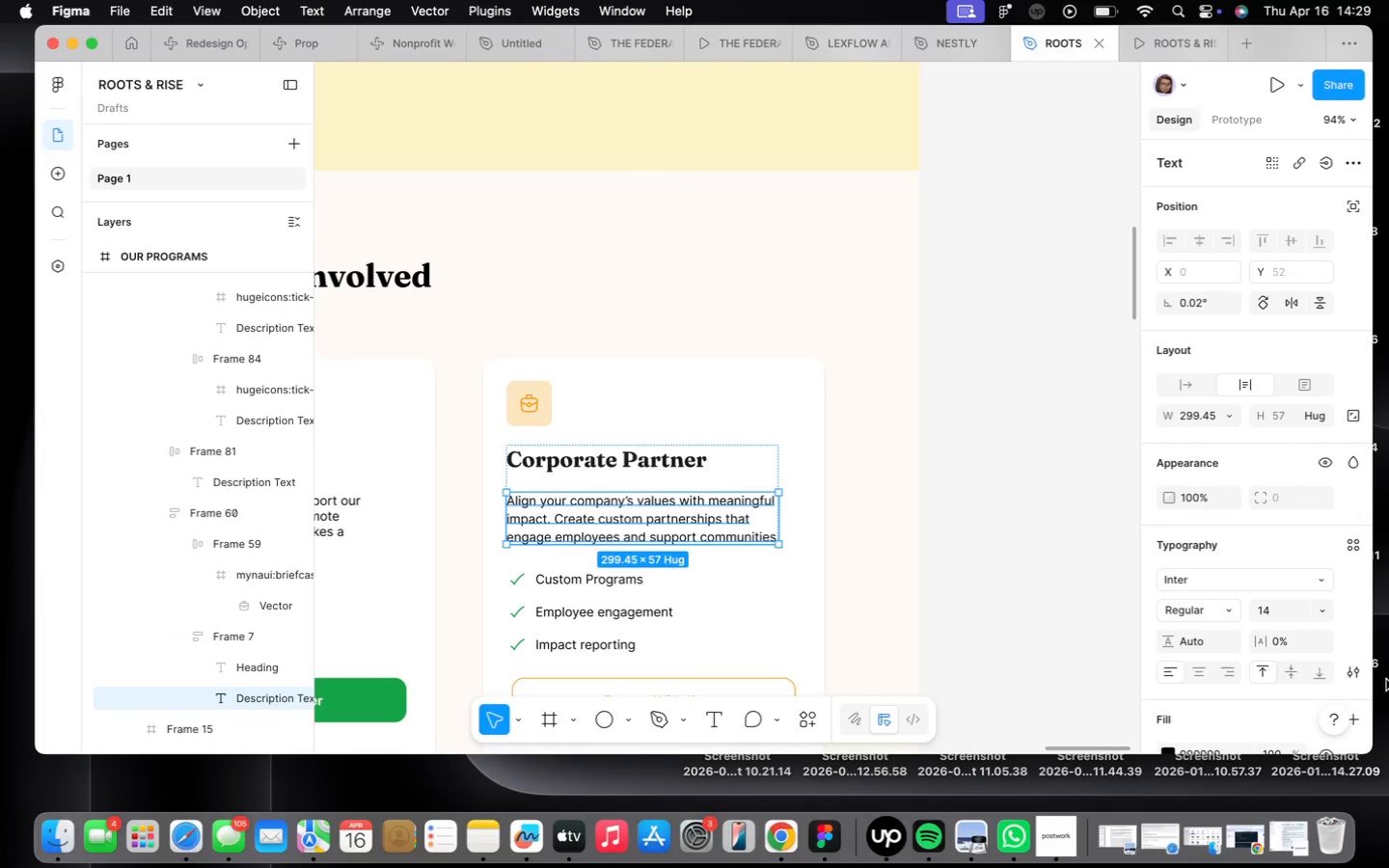 
scroll: coordinate [1270, 637], scroll_direction: down, amount: 9.0
 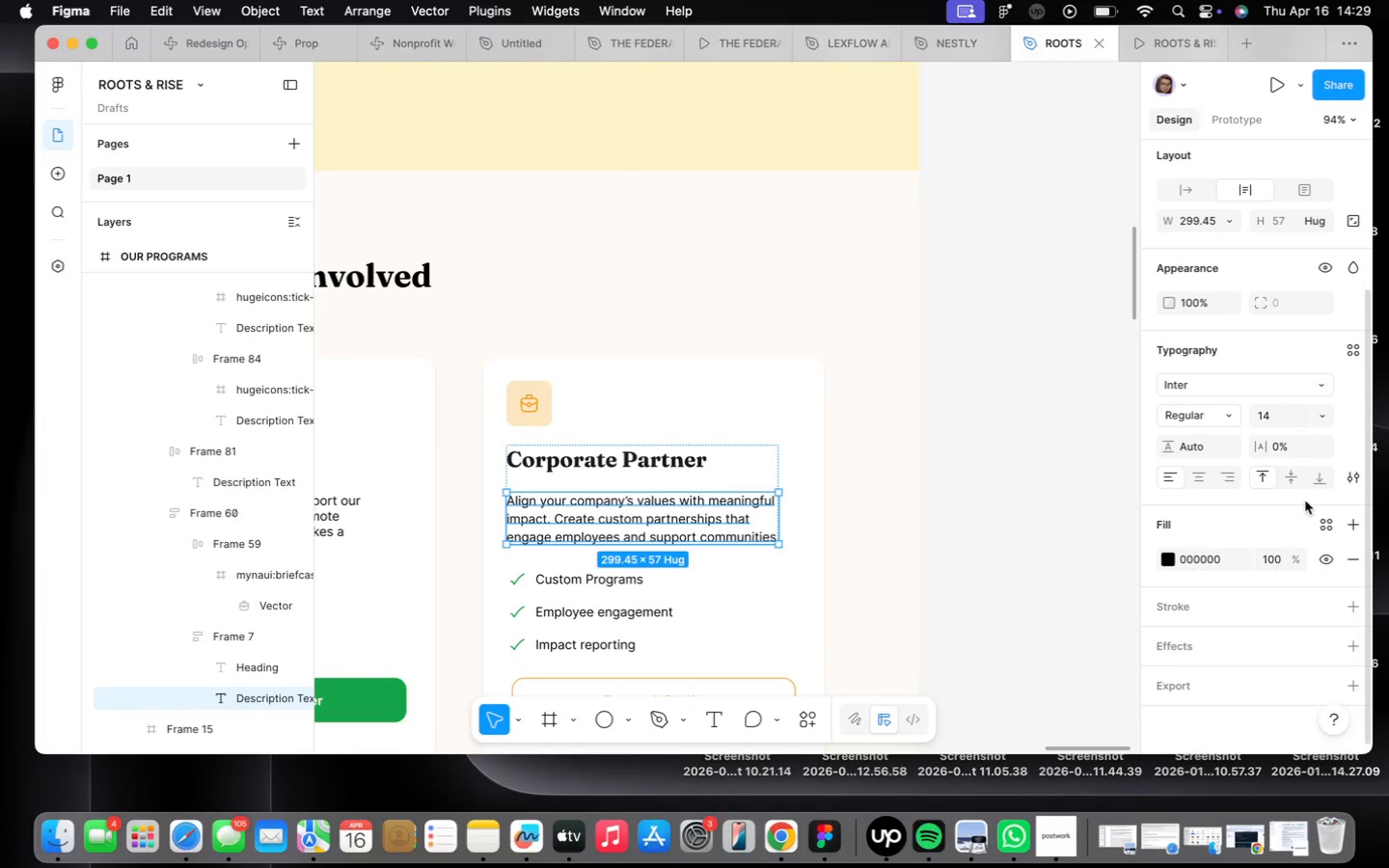 
left_click([1336, 526])
 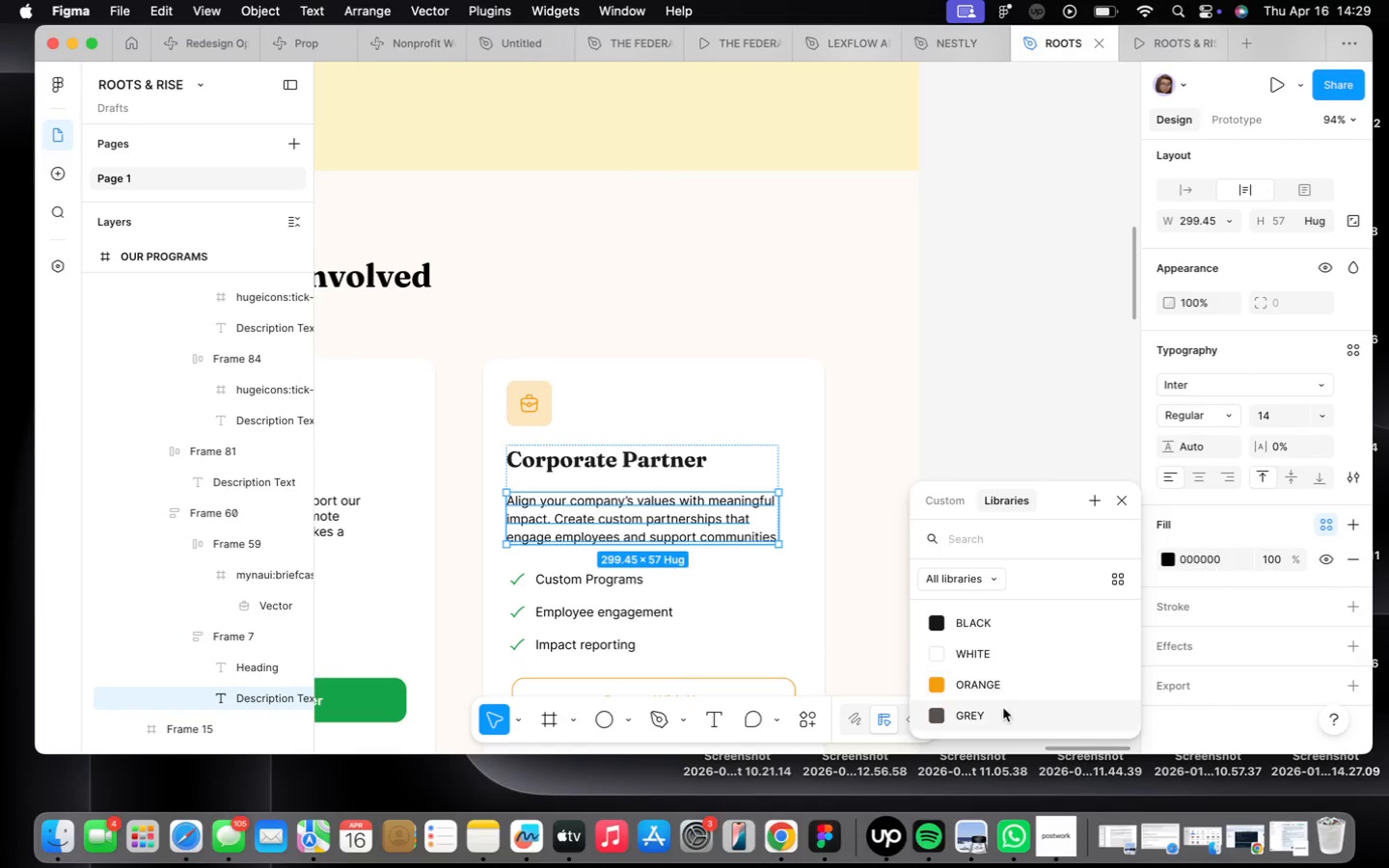 
left_click([1003, 712])
 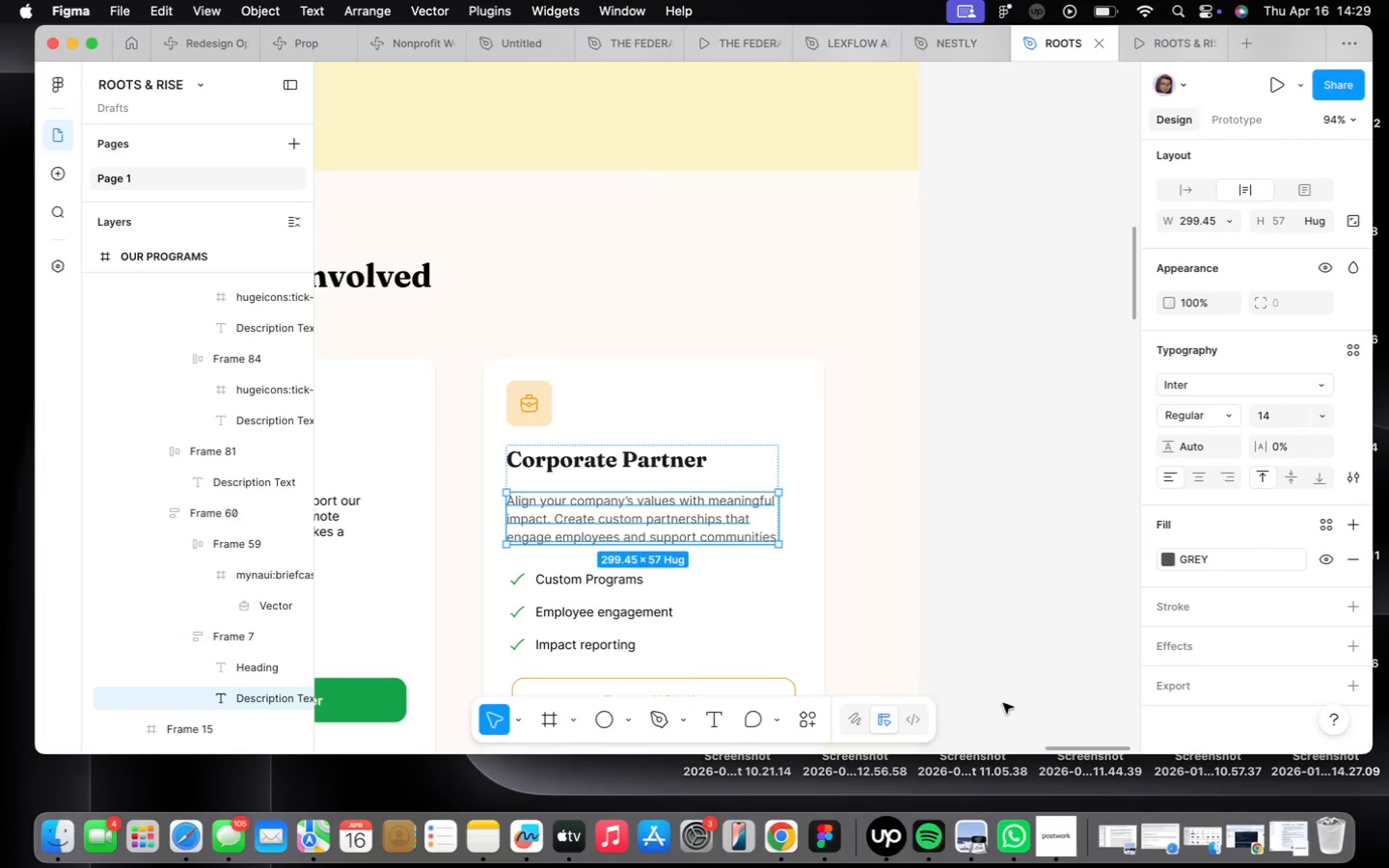 
left_click([993, 684])
 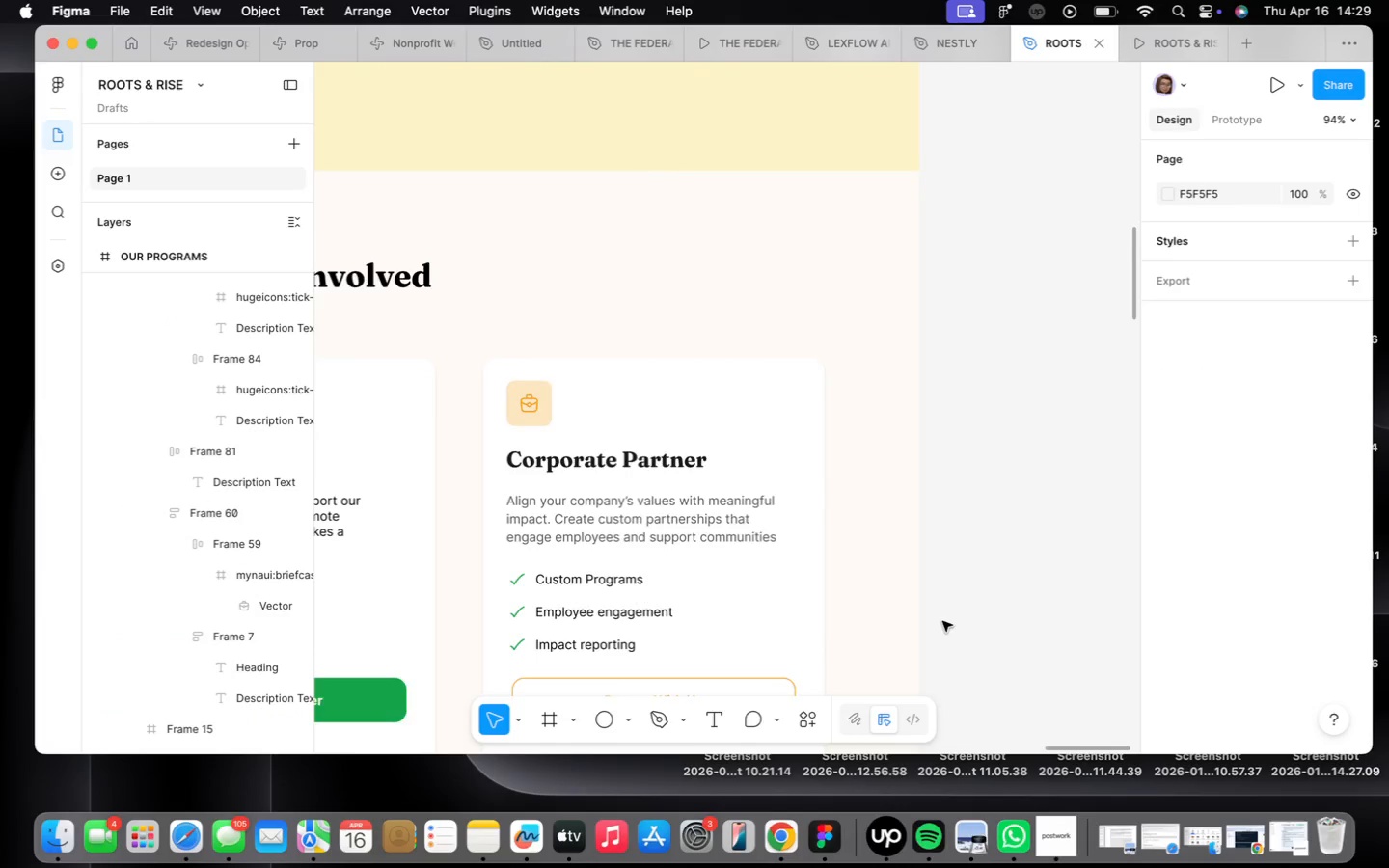 
scroll: coordinate [943, 620], scroll_direction: down, amount: 5.0
 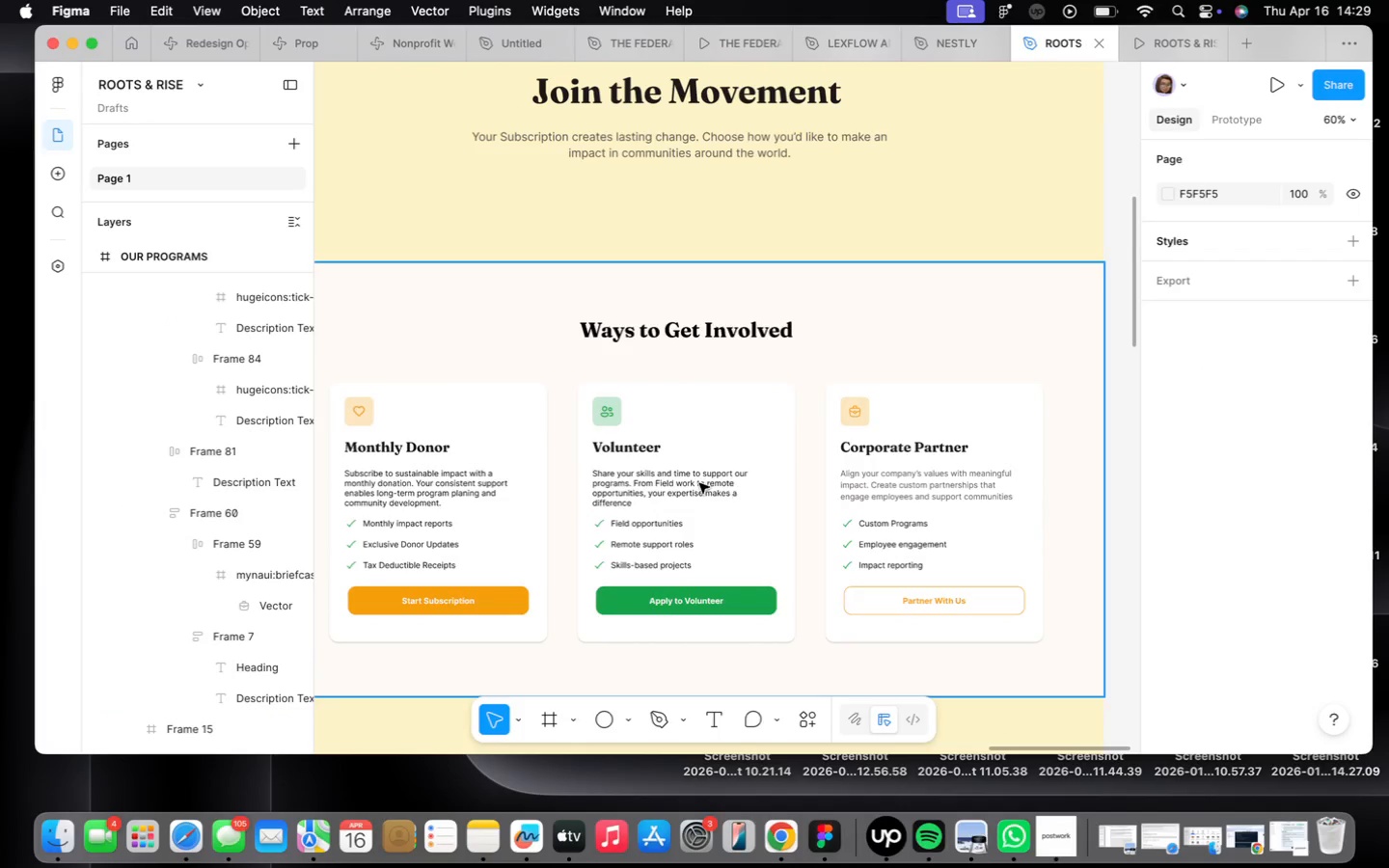 
double_click([700, 483])
 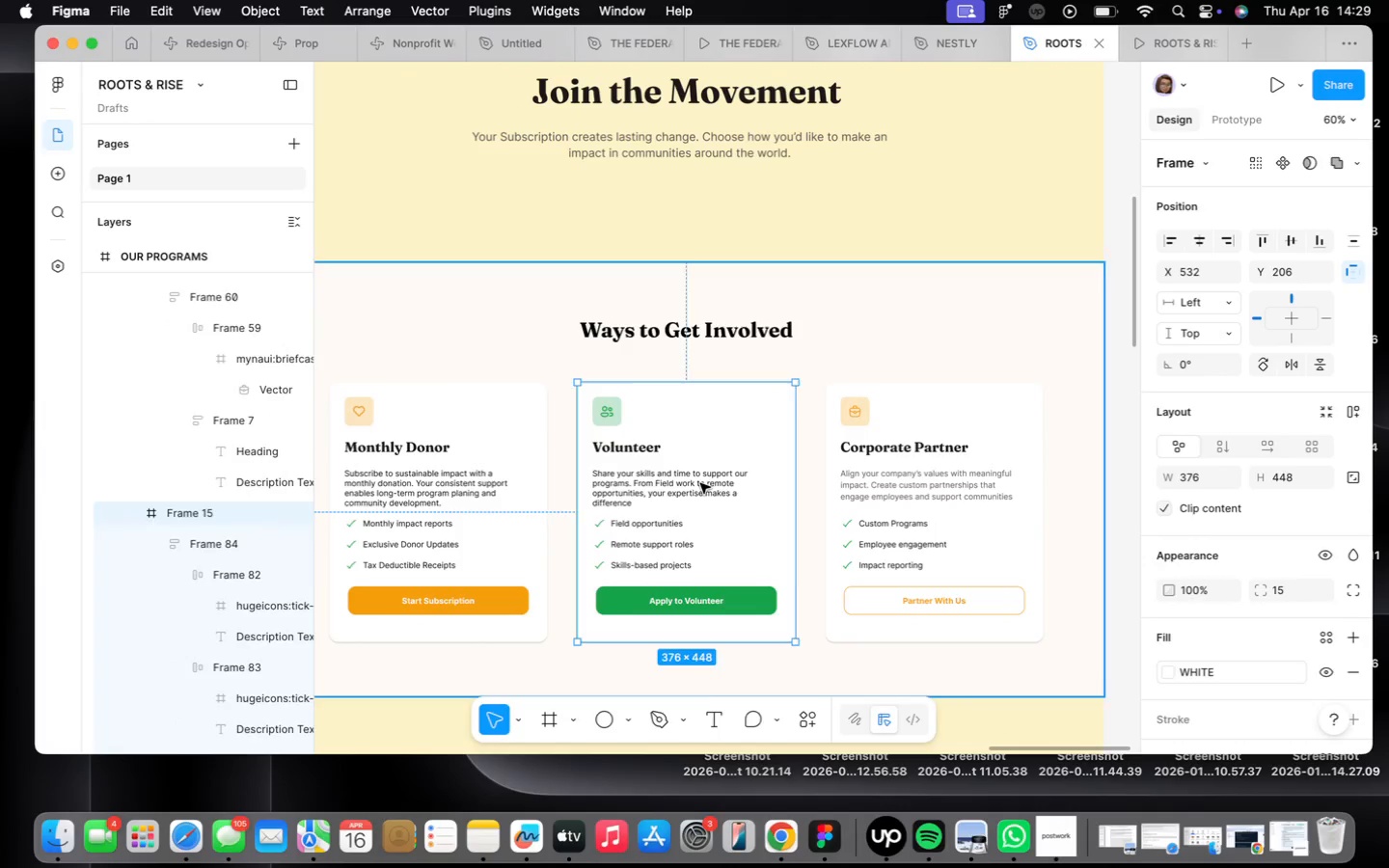 
triple_click([700, 483])
 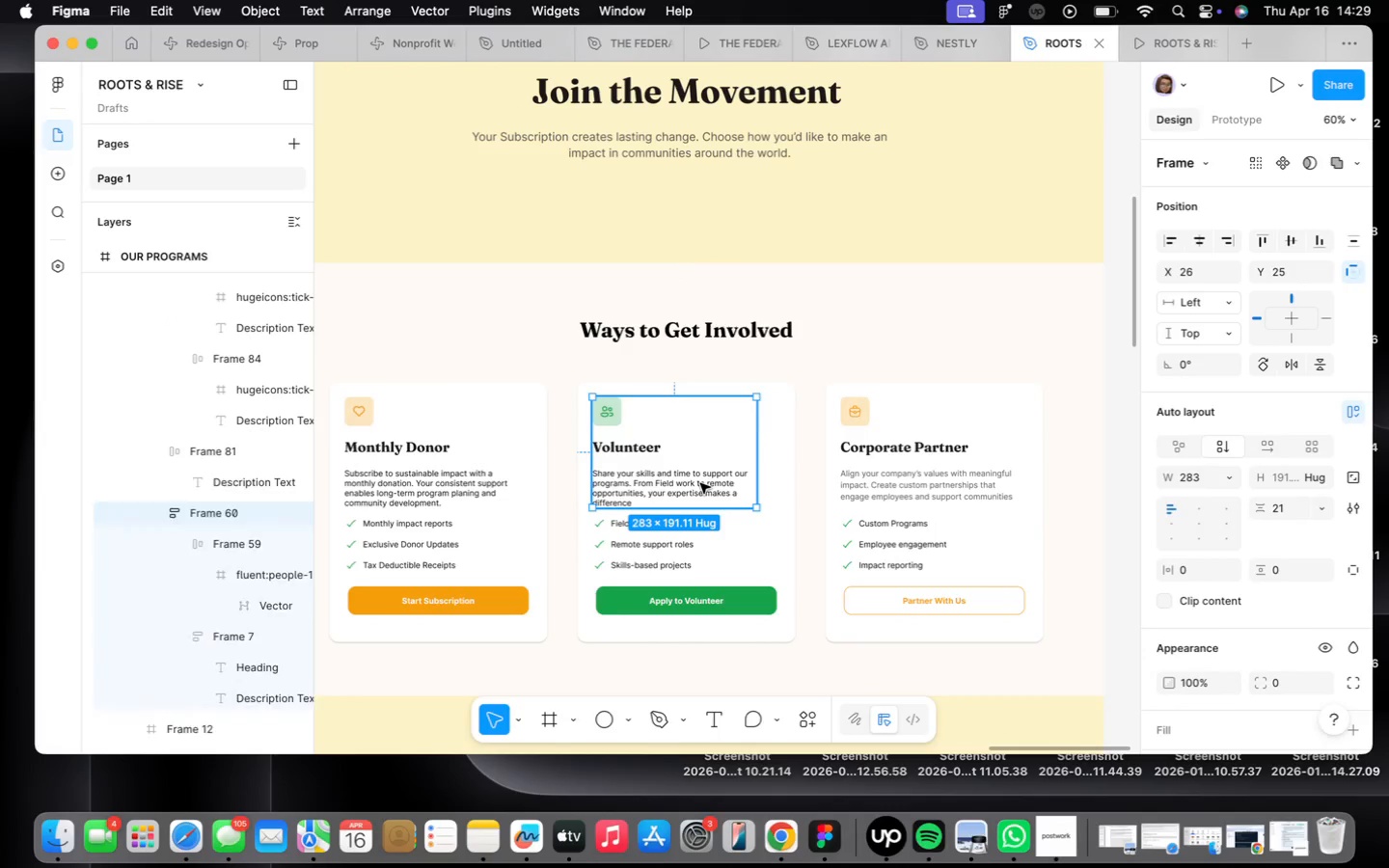 
triple_click([700, 483])
 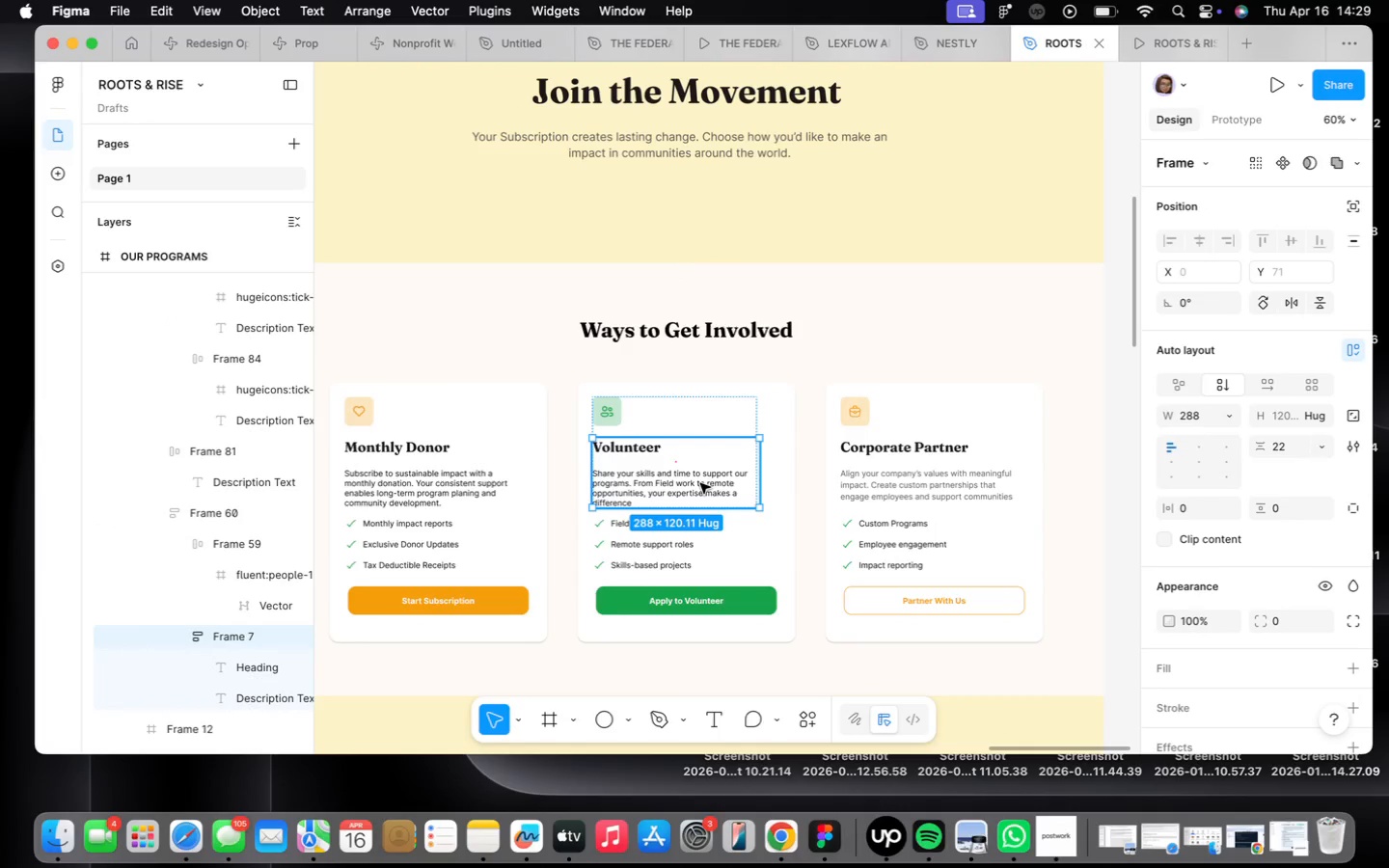 
triple_click([700, 483])
 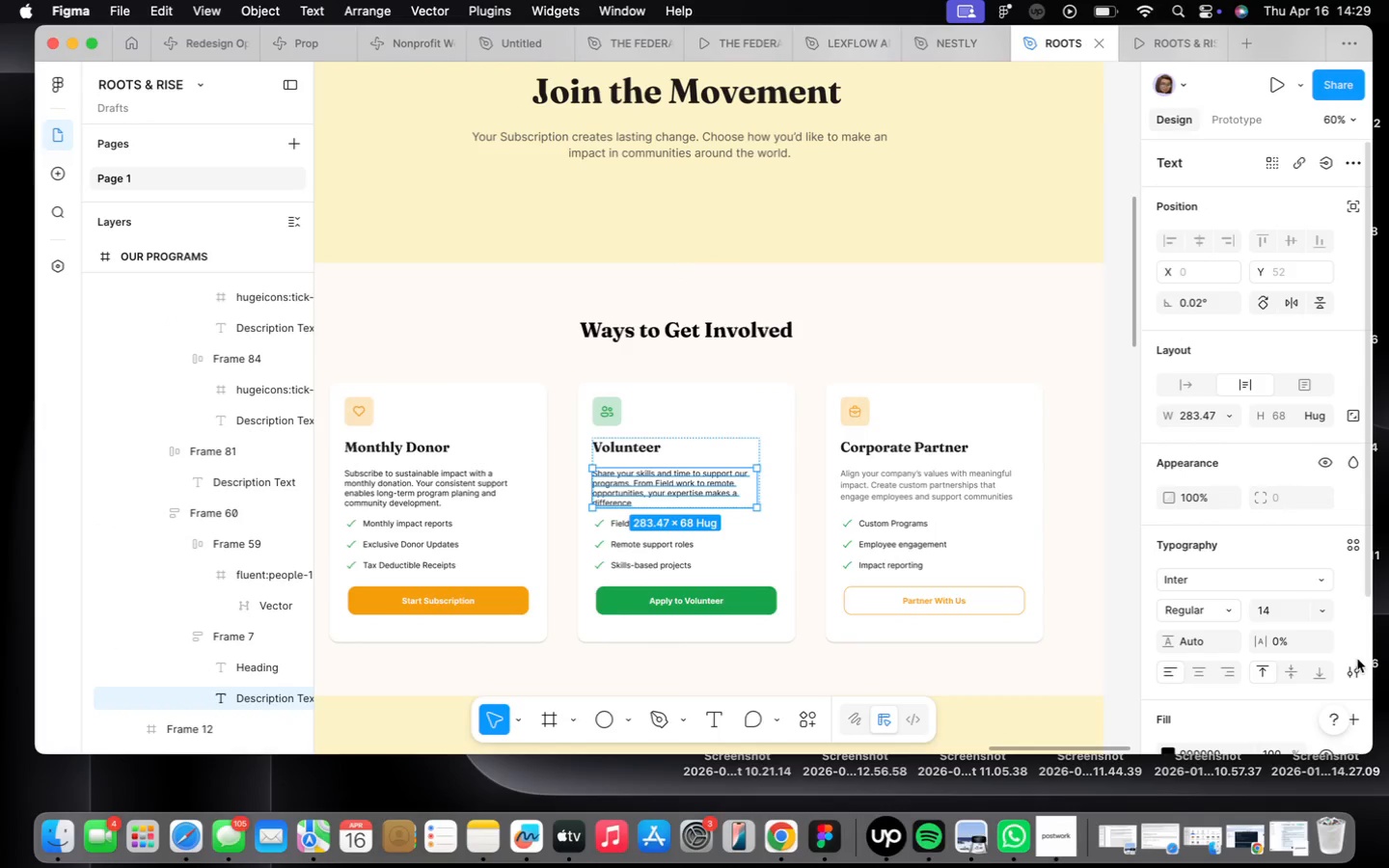 
scroll: coordinate [1290, 615], scroll_direction: down, amount: 10.0
 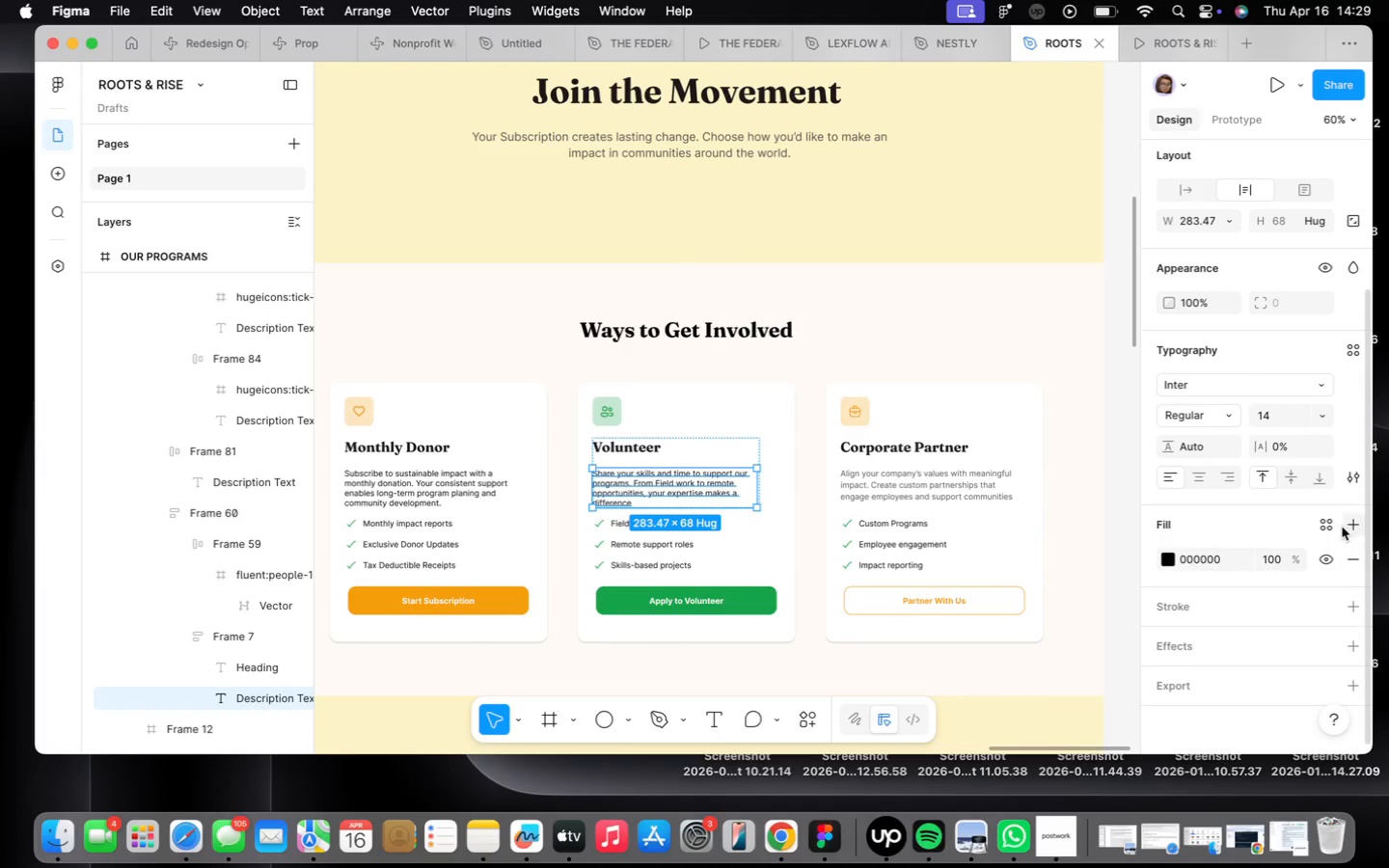 
left_click([1331, 529])
 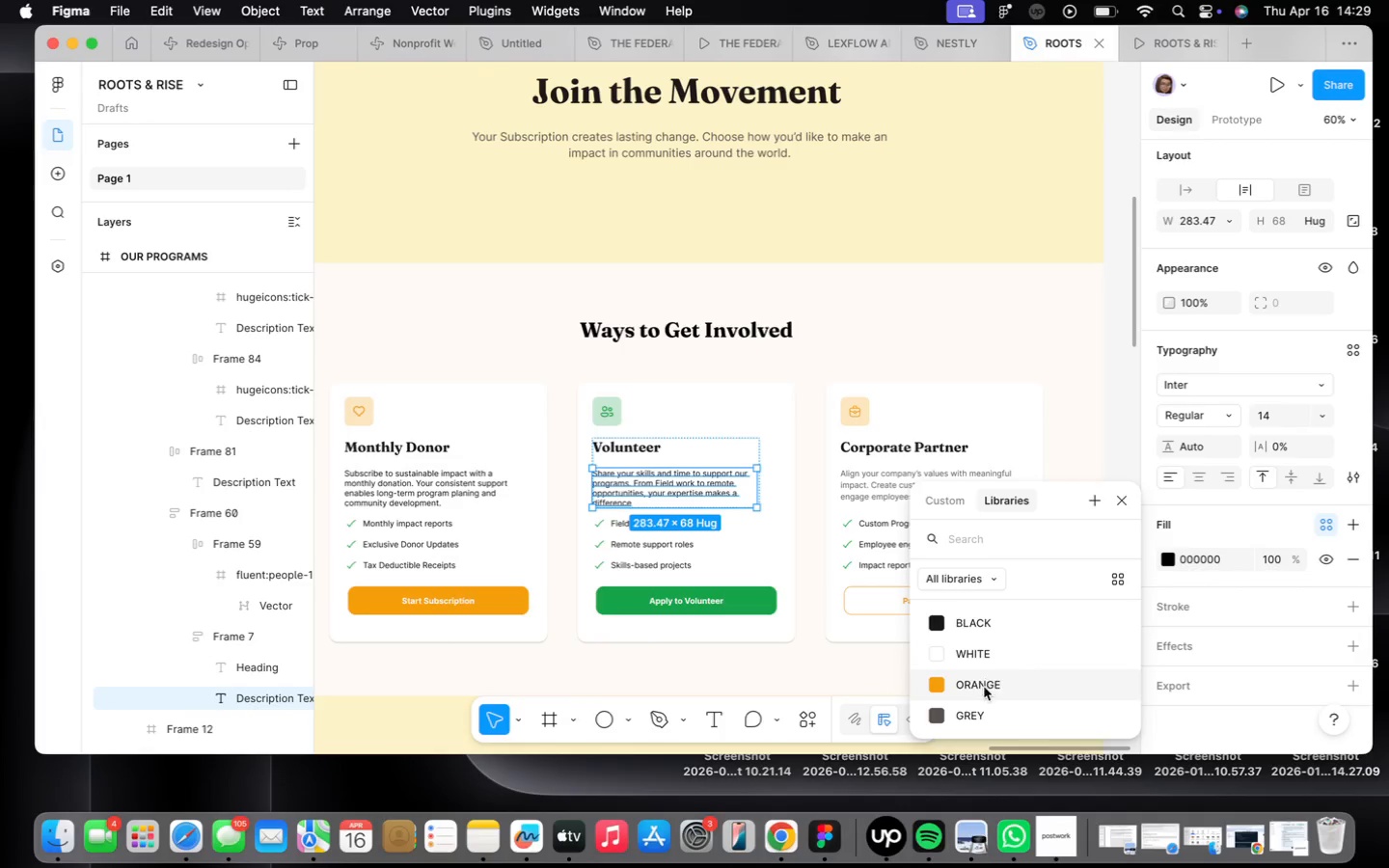 
left_click([987, 707])
 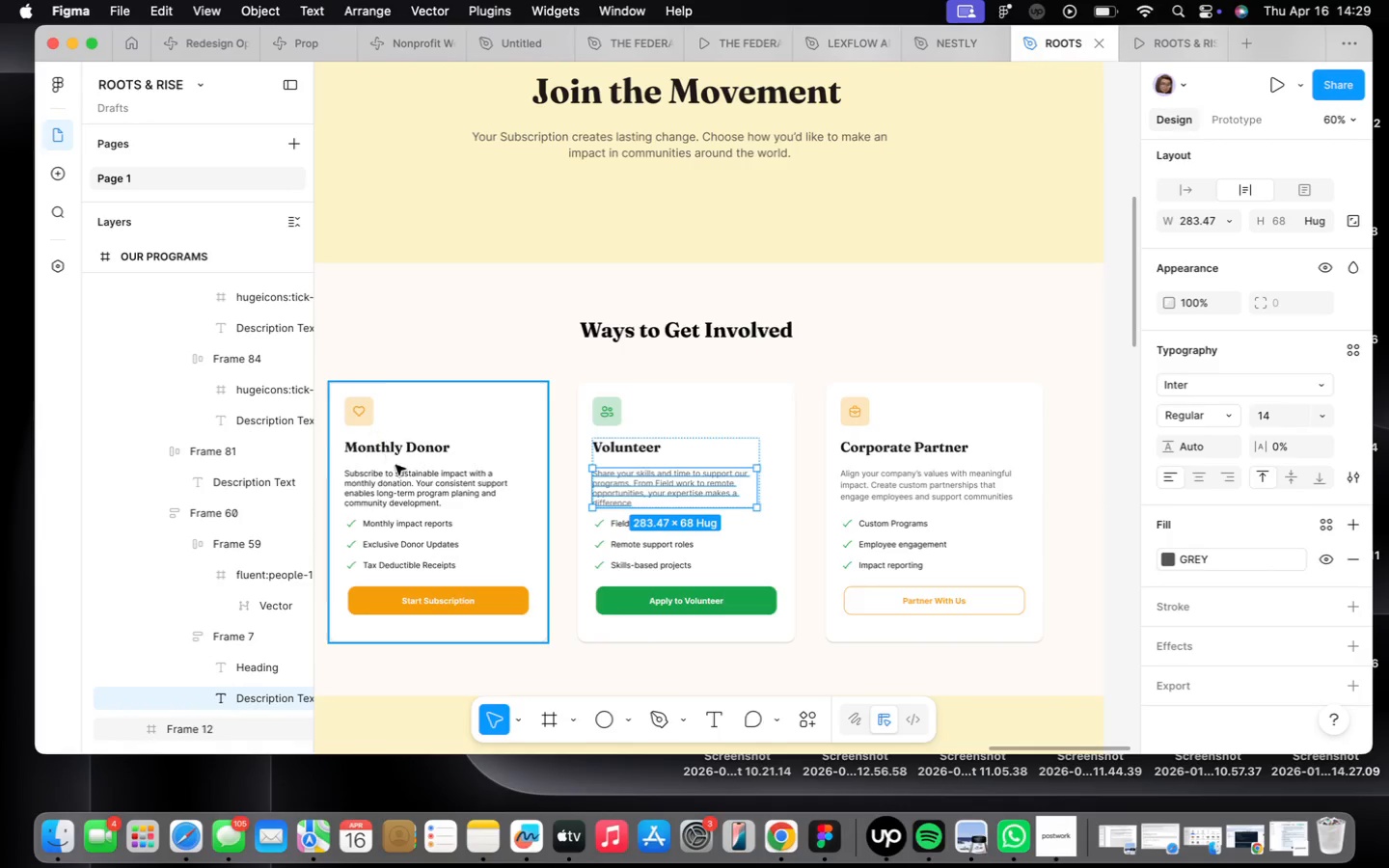 
double_click([399, 468])
 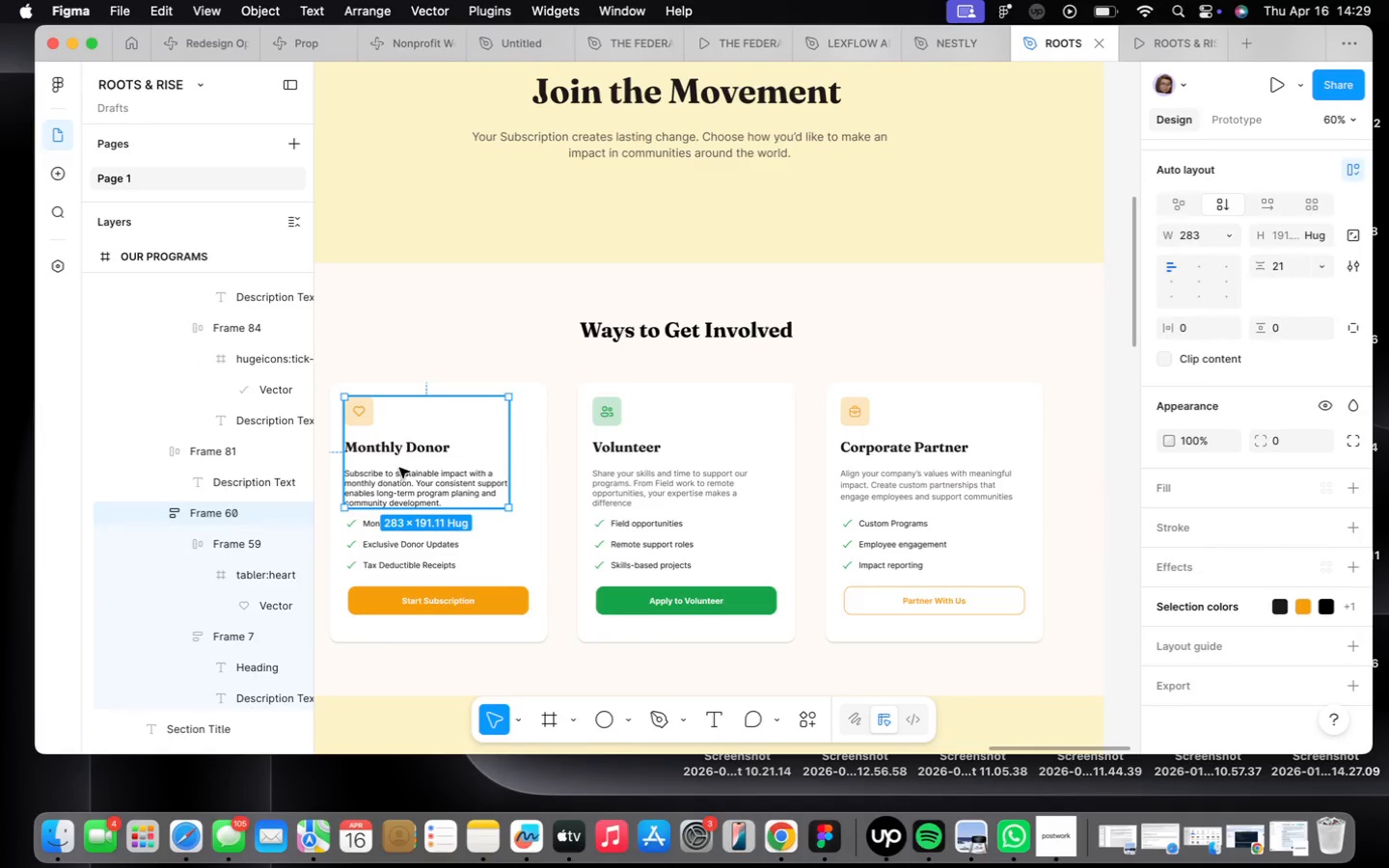 
triple_click([399, 468])
 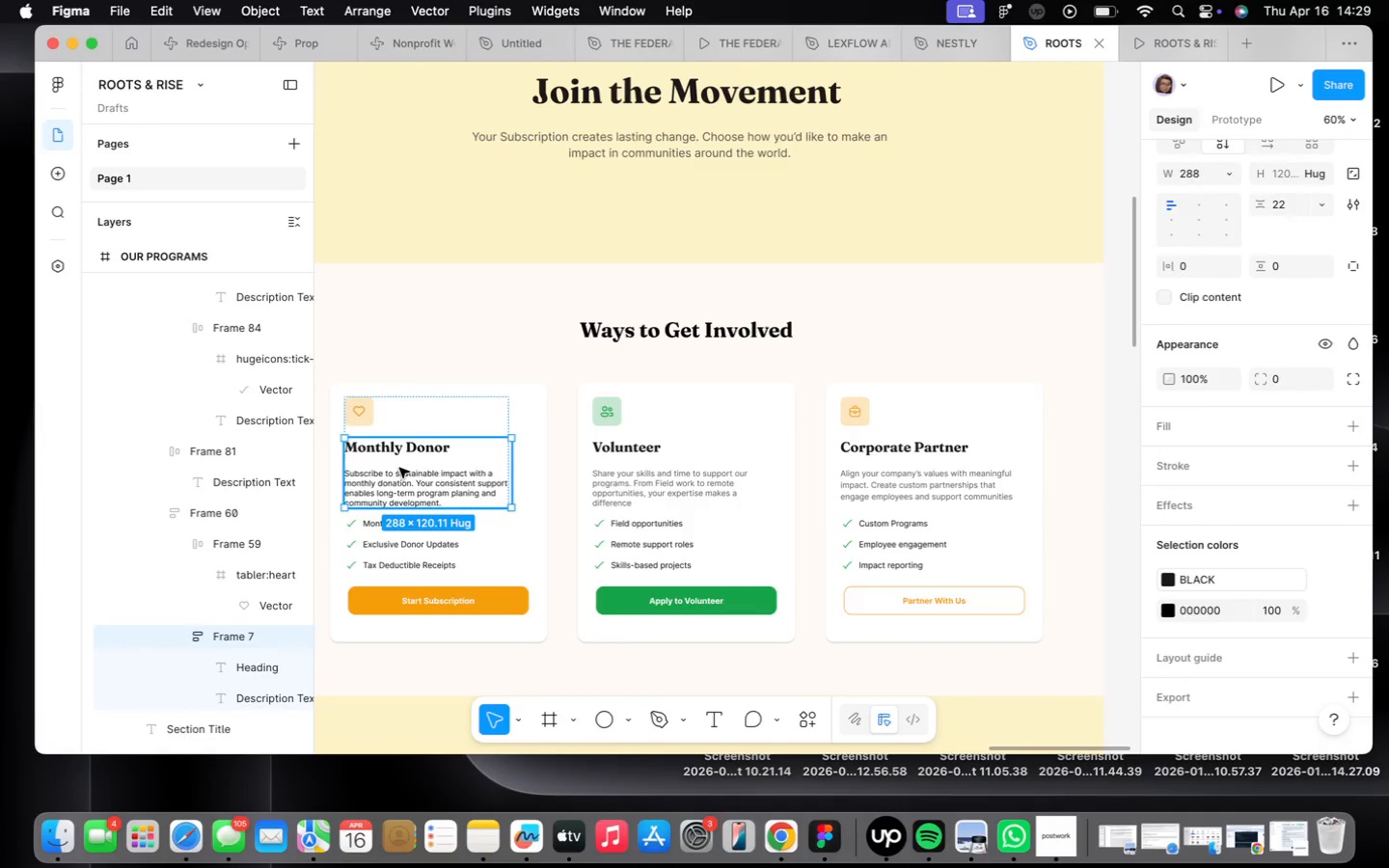 
triple_click([399, 468])
 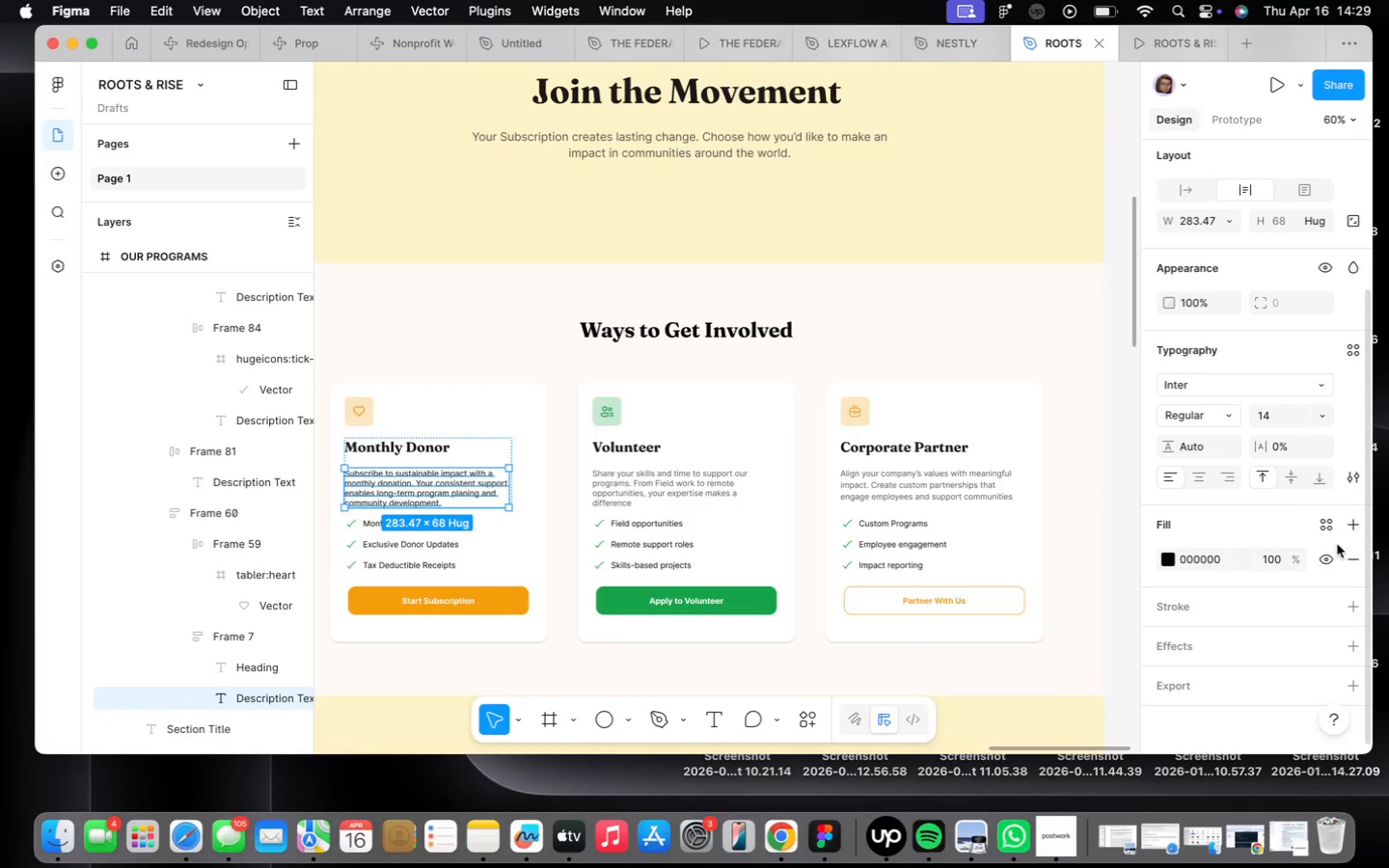 
left_click([1330, 528])
 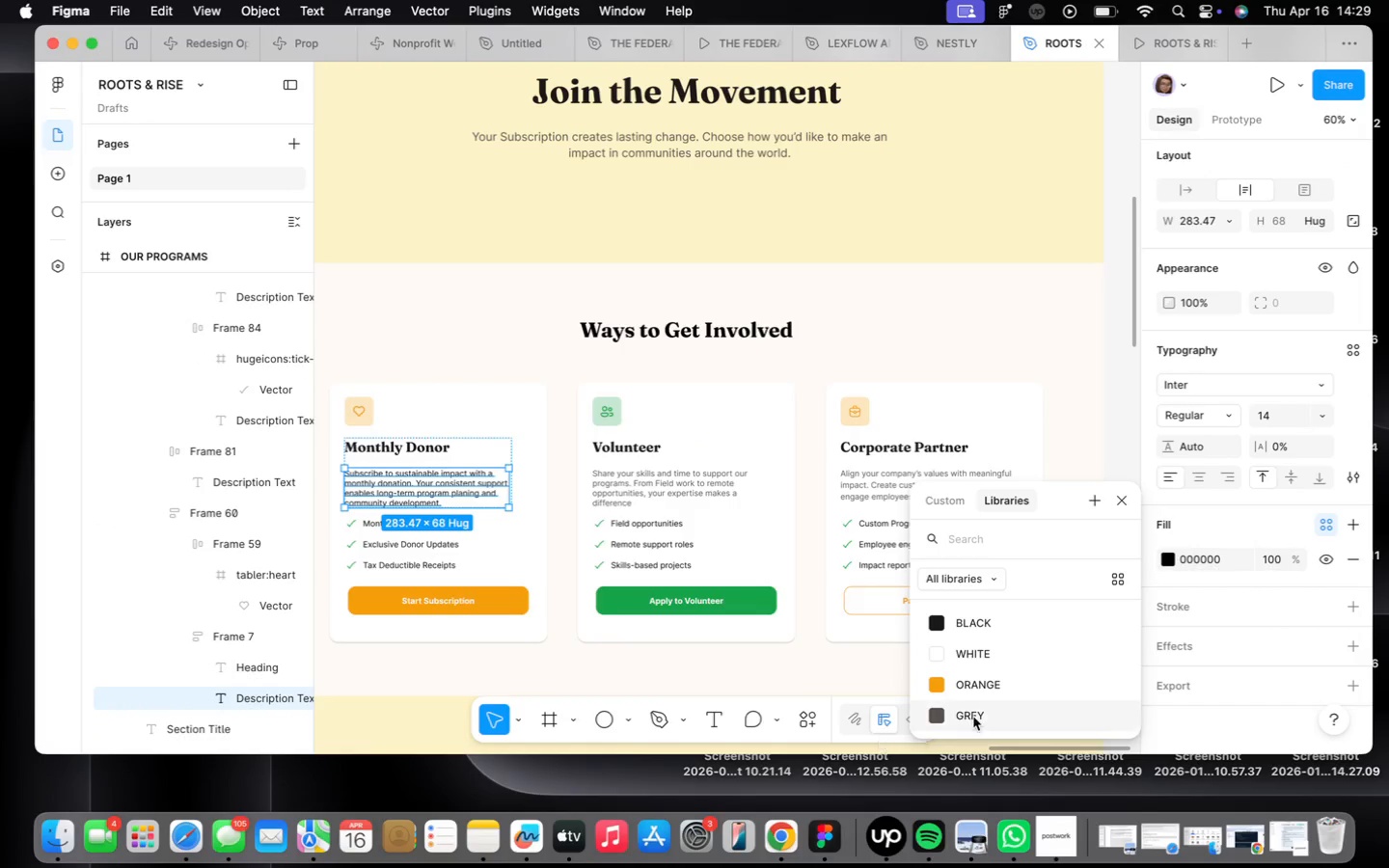 
left_click([973, 714])
 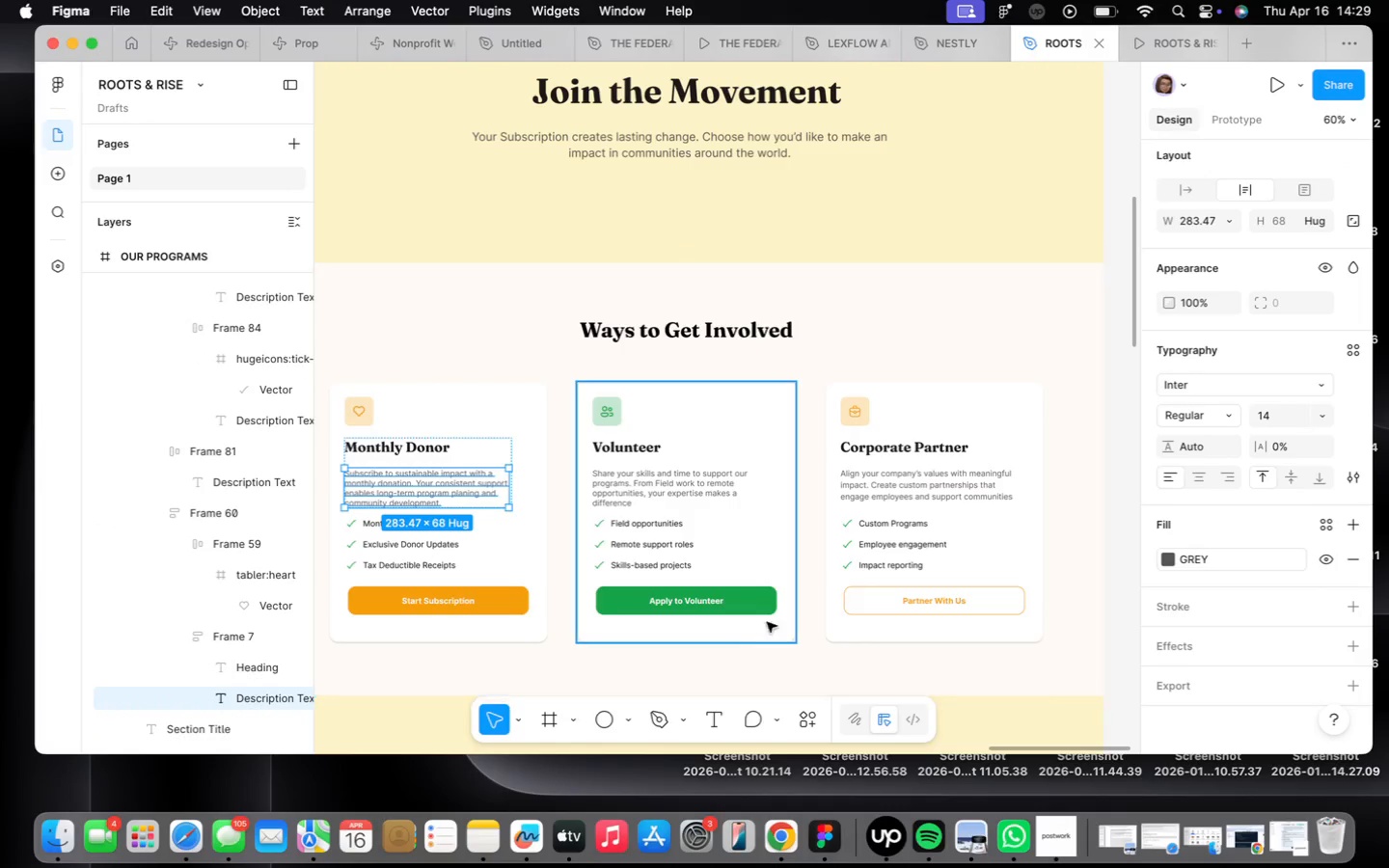 
scroll: coordinate [773, 616], scroll_direction: down, amount: 5.0
 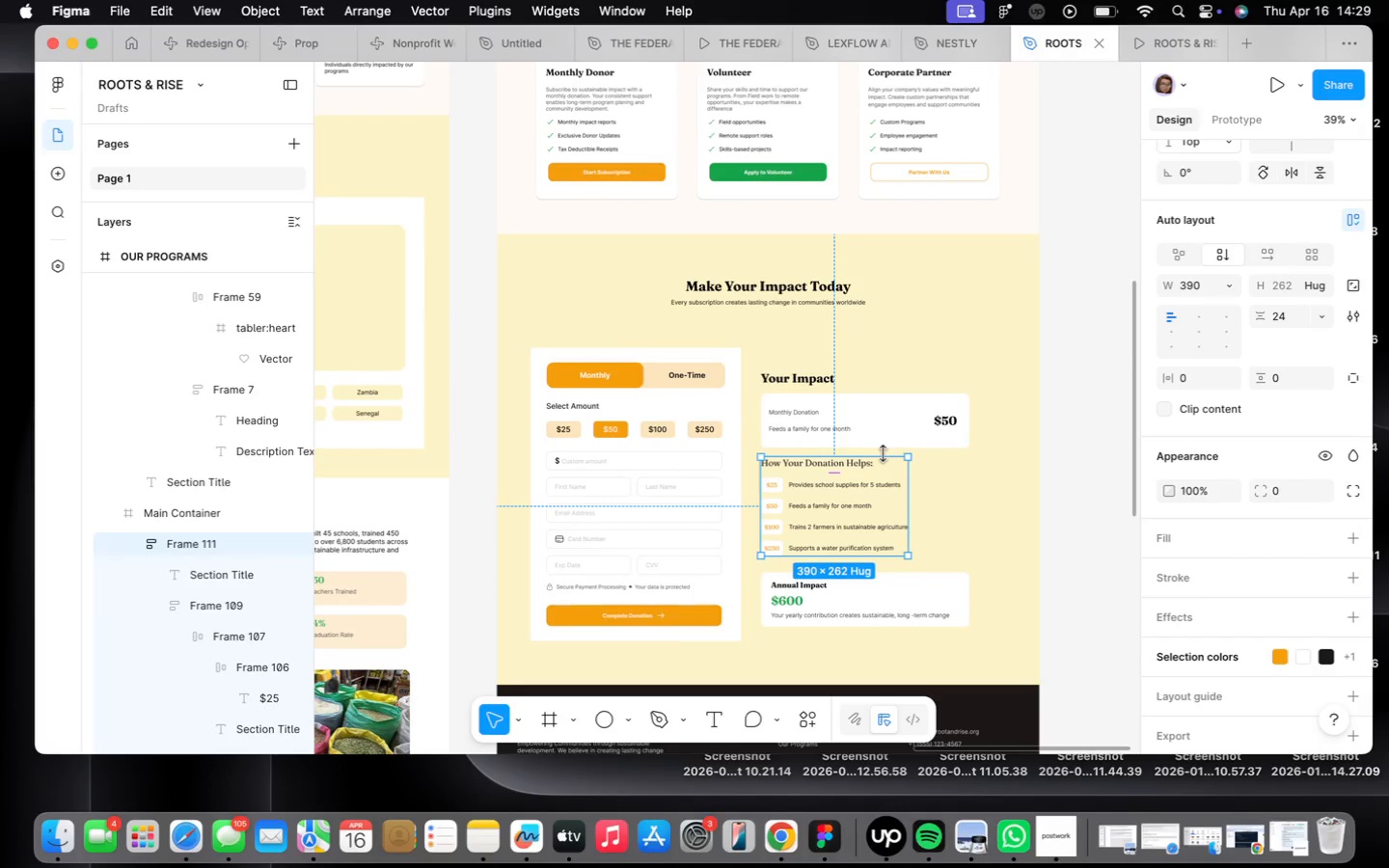 
hold_key(key=ShiftLeft, duration=1.1)
left_click([819, 583])
 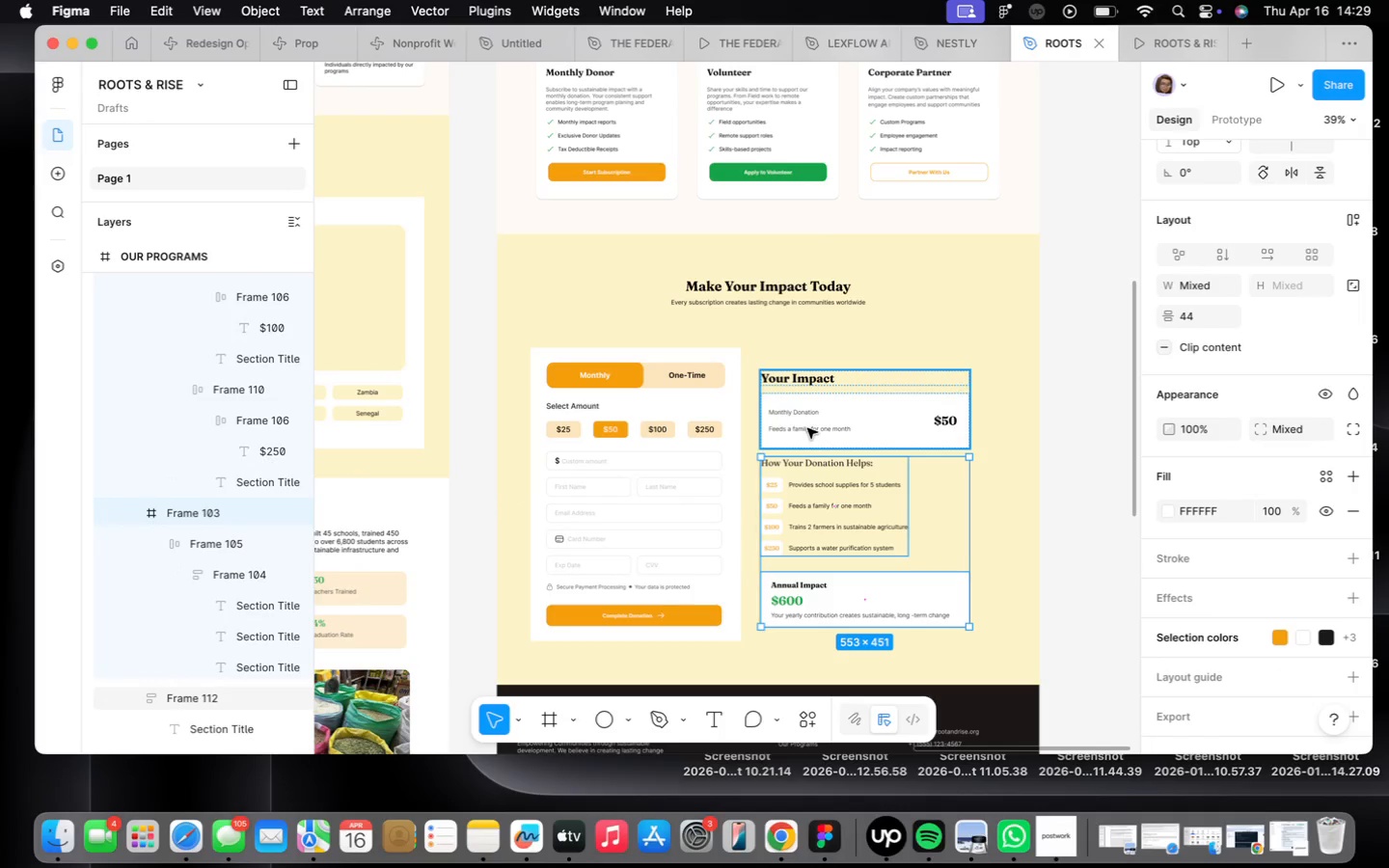 
left_click([804, 418])
 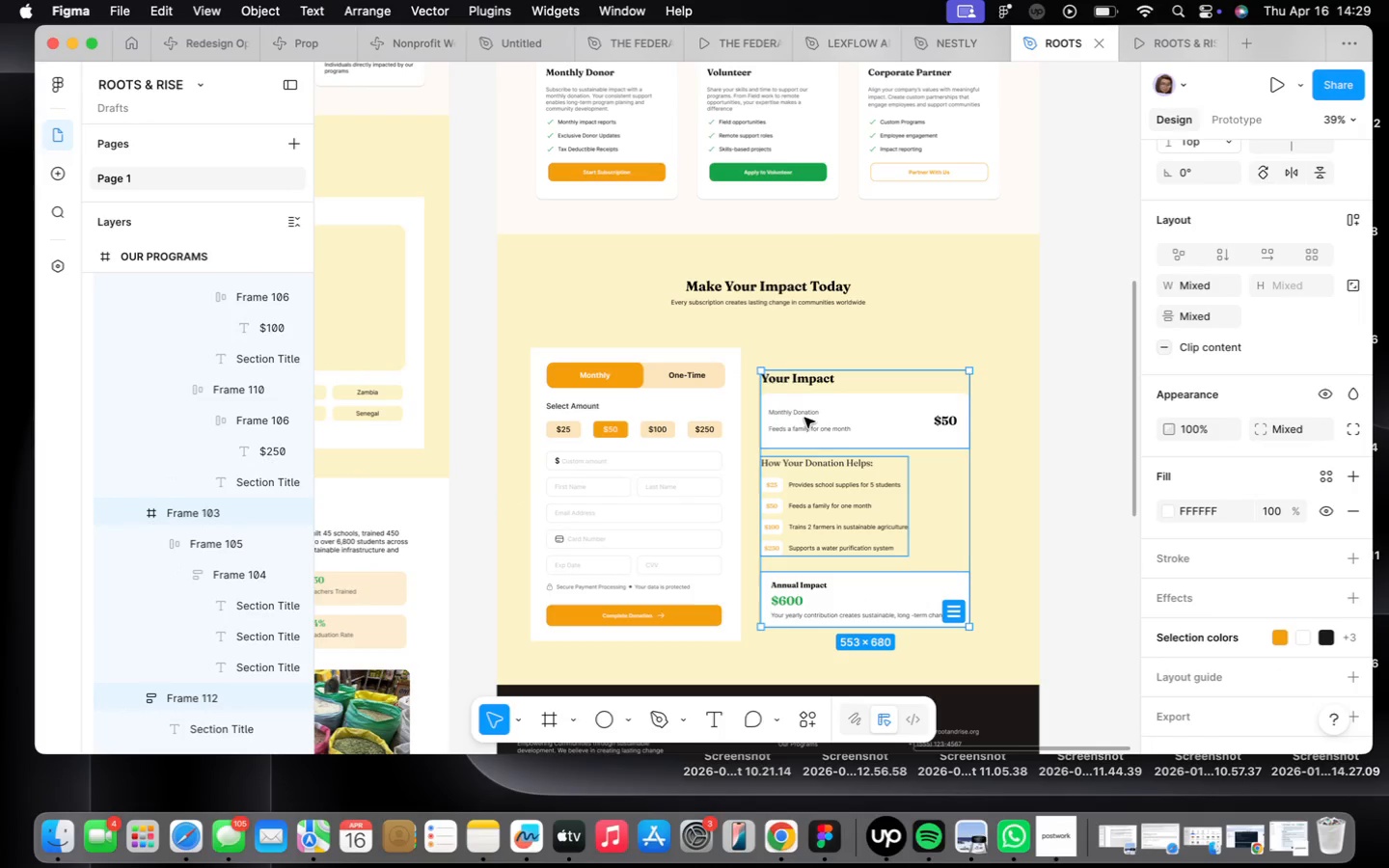 
key(Shift+ShiftLeft)
 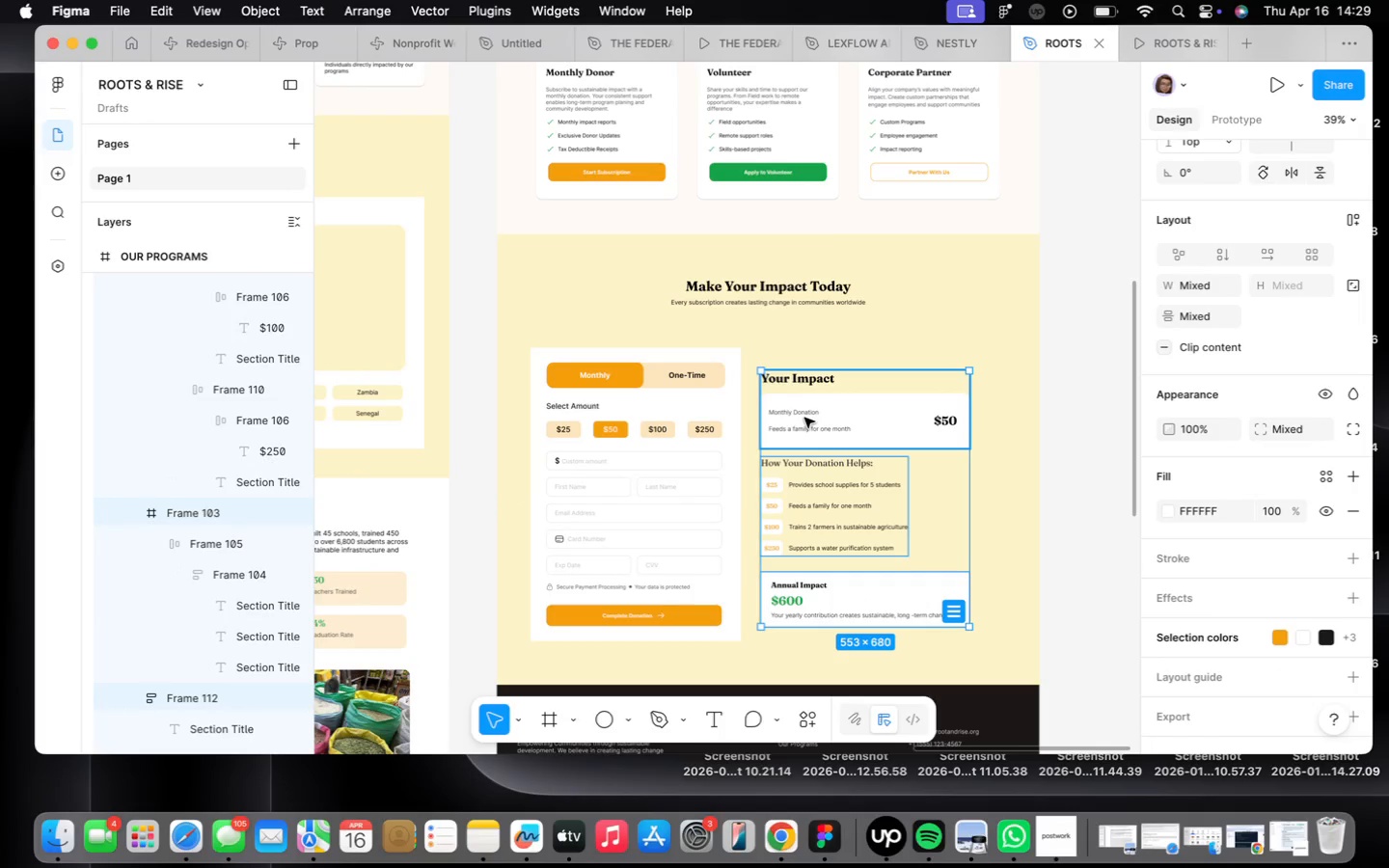 
key(Shift+A)
 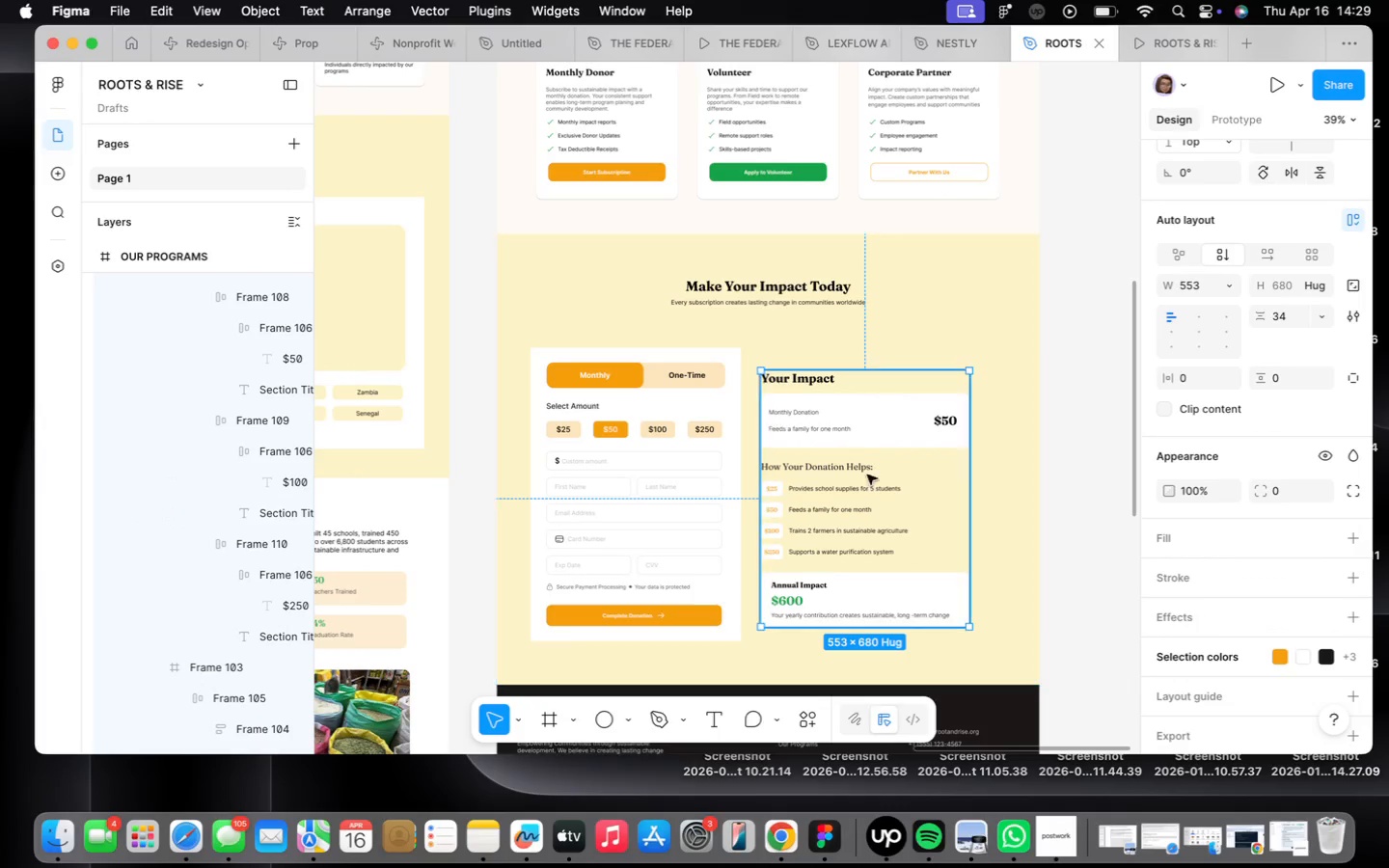 
hold_key(key=ShiftLeft, duration=0.74)
left_click([660, 501])
 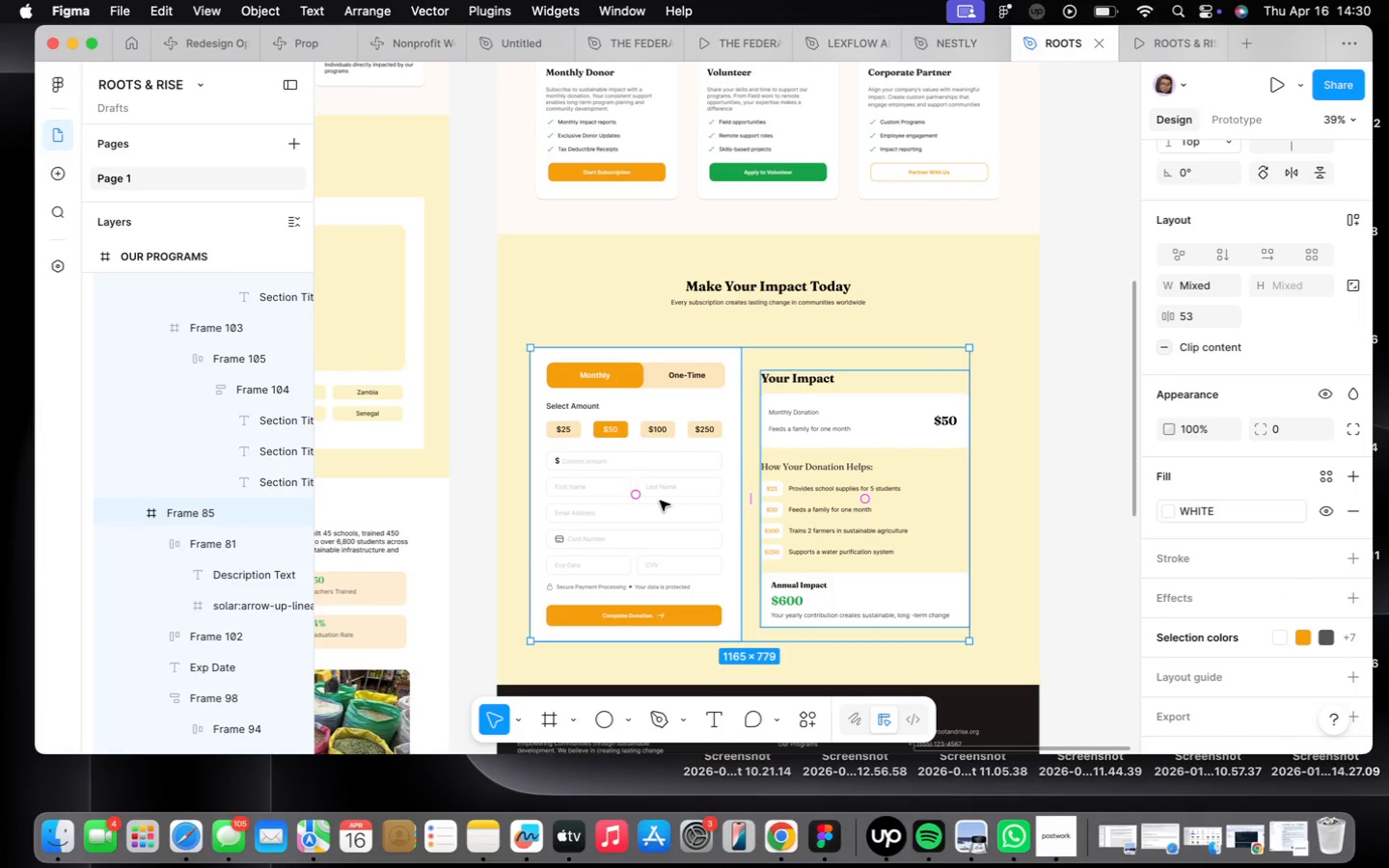 
key(Shift+A)
 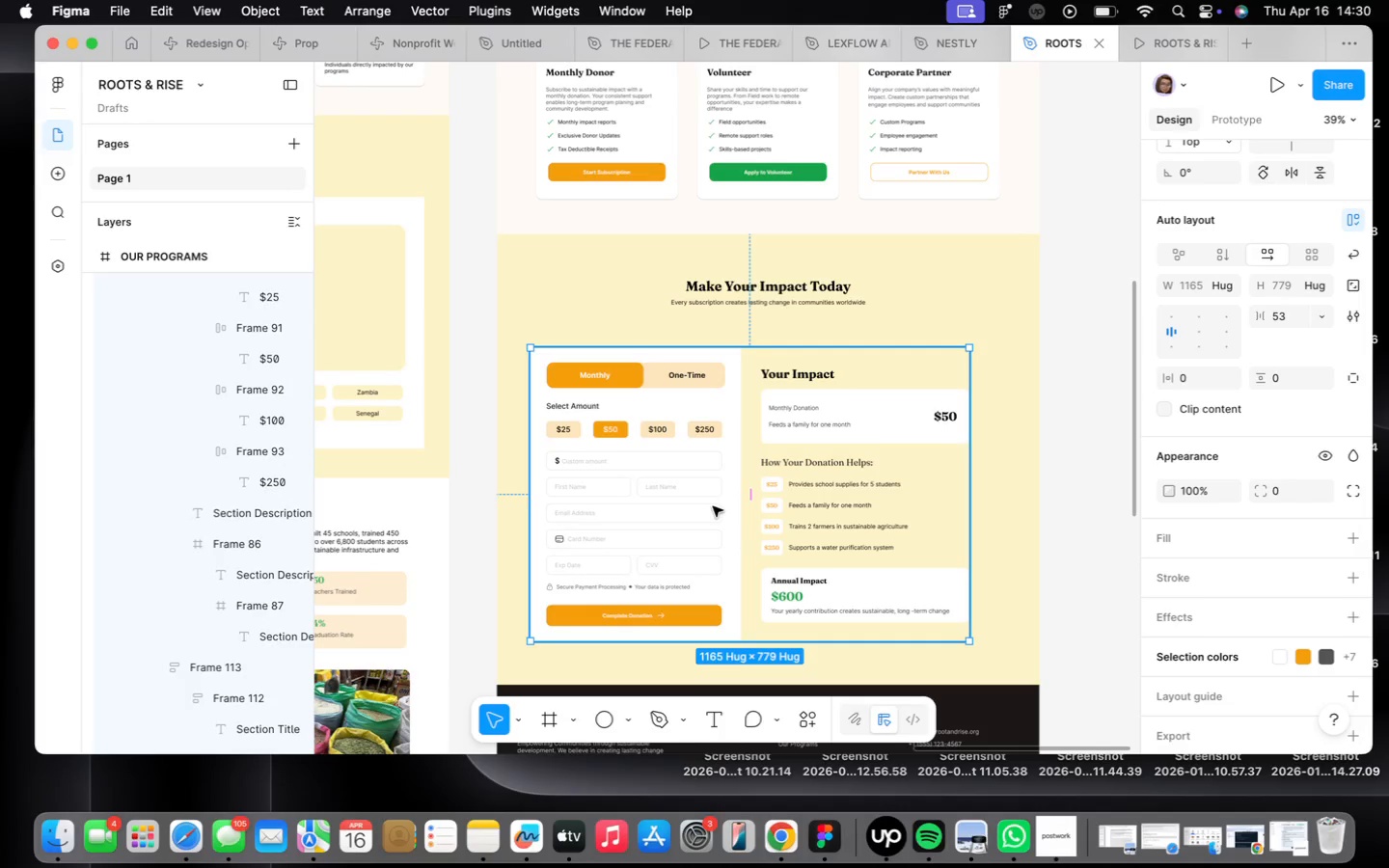 
wait(13.61)
 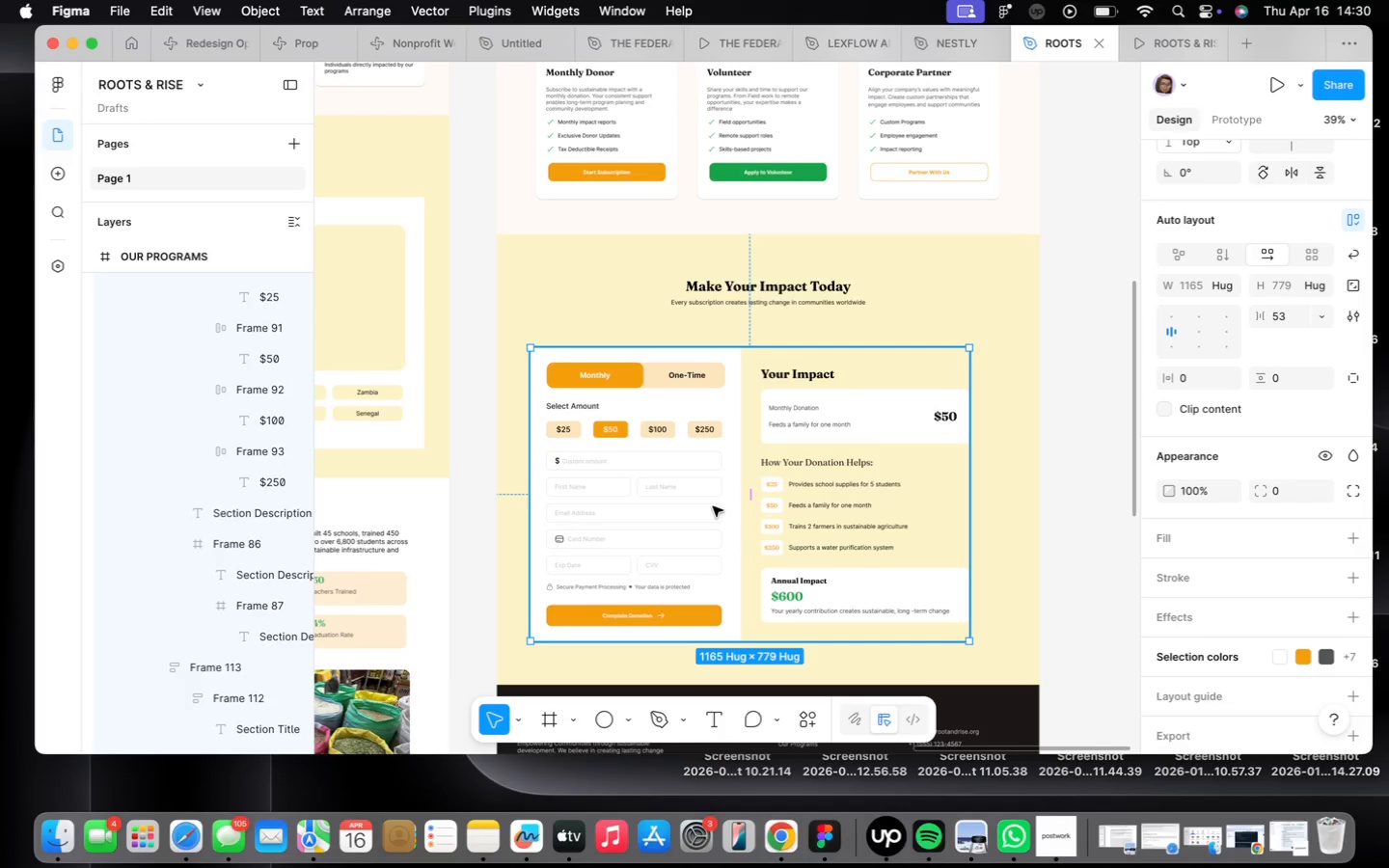 
scroll: coordinate [1207, 452], scroll_direction: up, amount: 30.0
 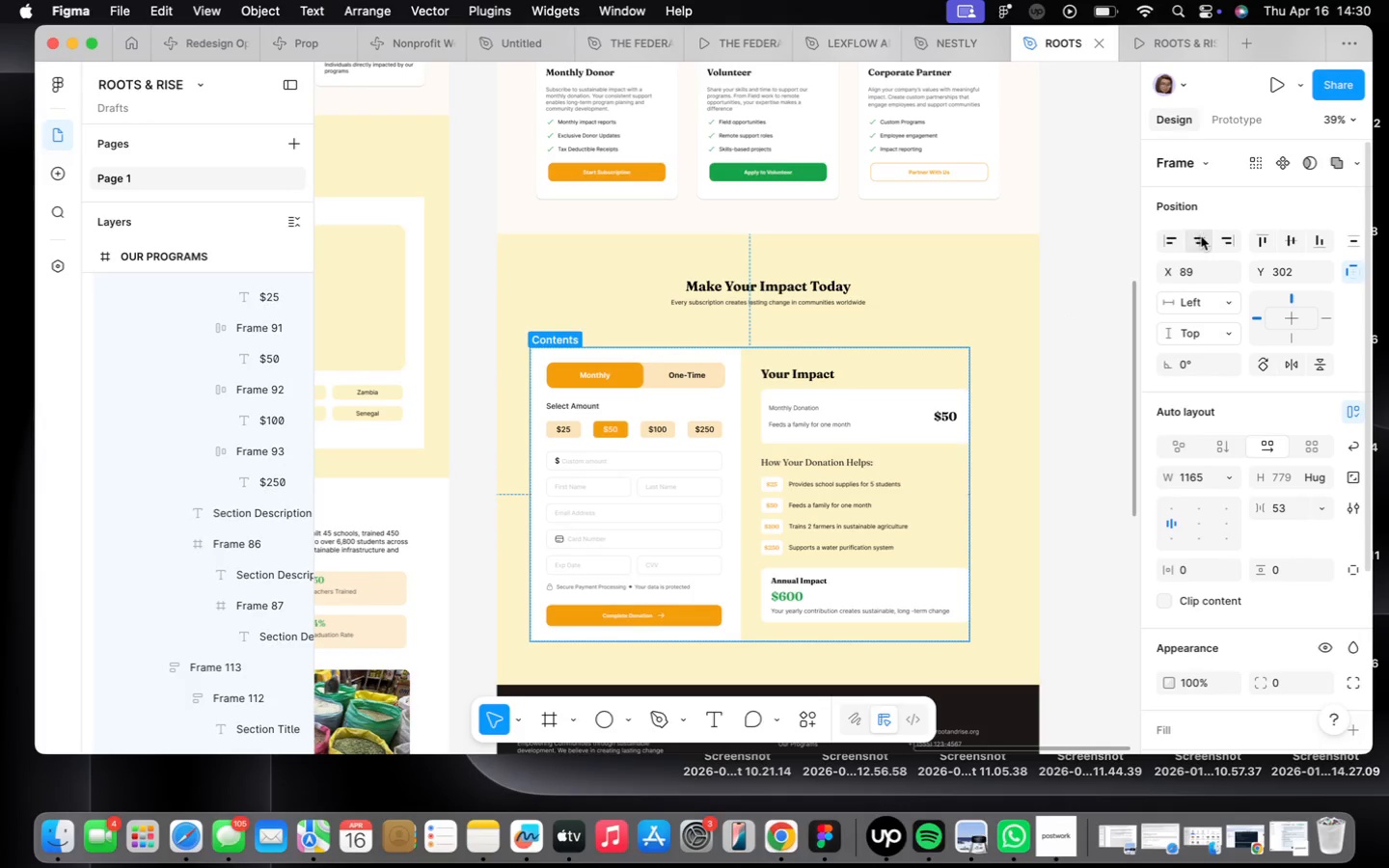 
left_click([1201, 239])
 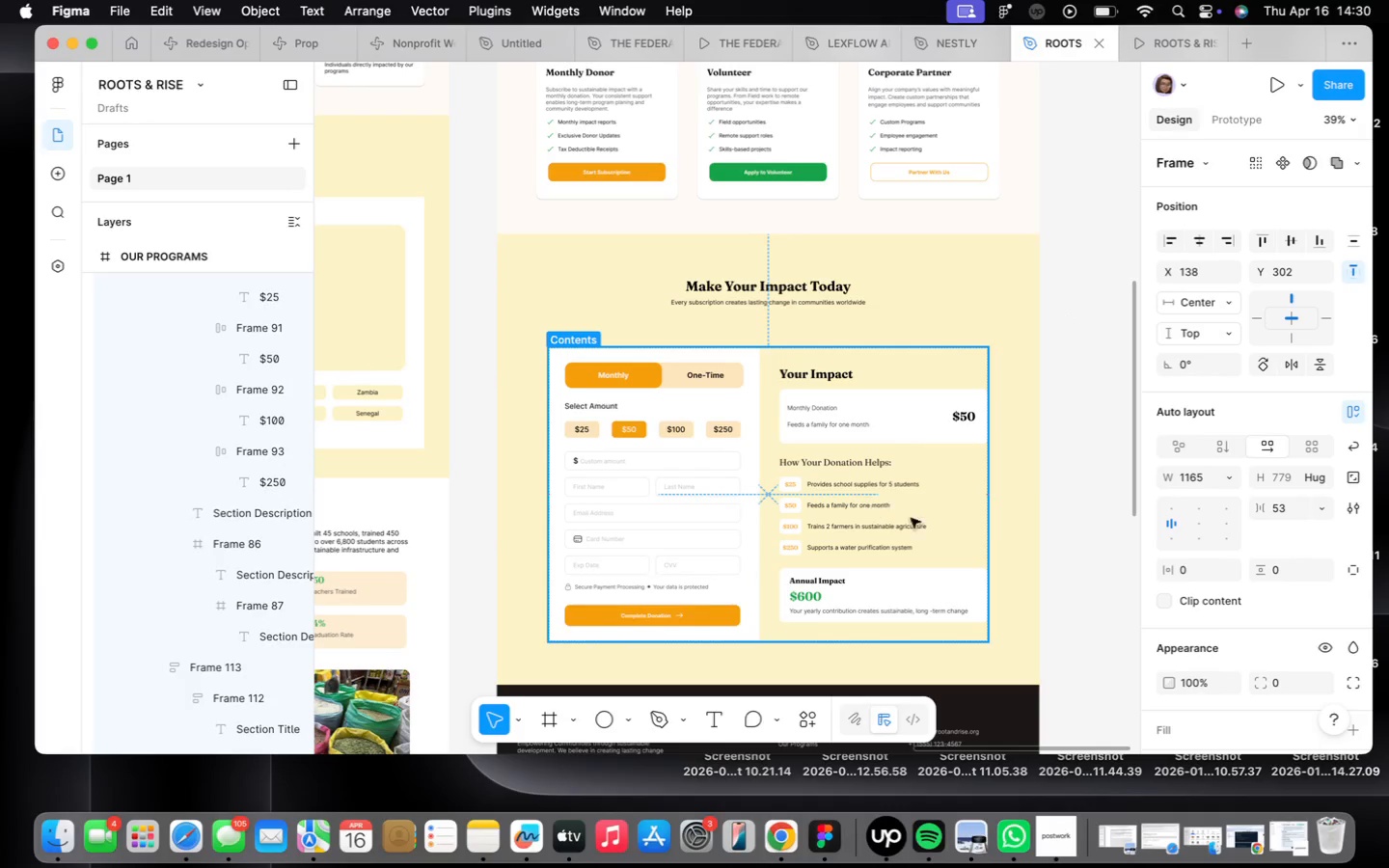 
left_click_drag(start_coordinate=[1036, 545], to_coordinate=[1031, 464])
 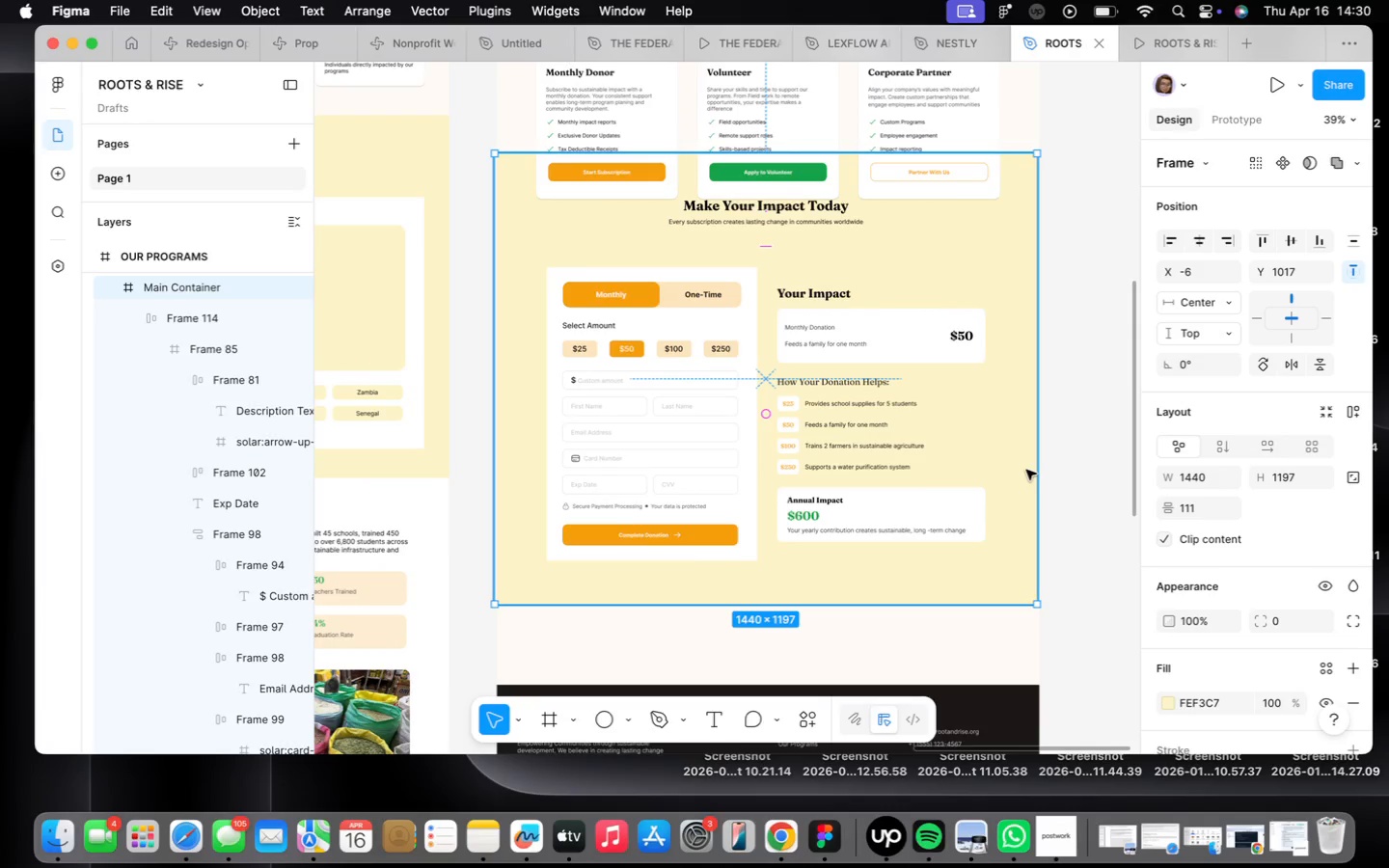 
key(Meta+CommandLeft)
 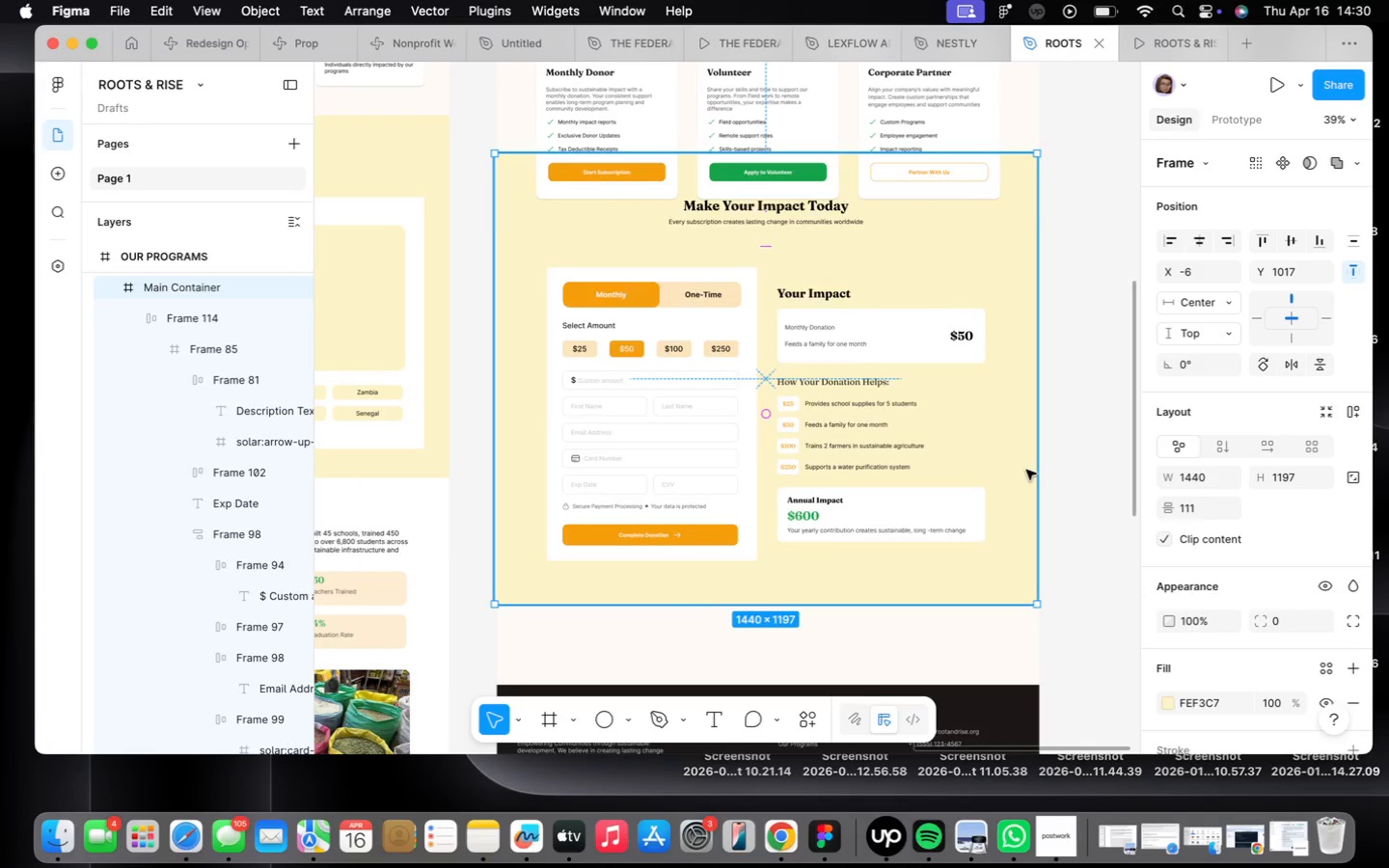 
key(Meta+Z)
 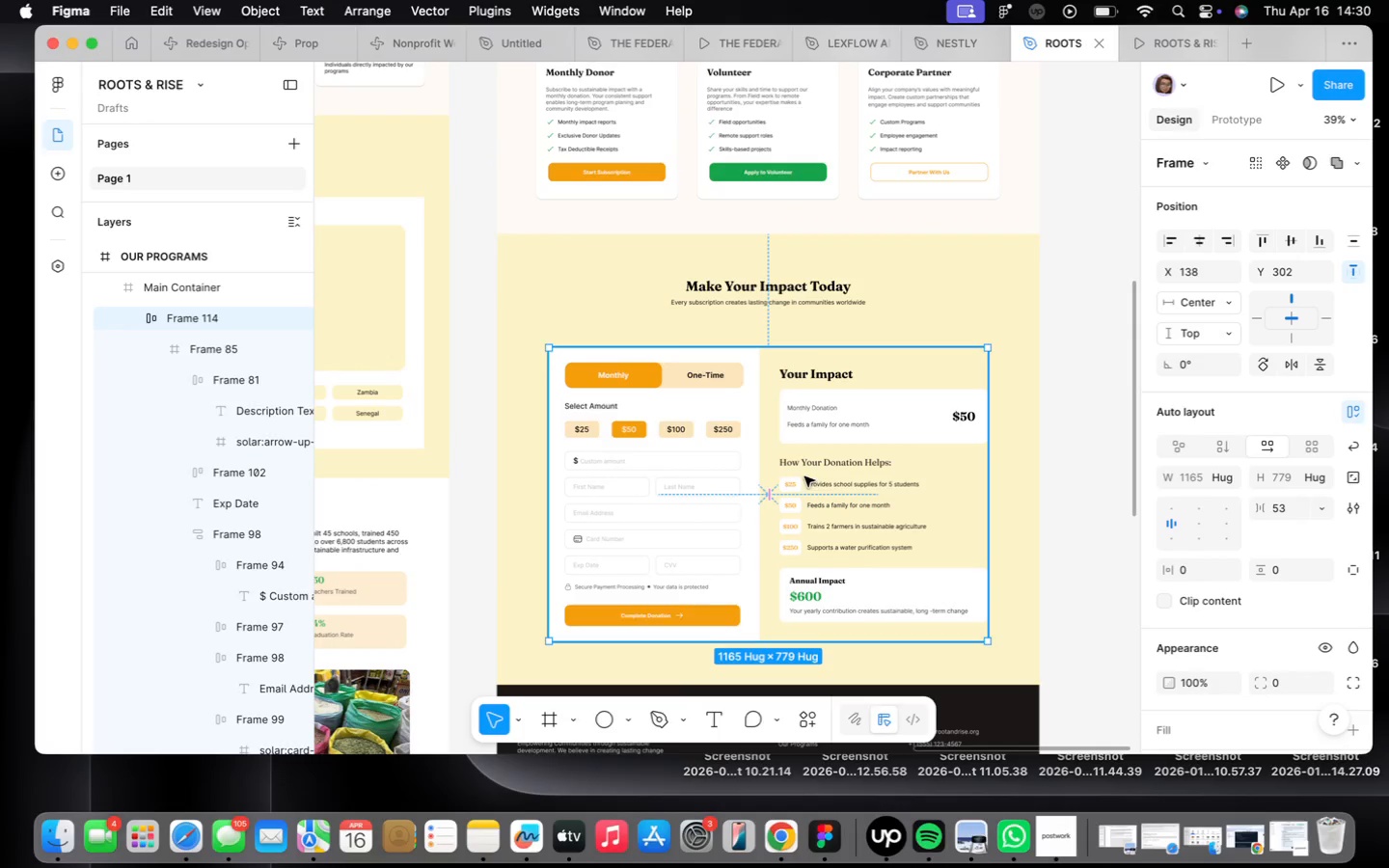 
left_click_drag(start_coordinate=[827, 486], to_coordinate=[827, 471])
 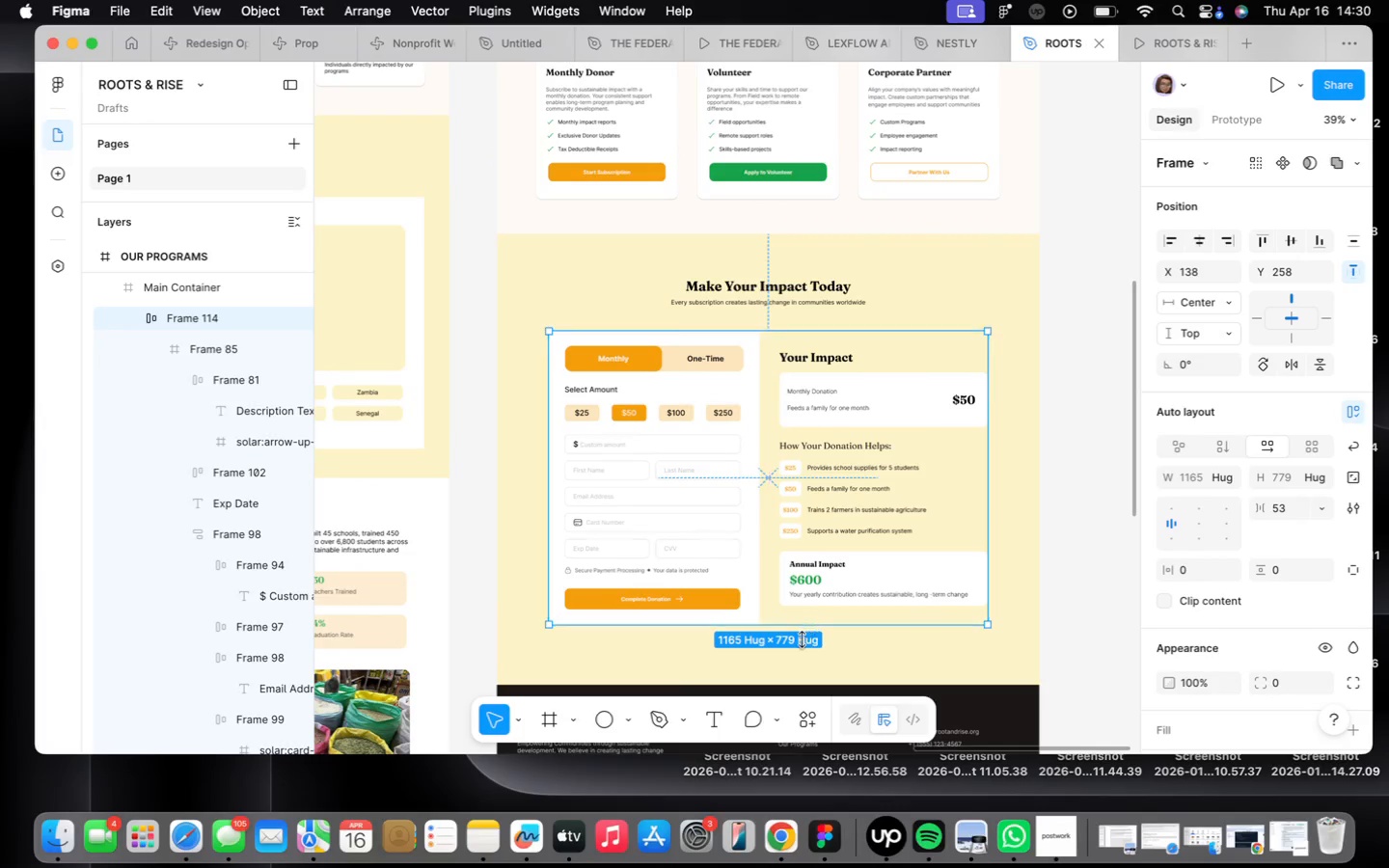 
left_click([804, 660])
 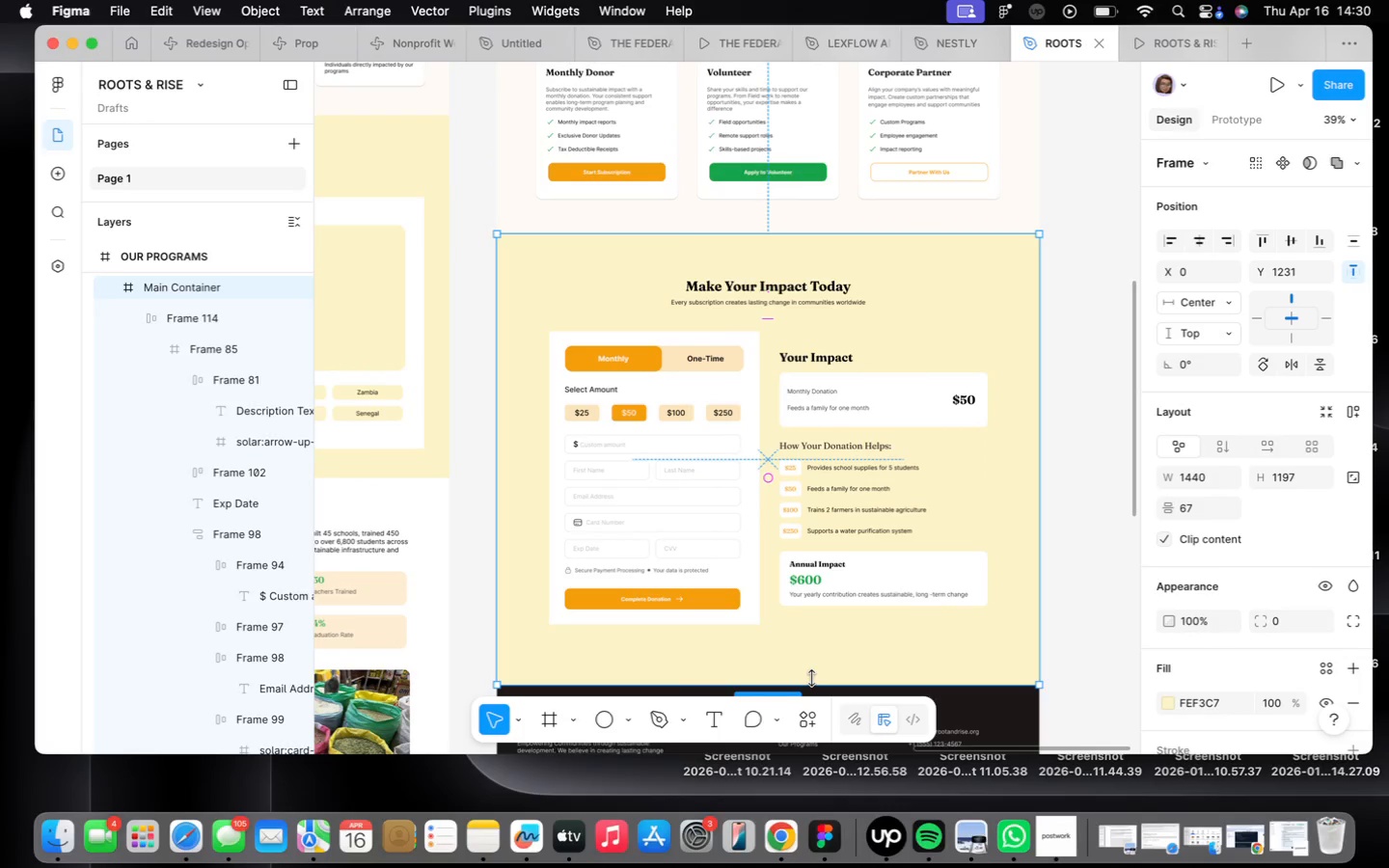 
left_click_drag(start_coordinate=[811, 680], to_coordinate=[815, 664])
 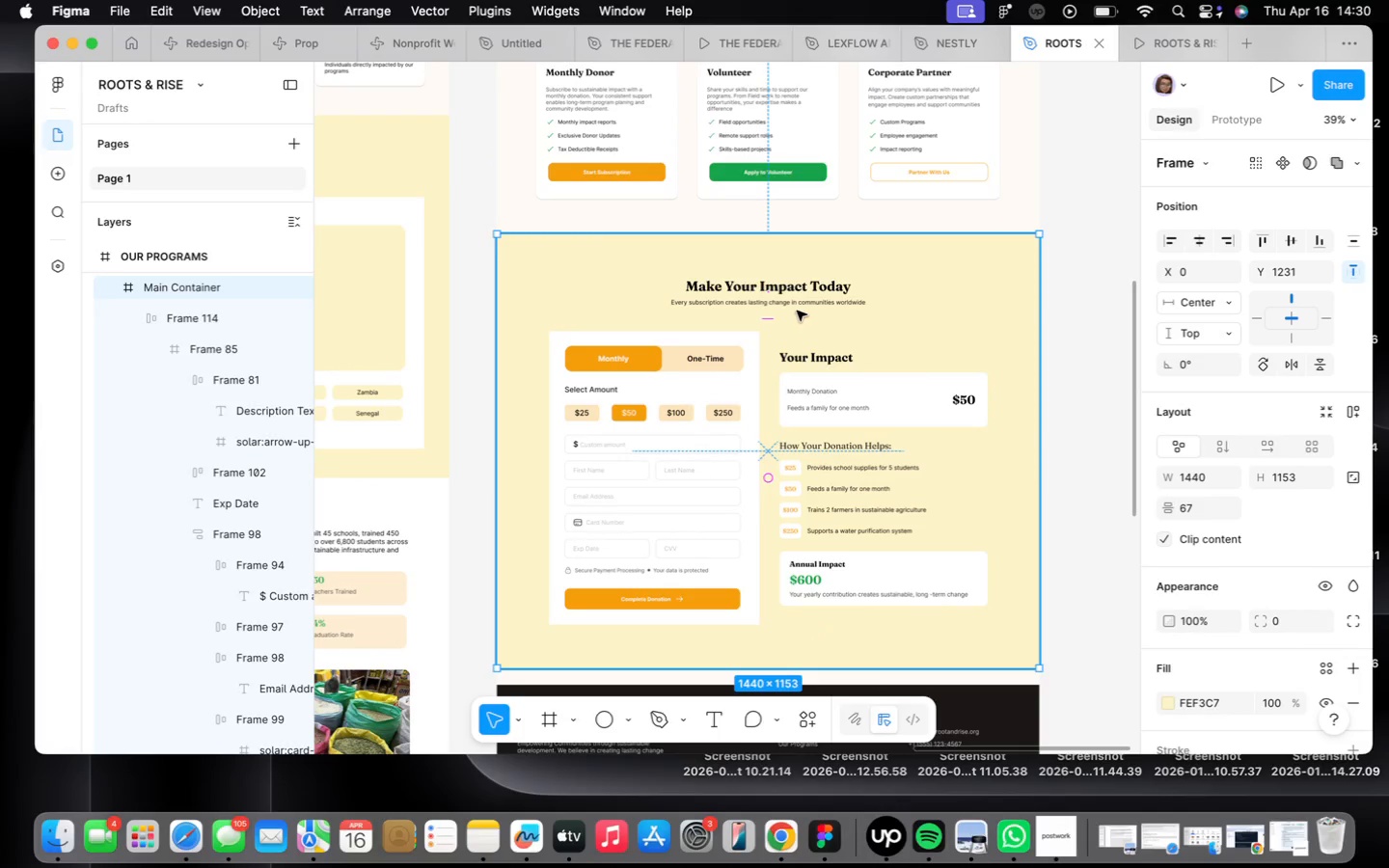 
double_click([797, 311])
 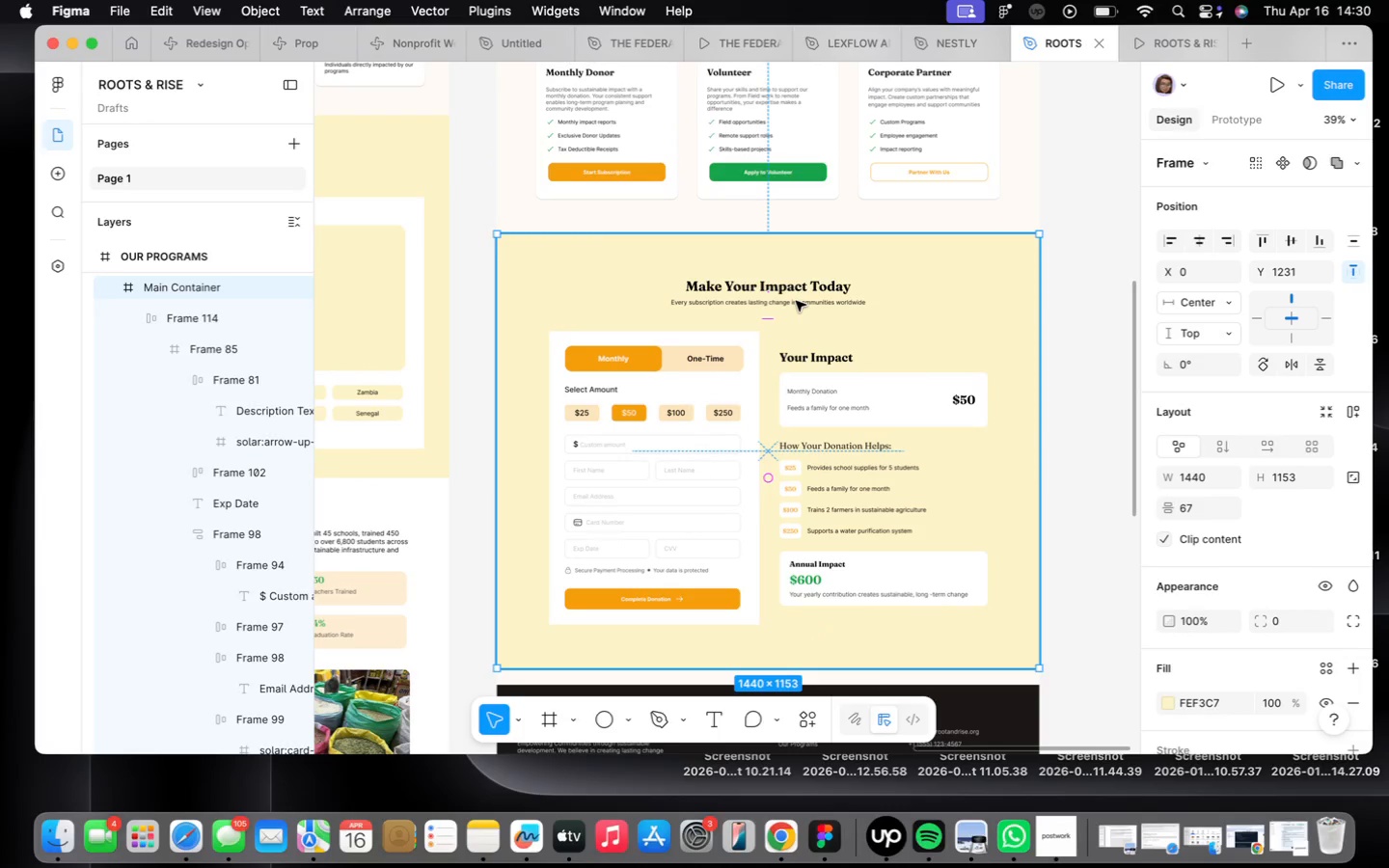 
double_click([796, 301])
 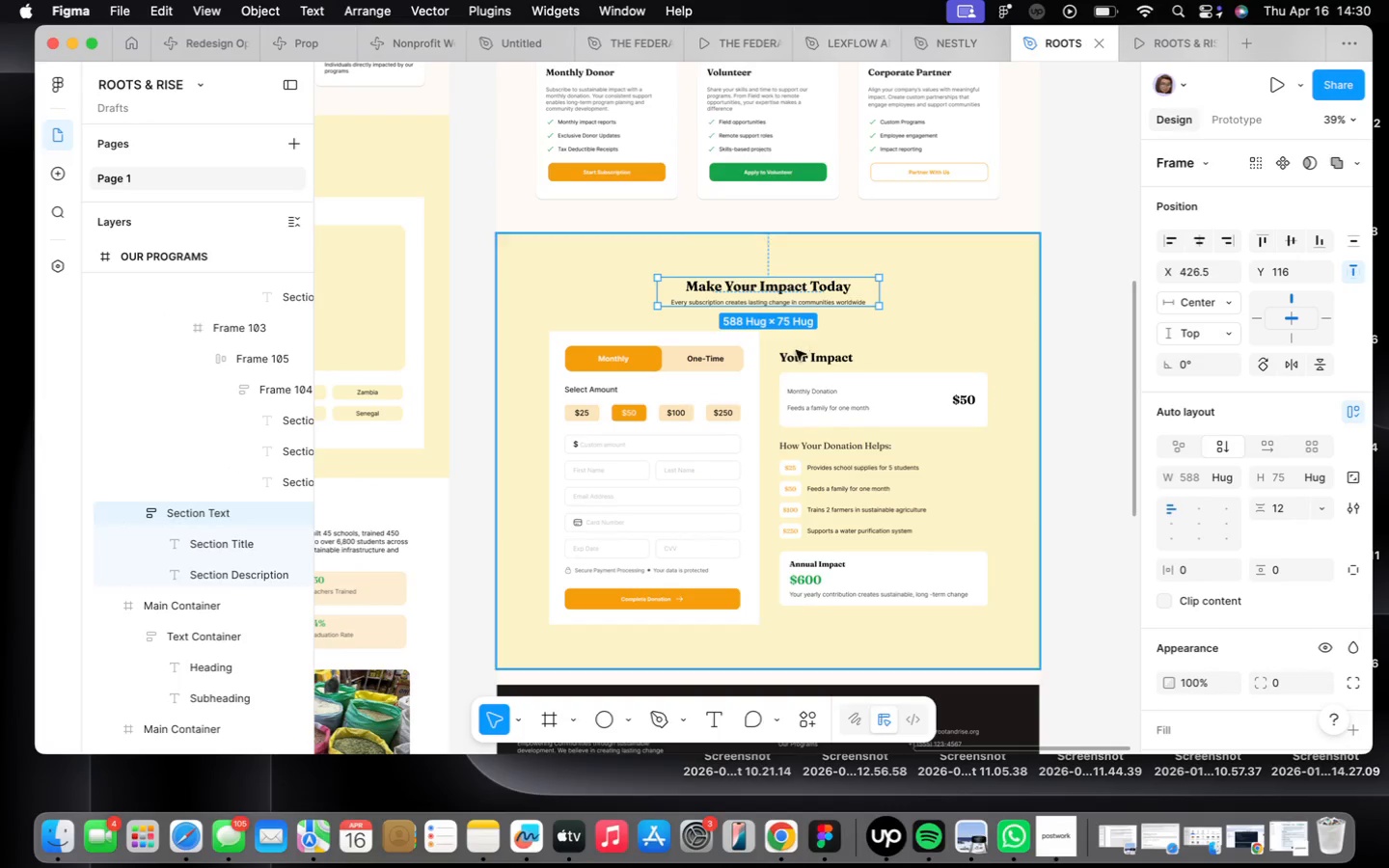 
hold_key(key=ShiftLeft, duration=0.56)
 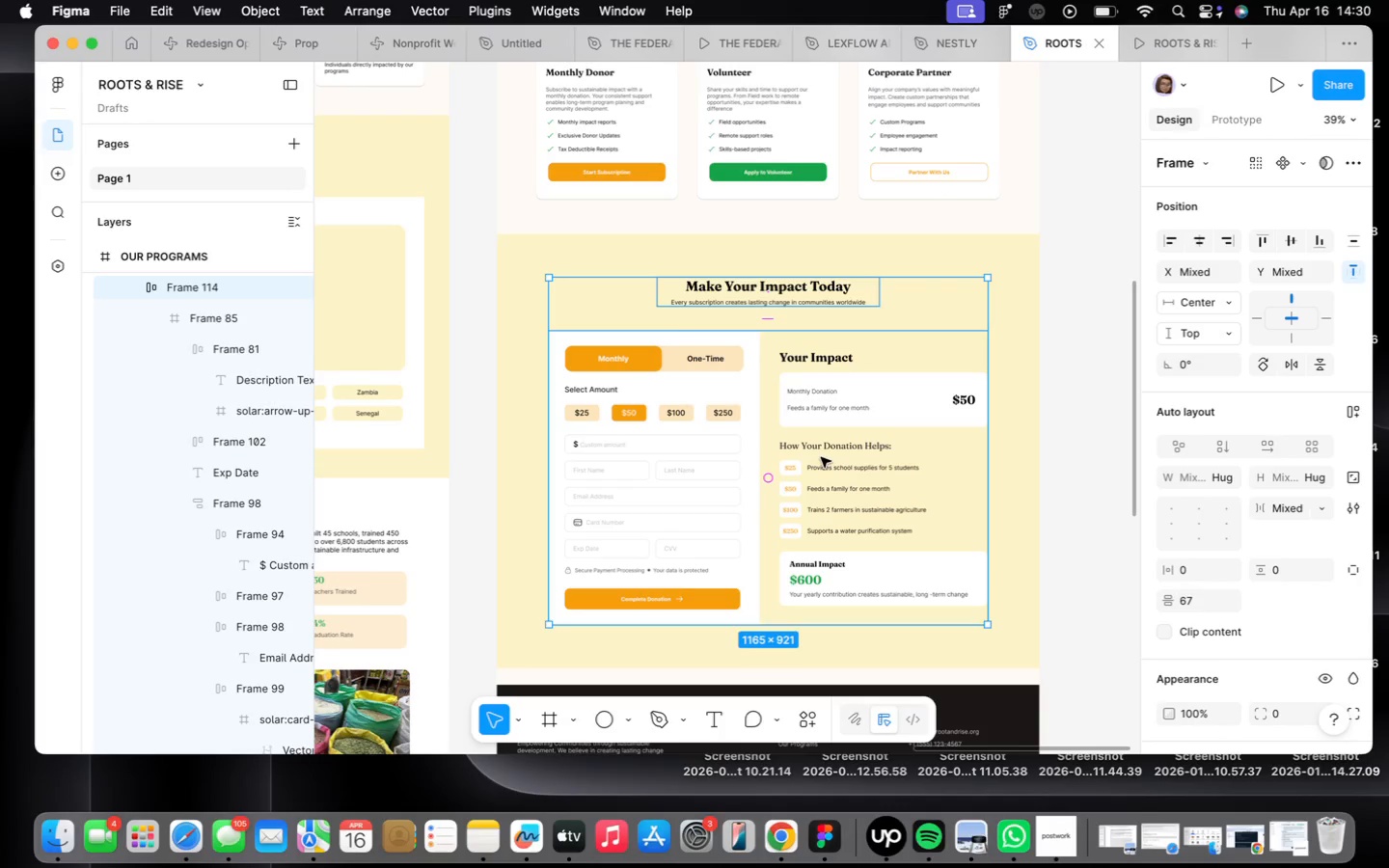 
left_click_drag(start_coordinate=[823, 456], to_coordinate=[825, 444])
 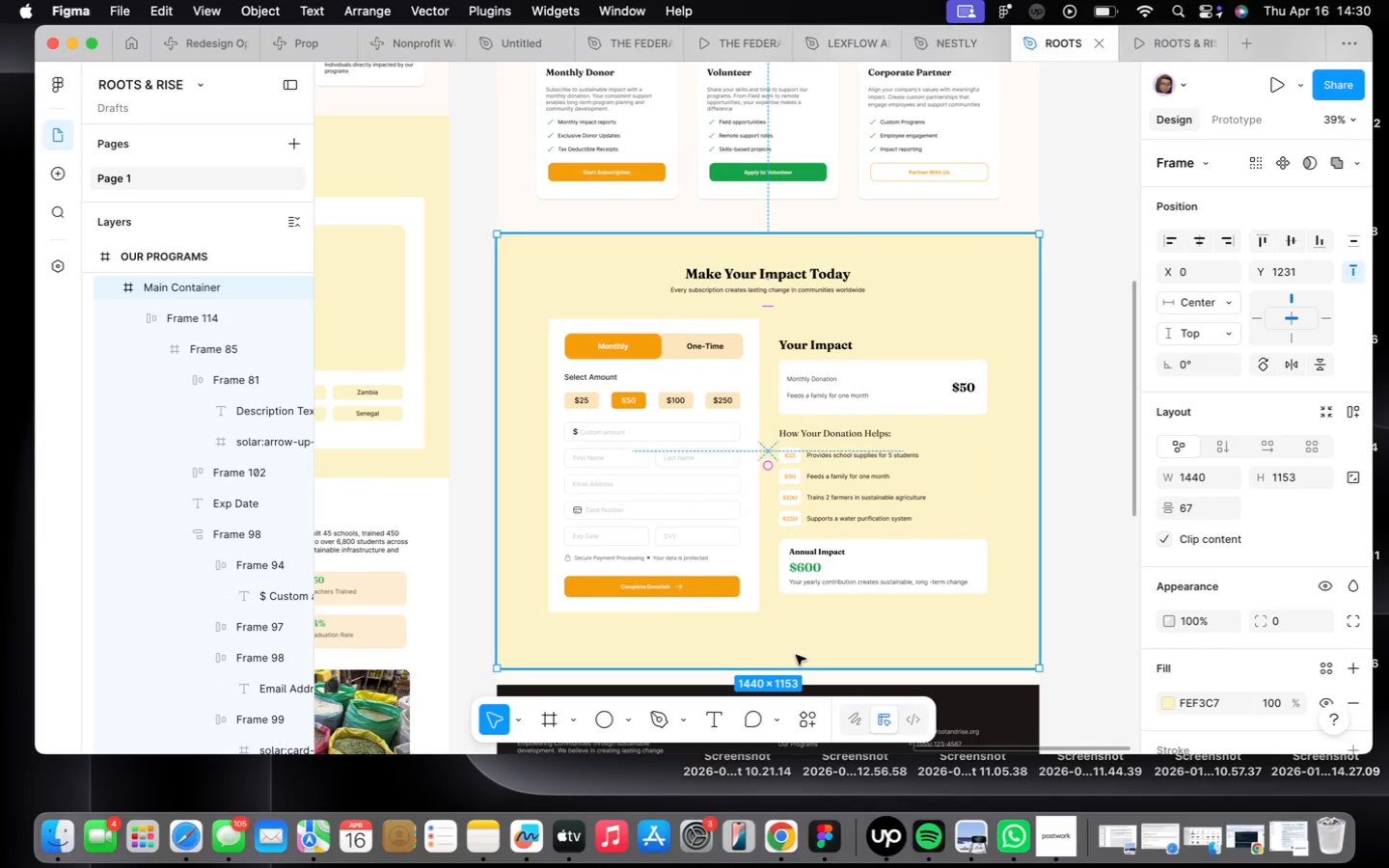 
left_click_drag(start_coordinate=[794, 664], to_coordinate=[808, 640])
 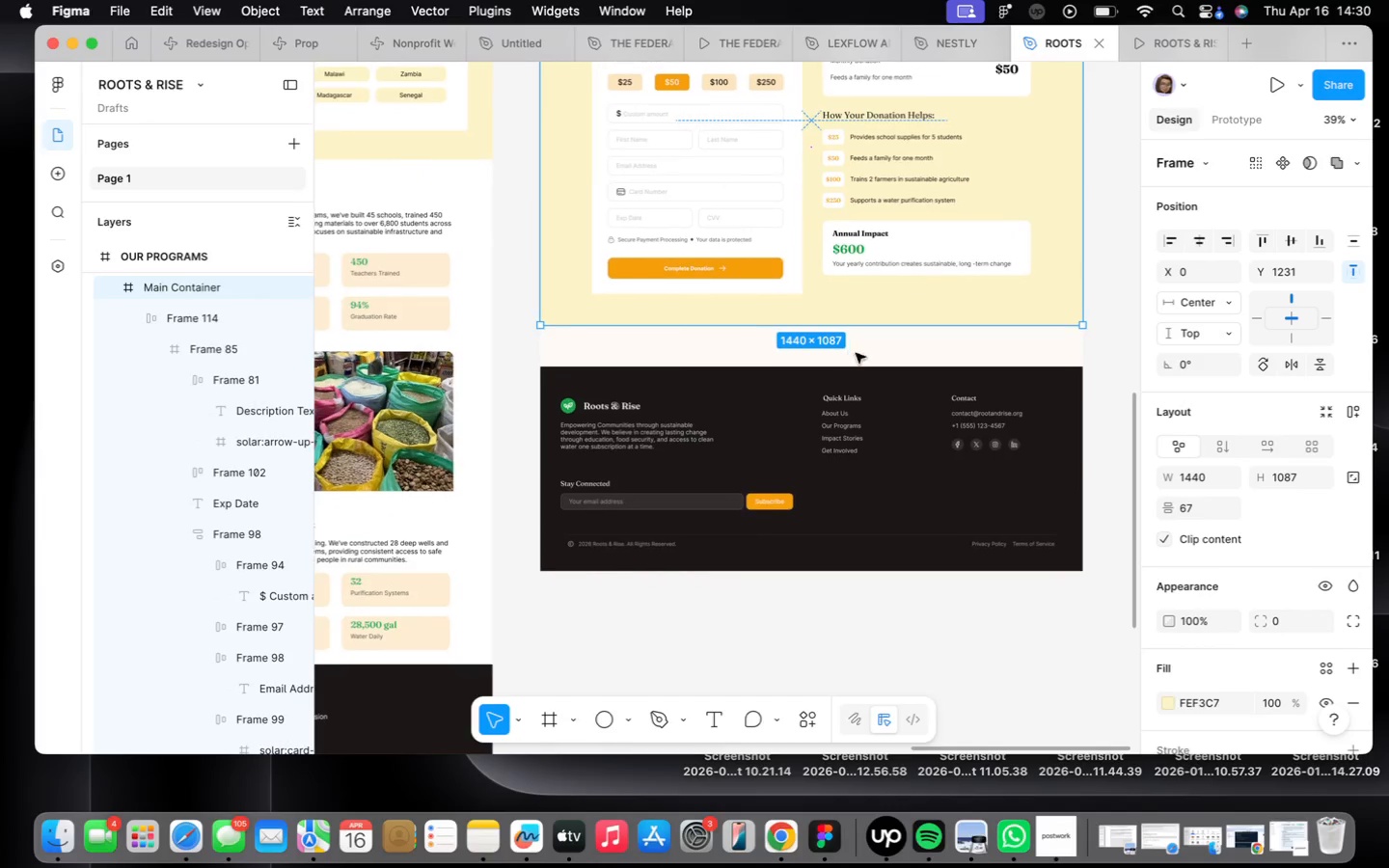 
left_click([861, 456])
 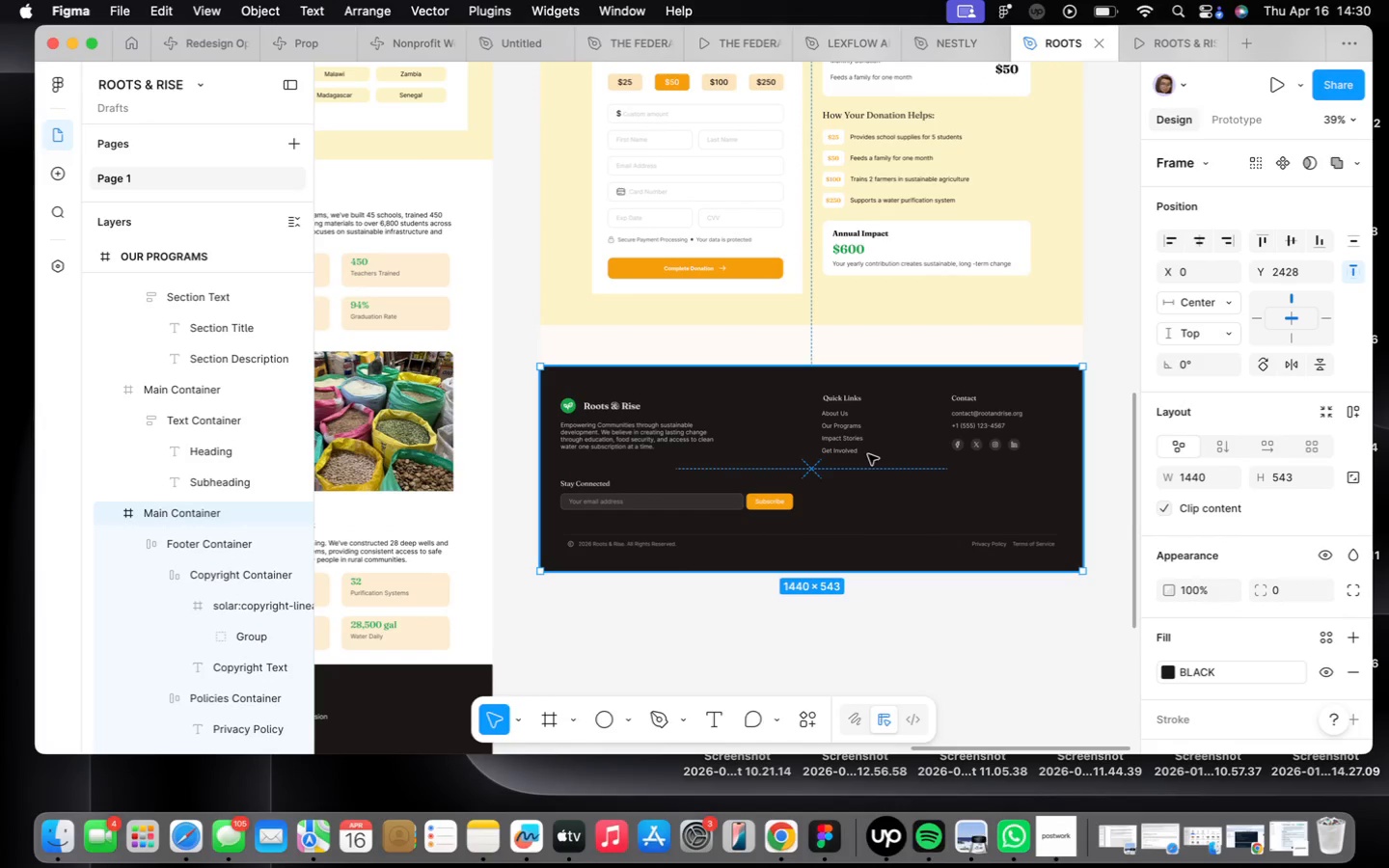 
left_click_drag(start_coordinate=[868, 458], to_coordinate=[869, 419])
 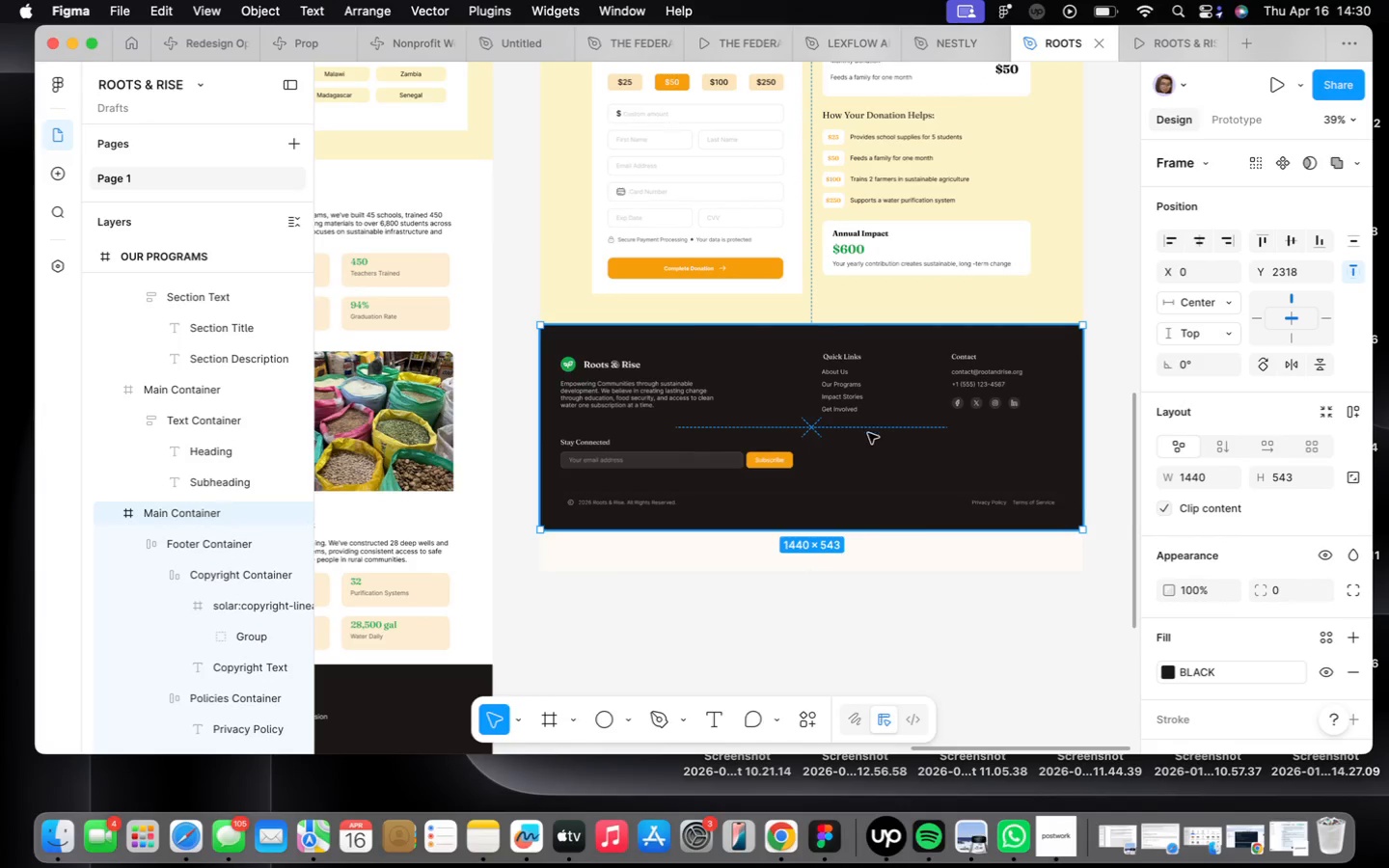 
scroll: coordinate [871, 429], scroll_direction: down, amount: 16.0
 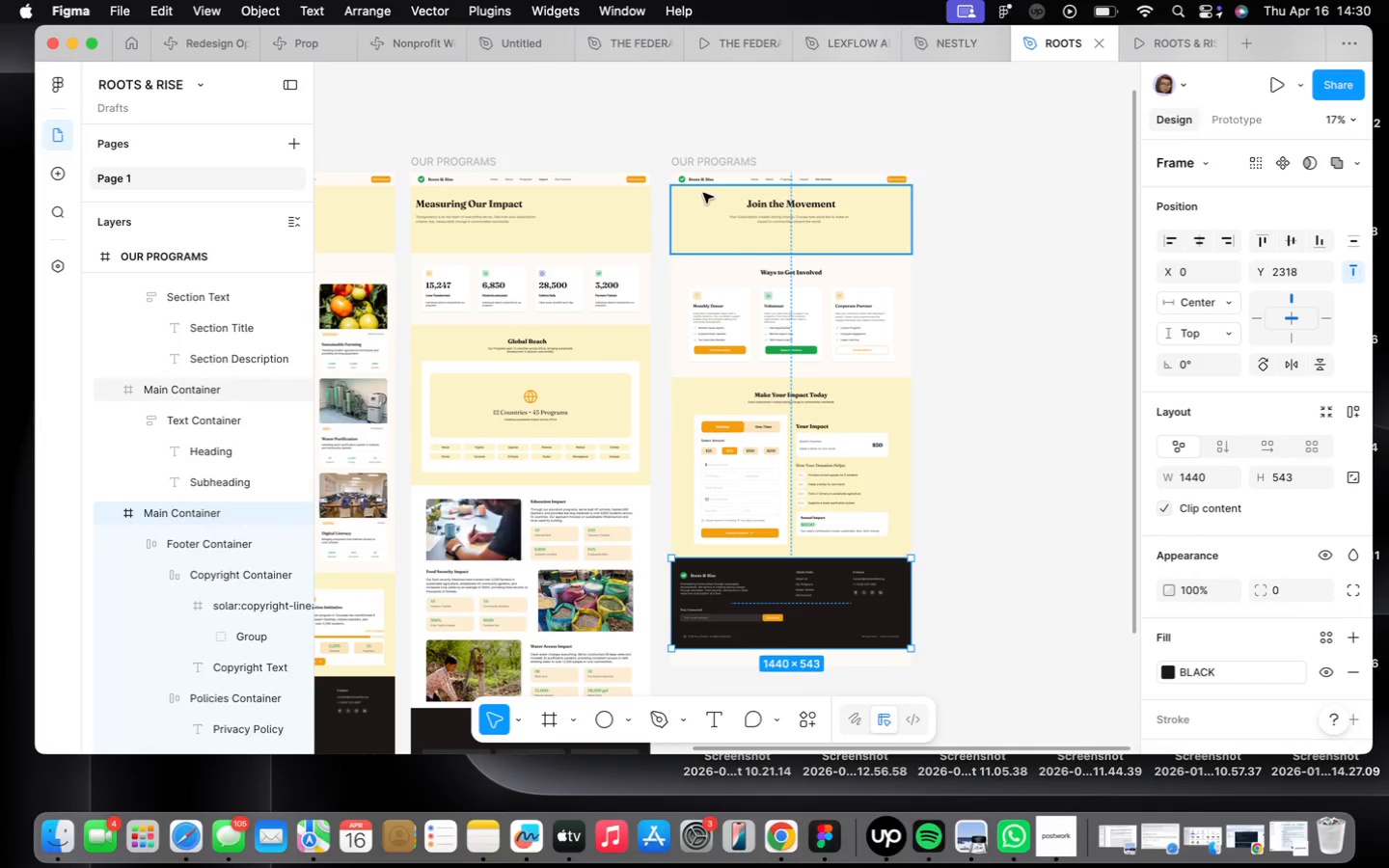 
left_click([708, 160])
 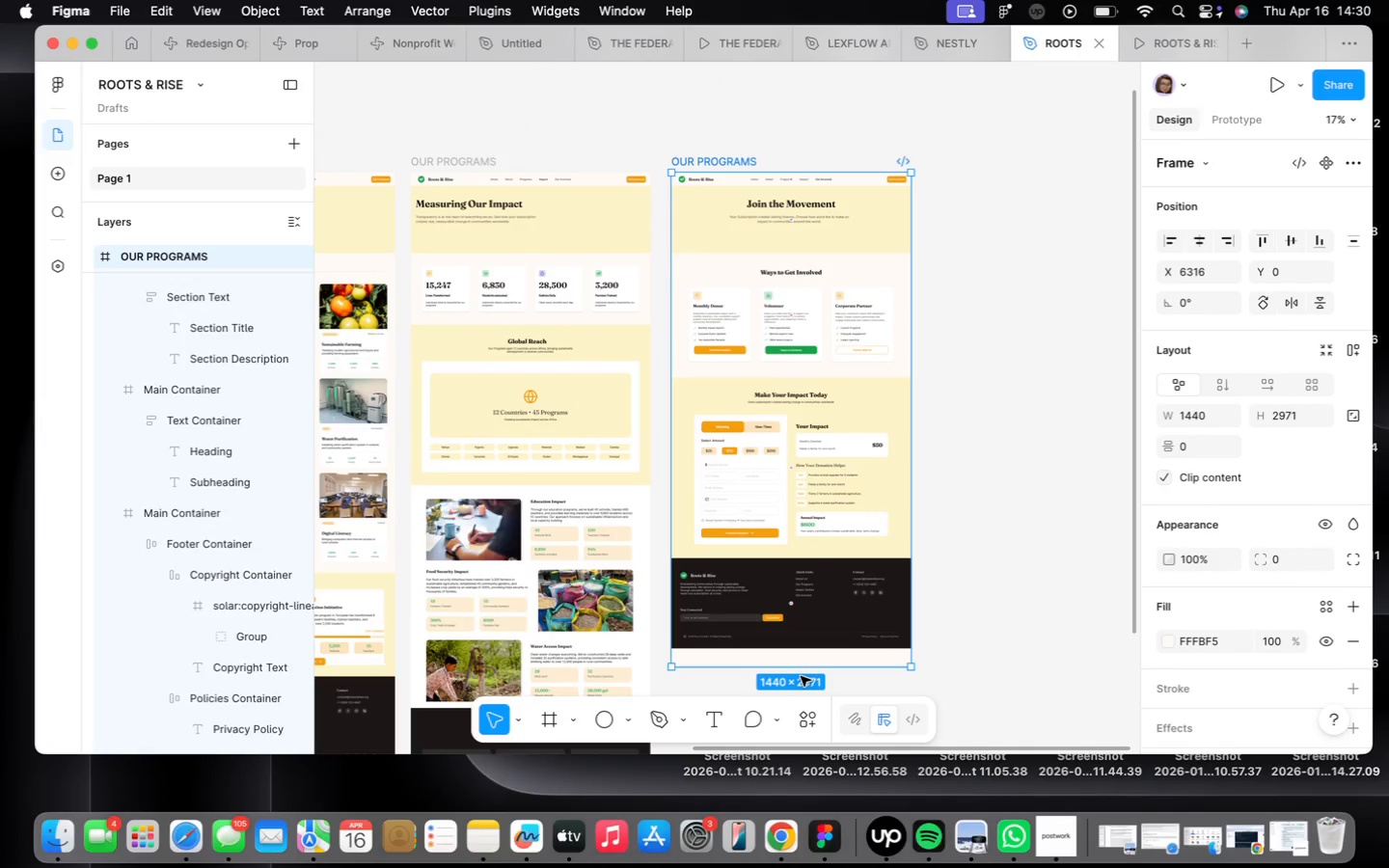 
left_click_drag(start_coordinate=[798, 669], to_coordinate=[804, 651])
 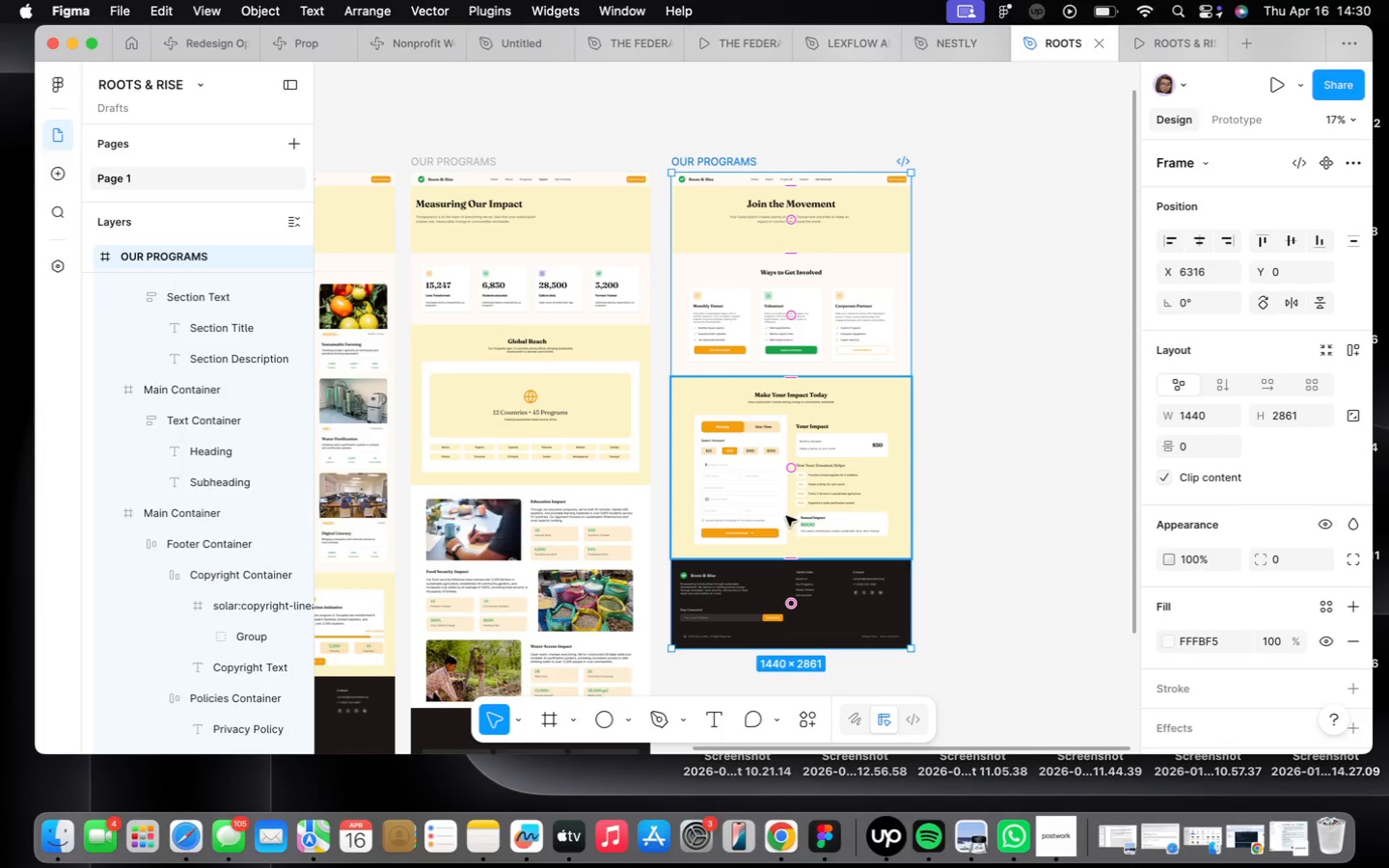 
scroll: coordinate [787, 519], scroll_direction: up, amount: 15.0
 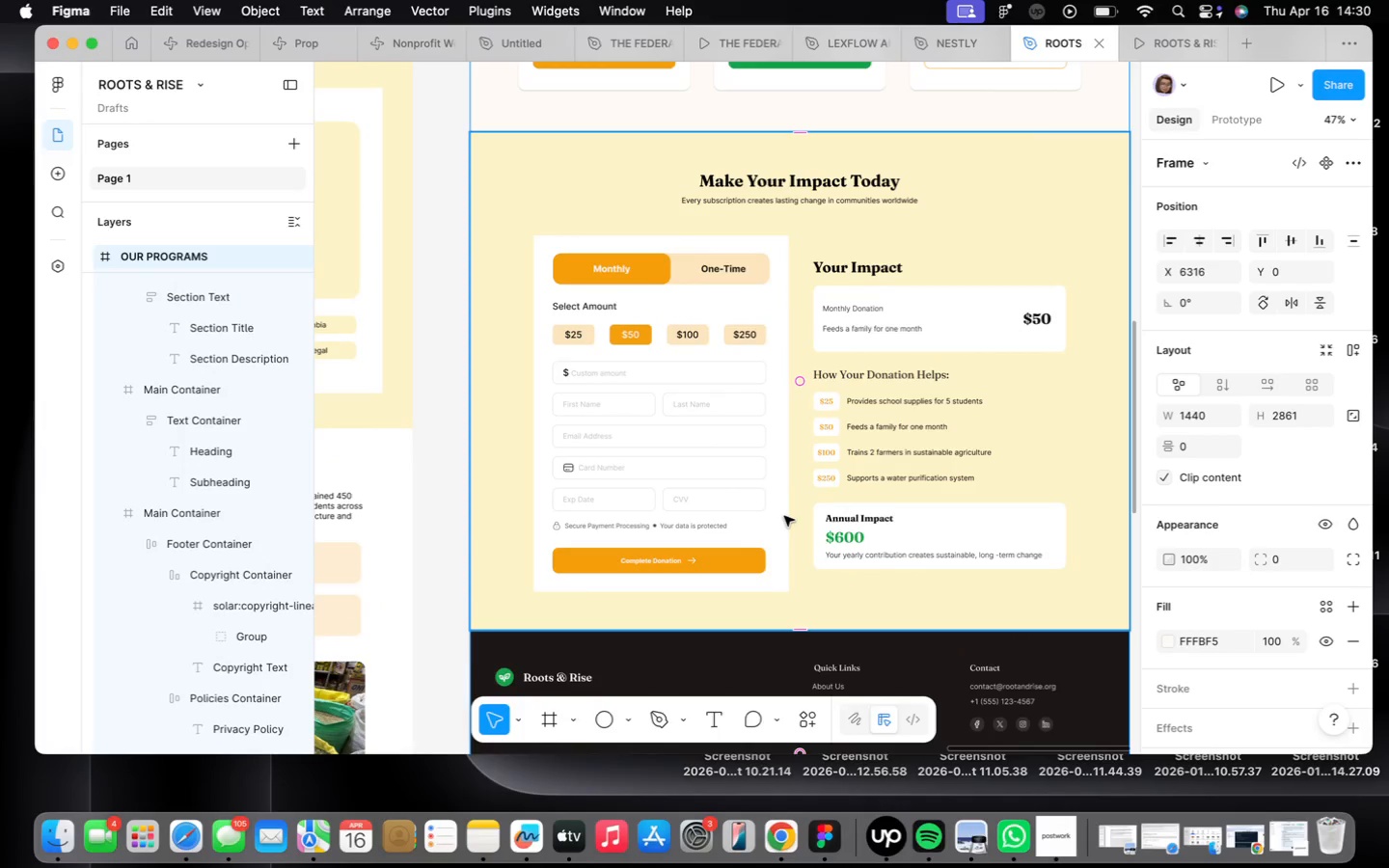 
scroll: coordinate [785, 517], scroll_direction: down, amount: 7.0
 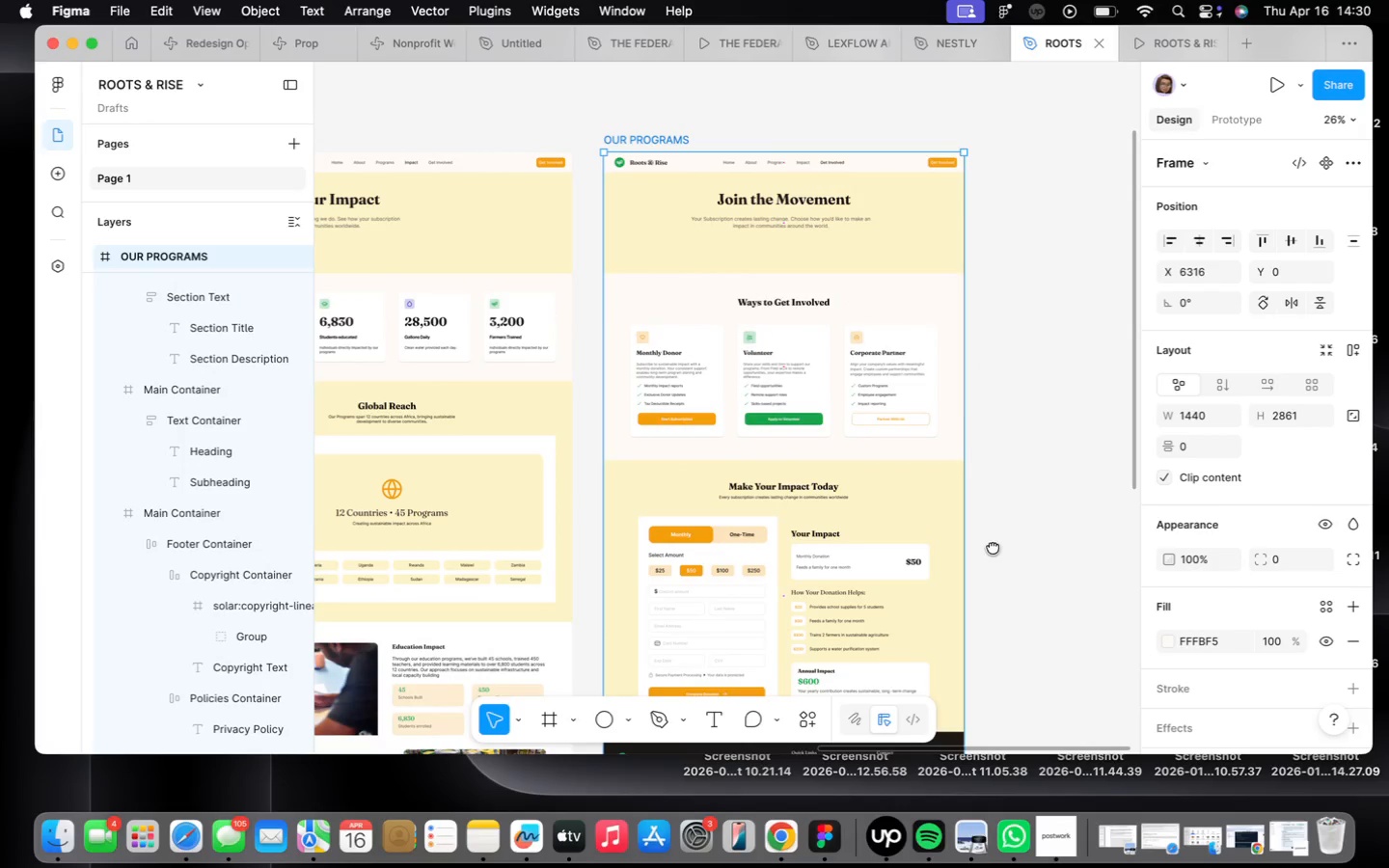 
left_click([783, 256])
 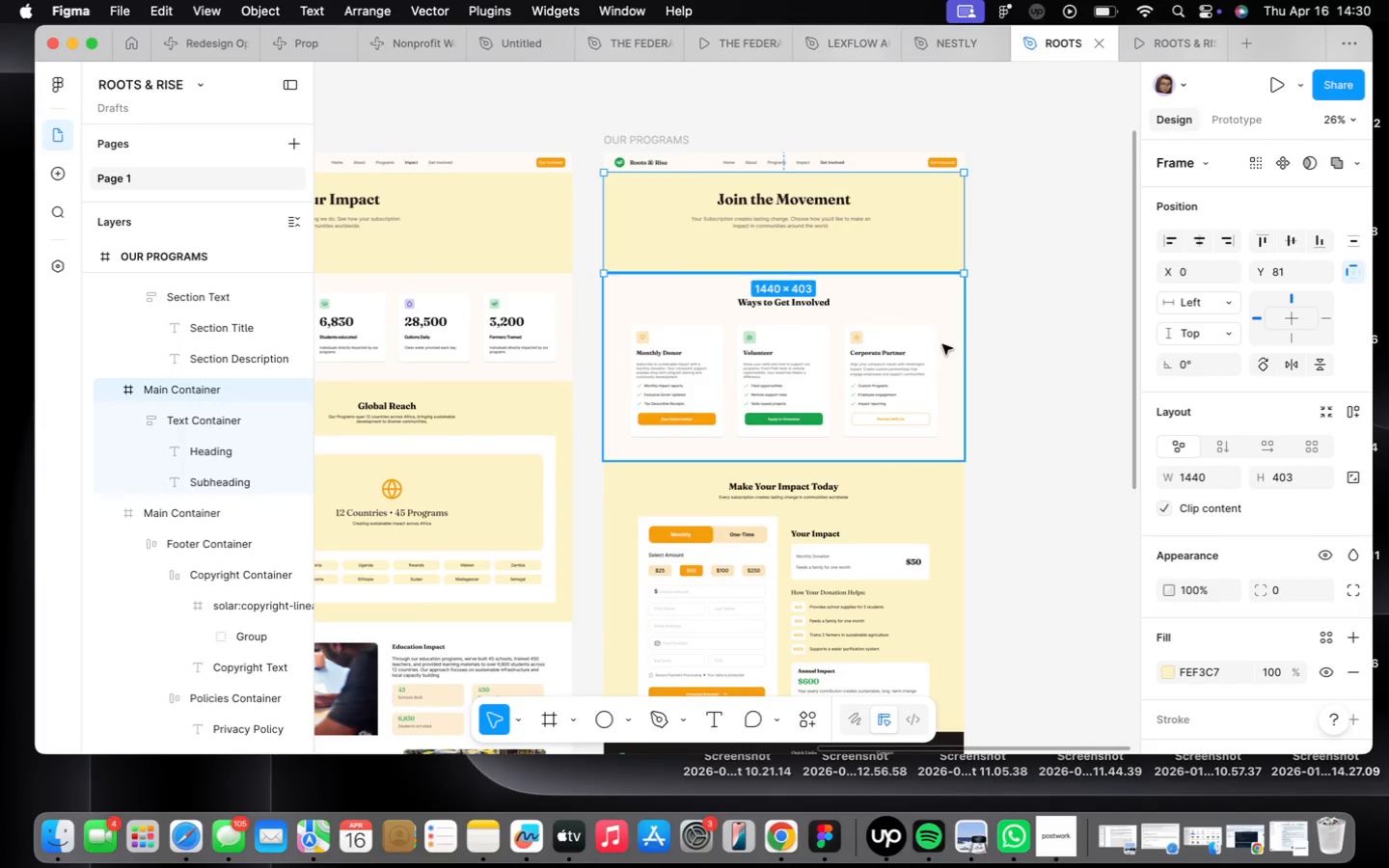 
scroll: coordinate [849, 415], scroll_direction: down, amount: 9.0
 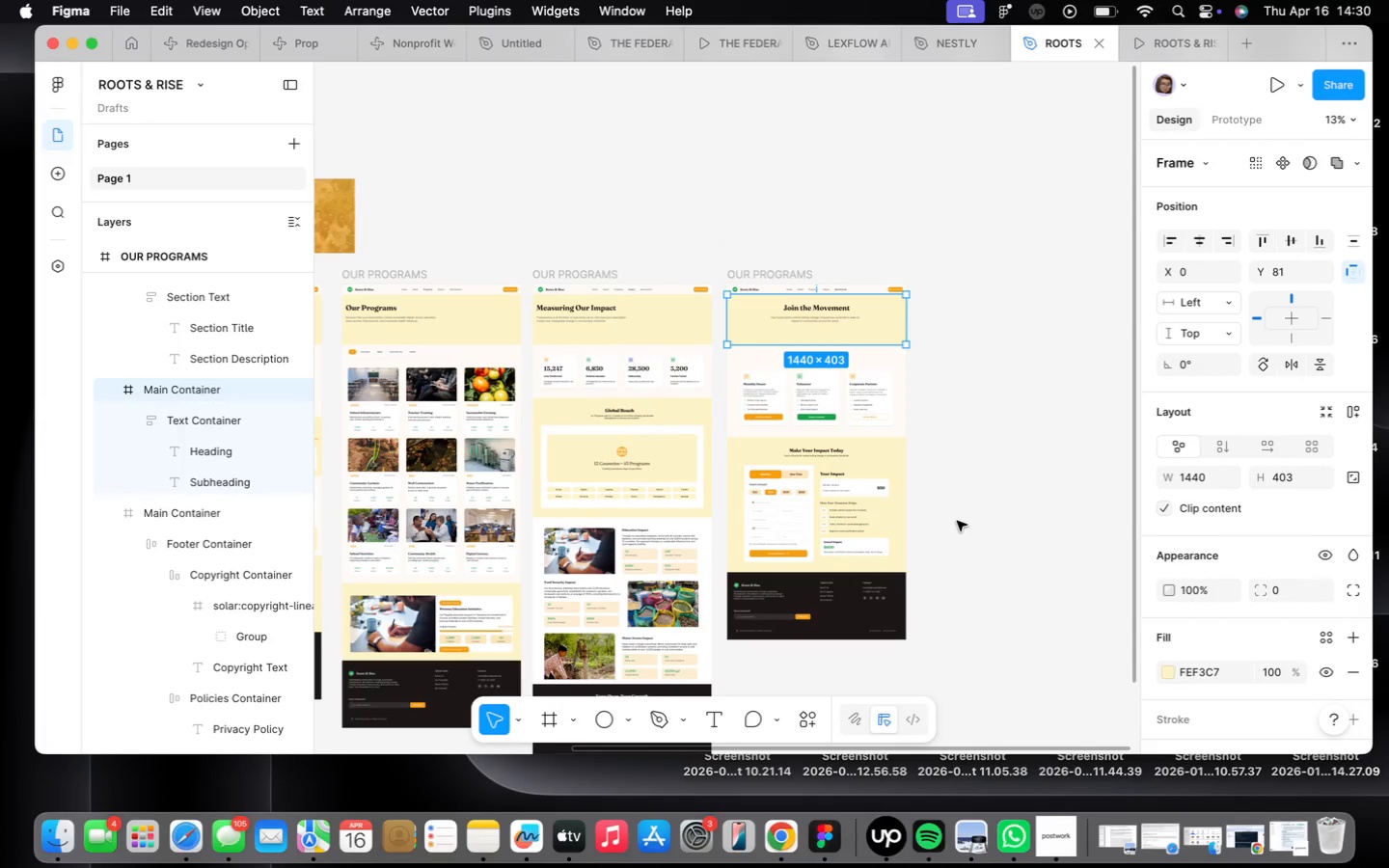 
left_click([1045, 513])
 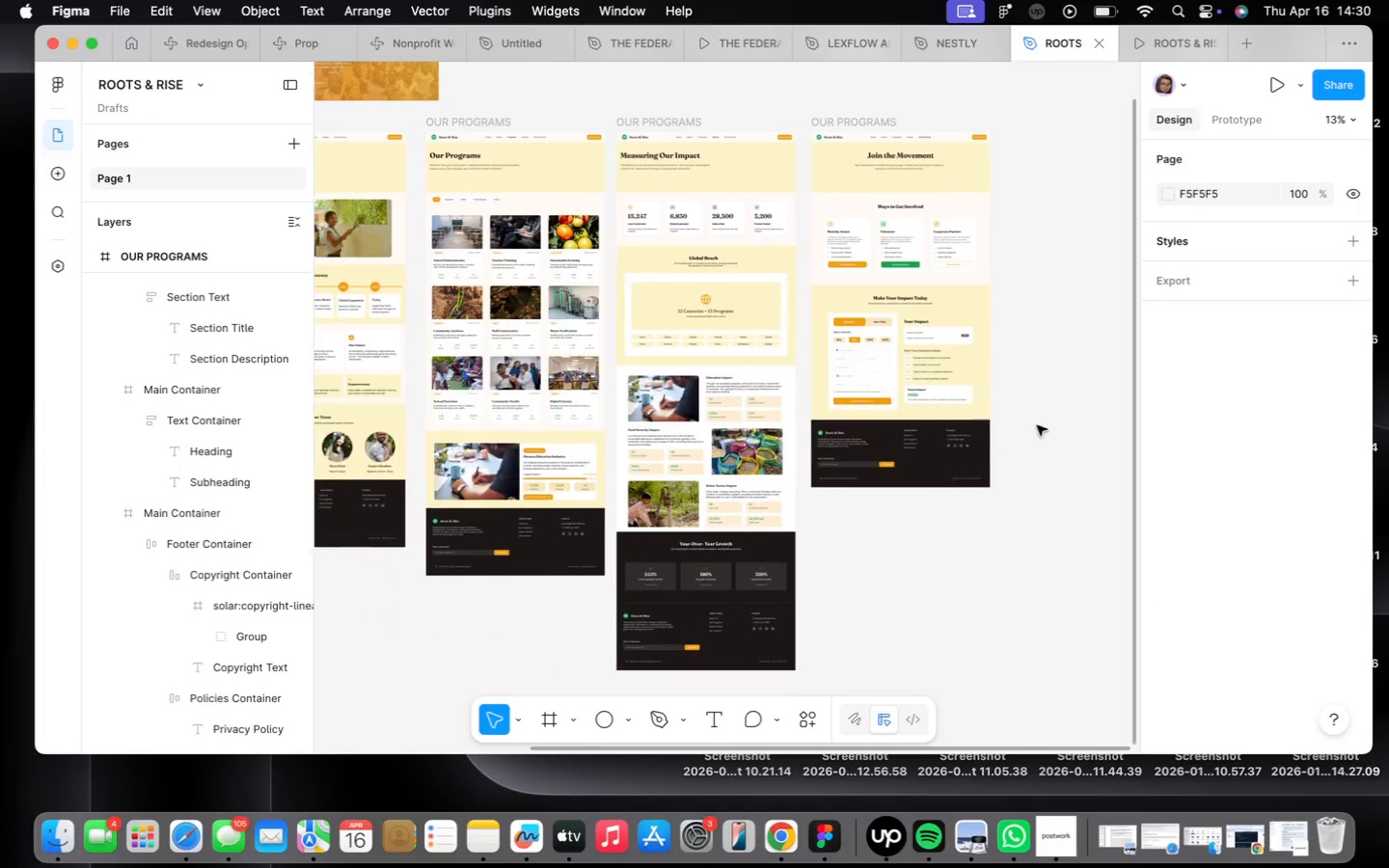 
scroll: coordinate [920, 544], scroll_direction: down, amount: 16.0
 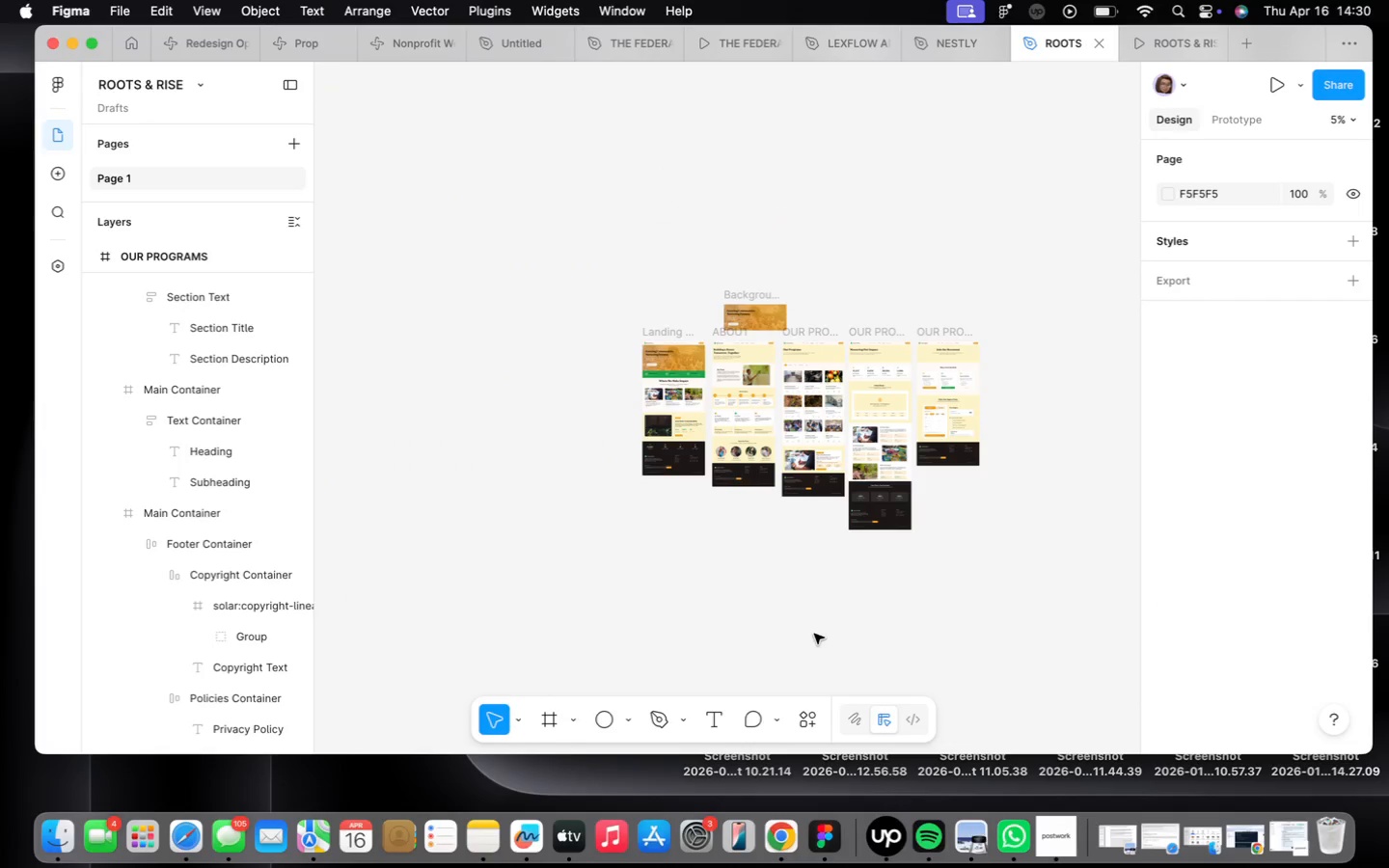 
key(F)
 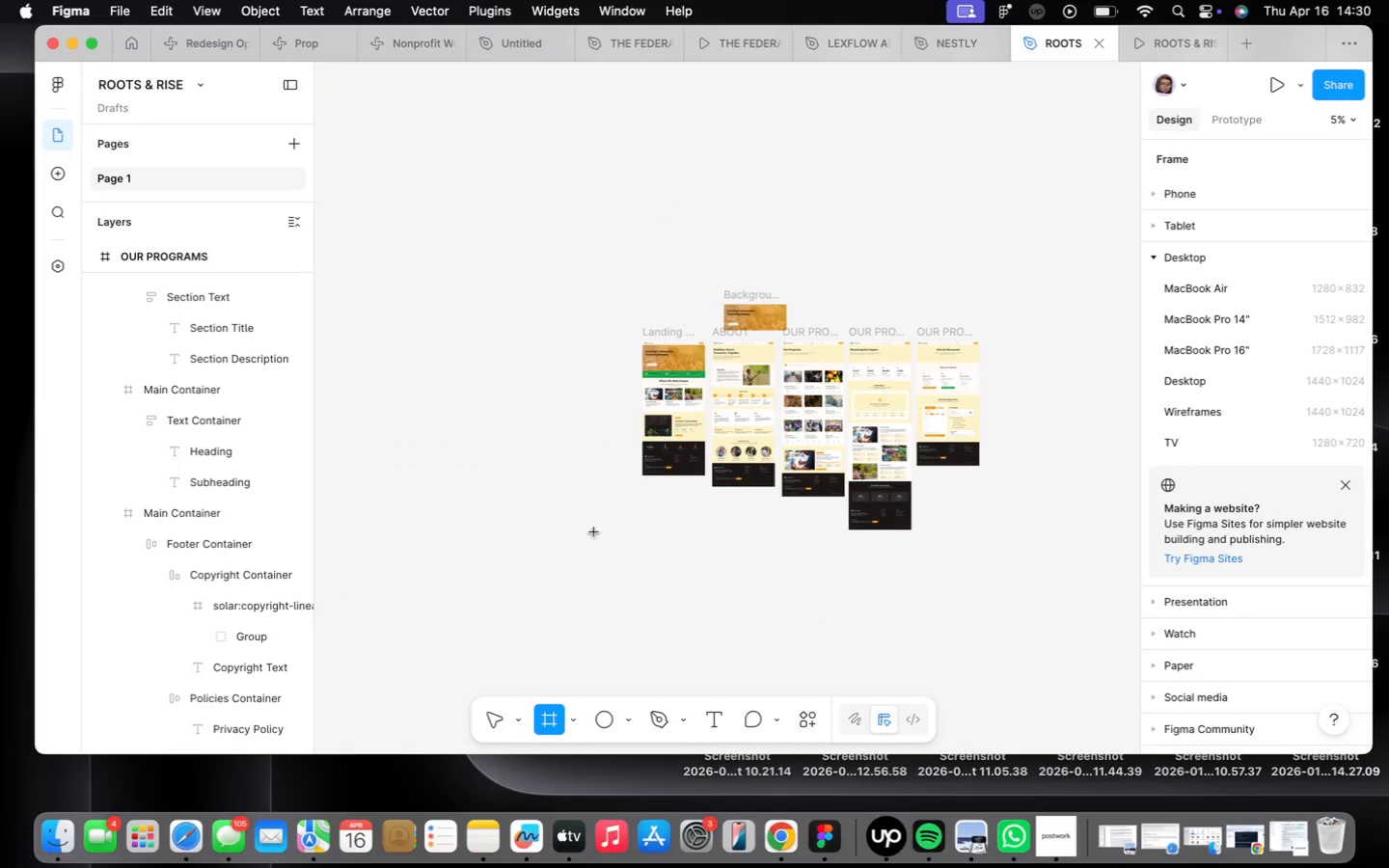 
left_click_drag(start_coordinate=[590, 526], to_coordinate=[743, 663])
 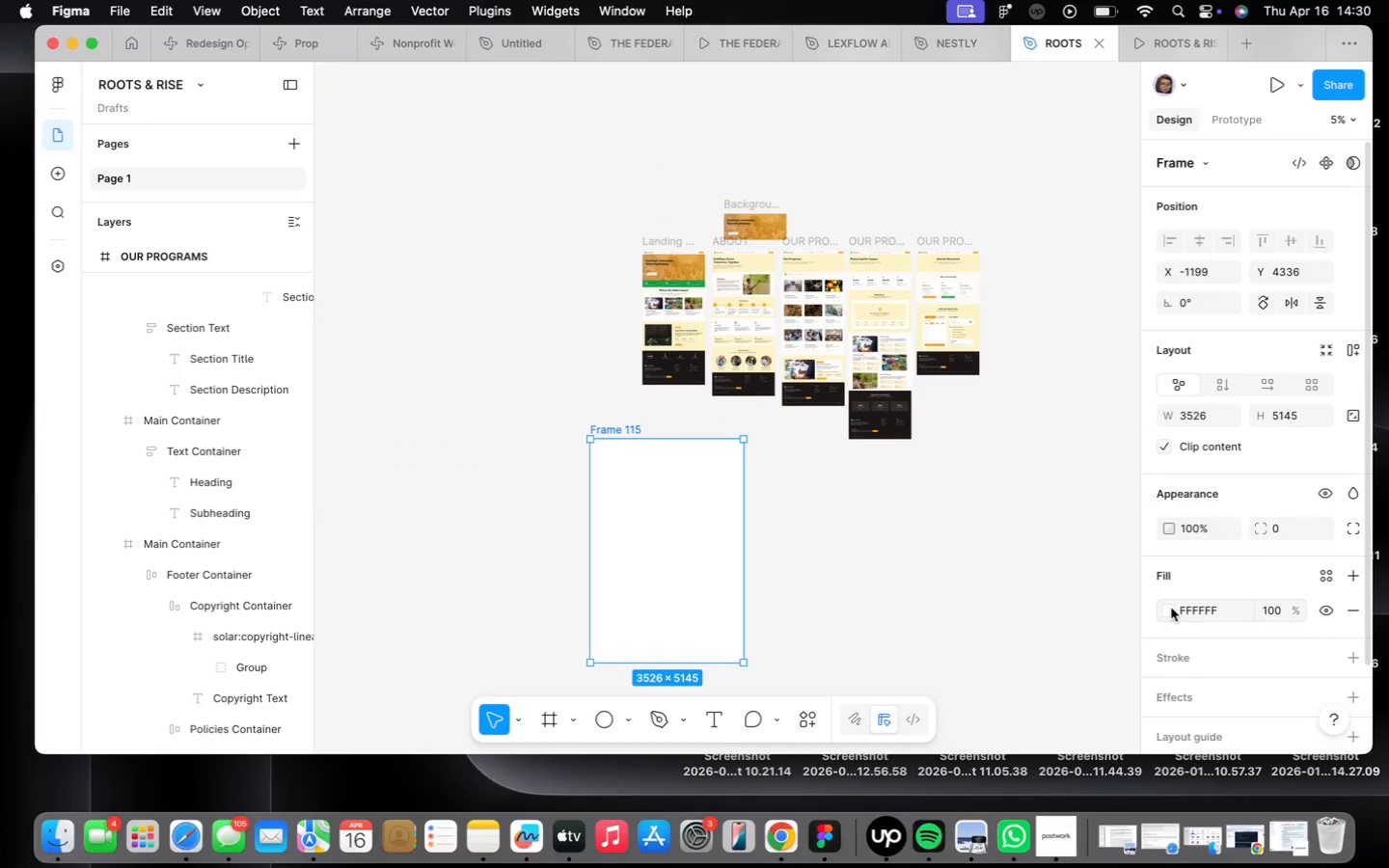 
left_click_drag(start_coordinate=[920, 313], to_coordinate=[923, 339])
 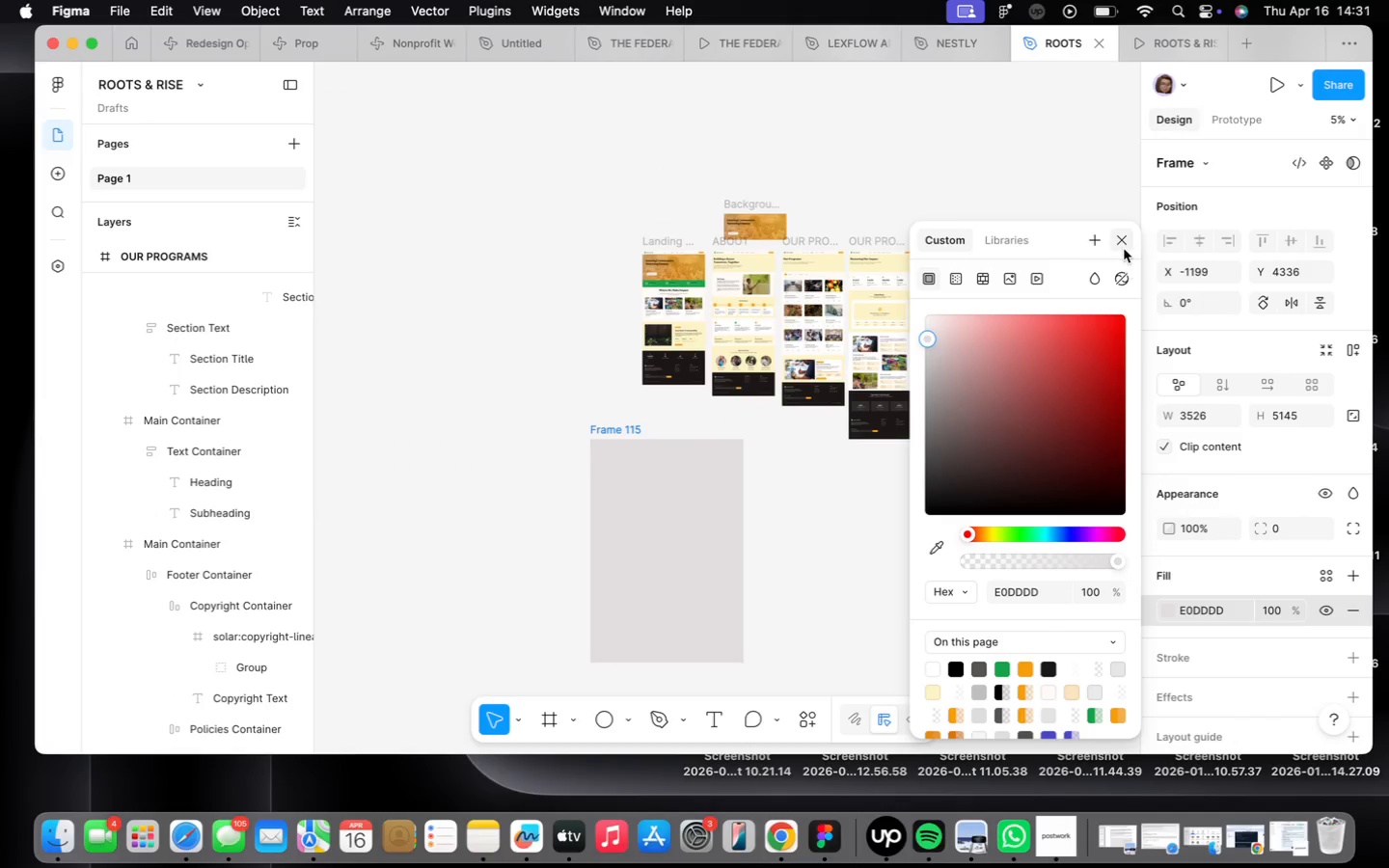 
left_click([1123, 246])
 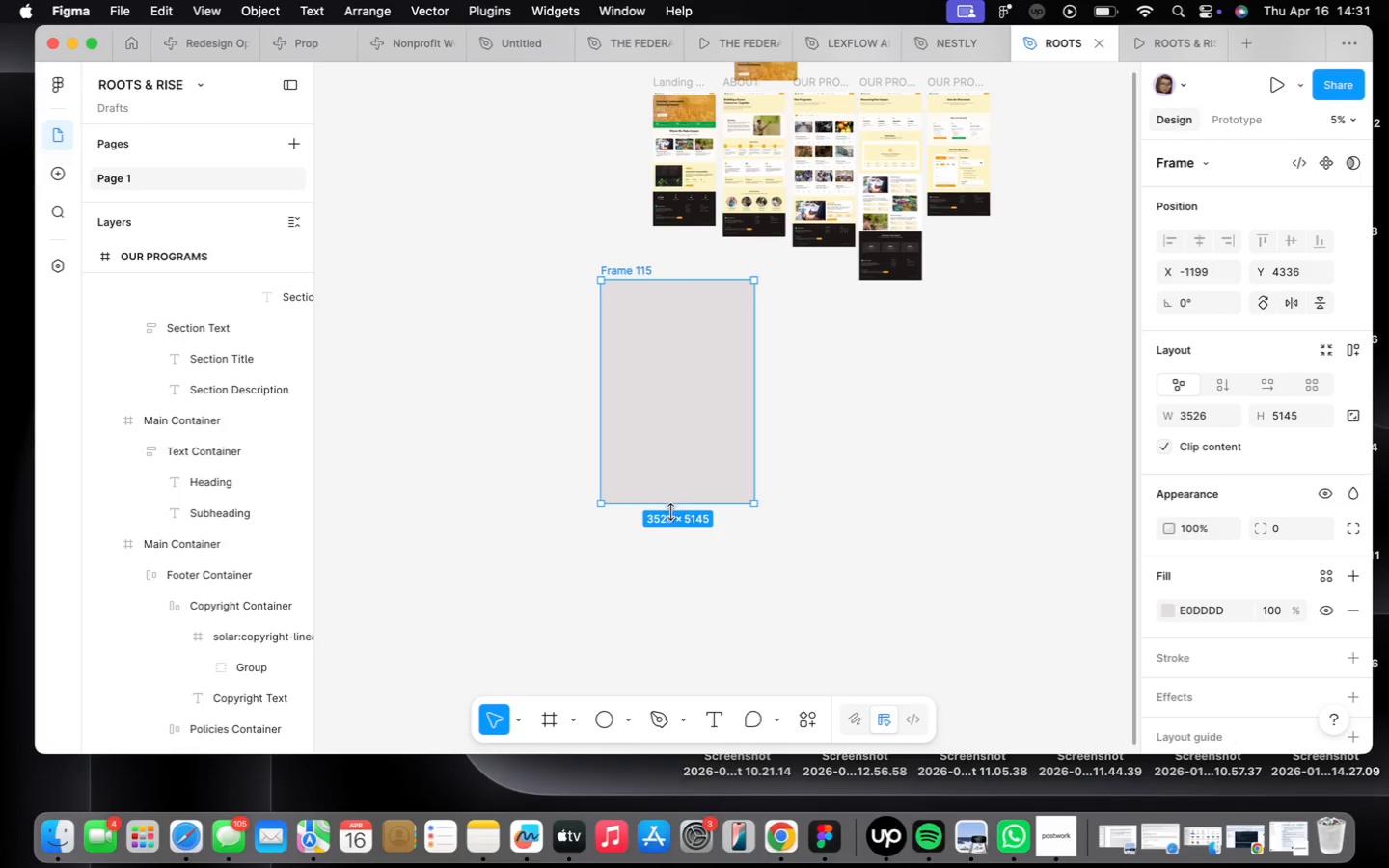 
left_click([677, 491])
 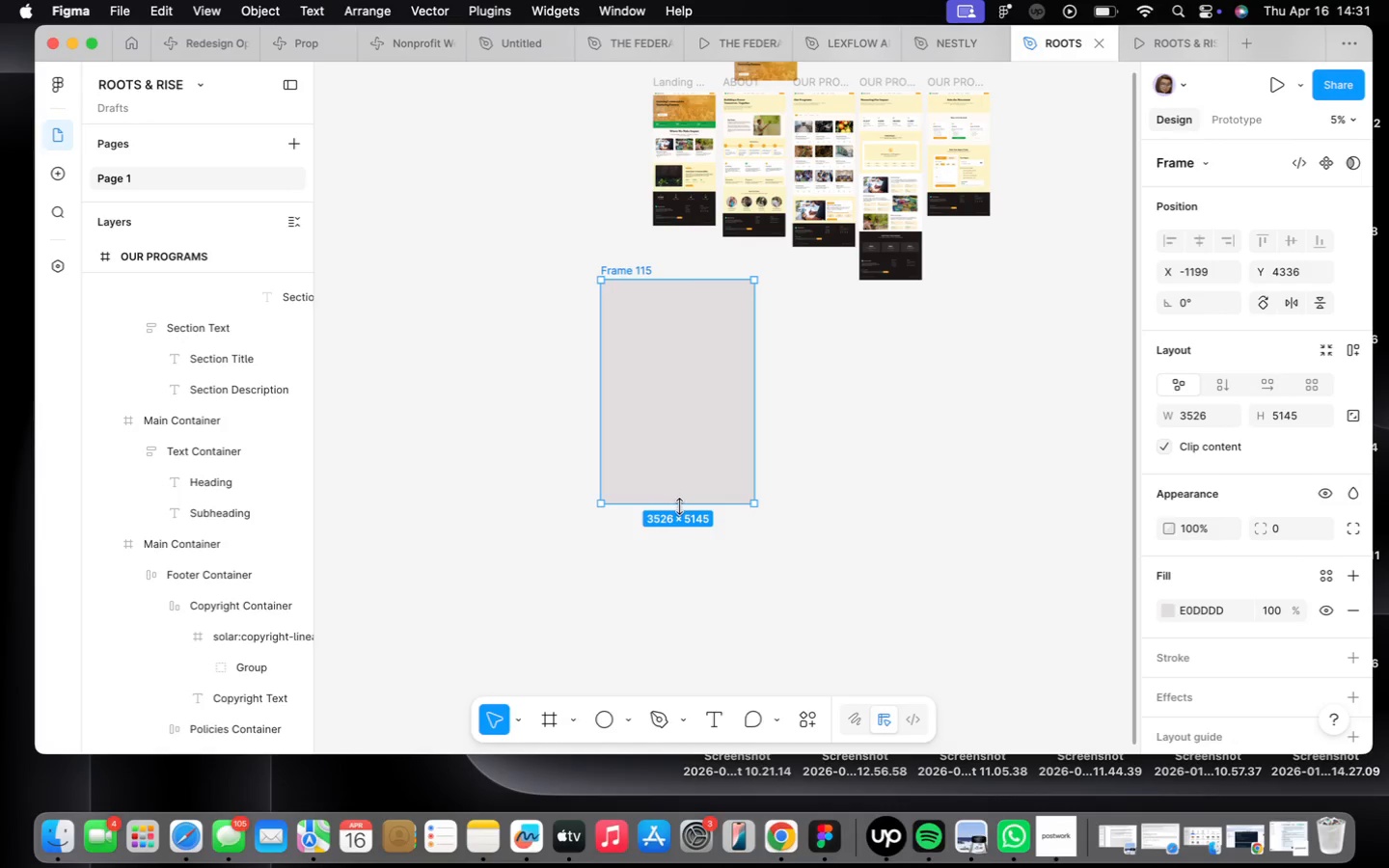 
left_click_drag(start_coordinate=[679, 505], to_coordinate=[683, 581])
 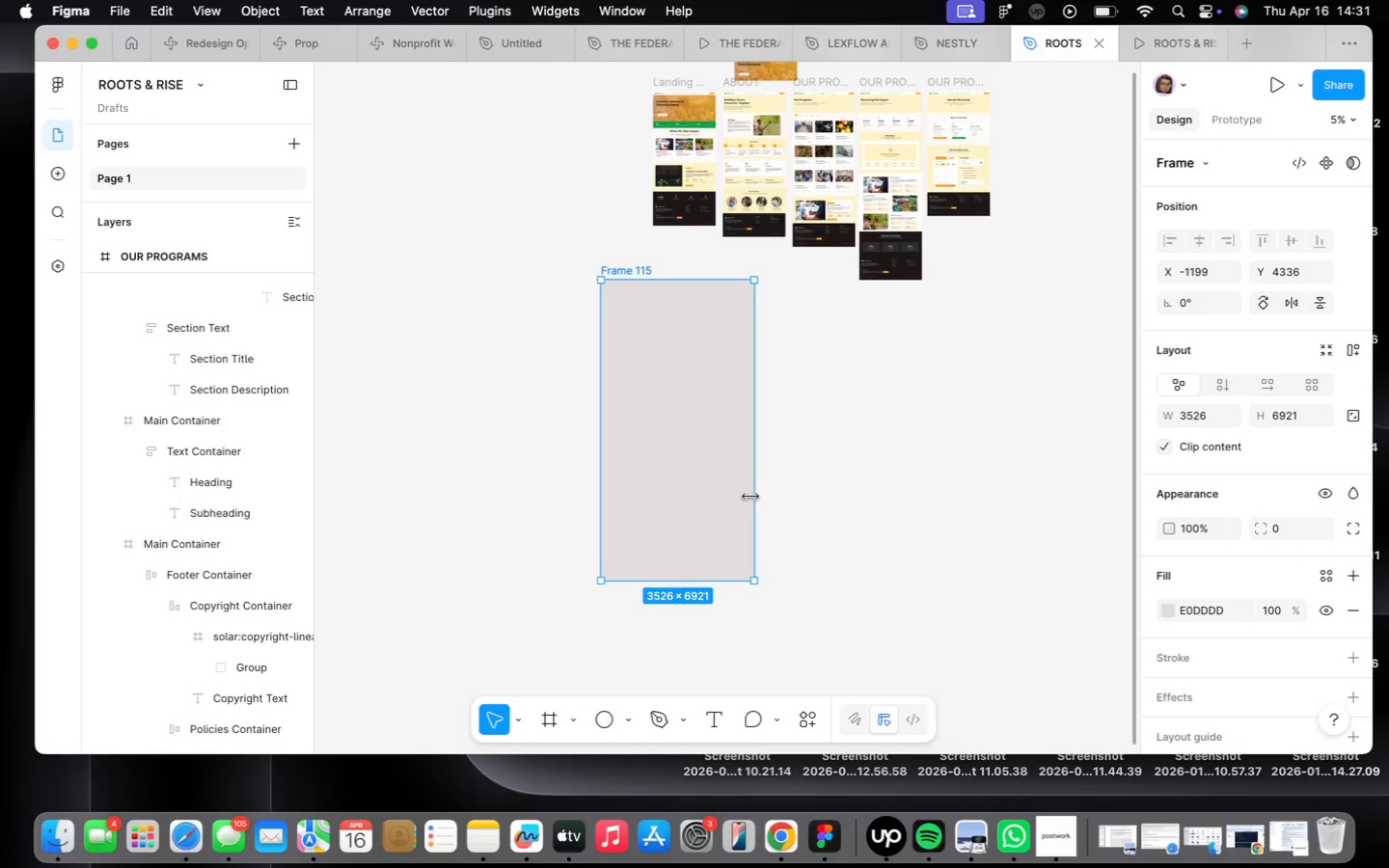 
left_click_drag(start_coordinate=[744, 498], to_coordinate=[663, 531])
 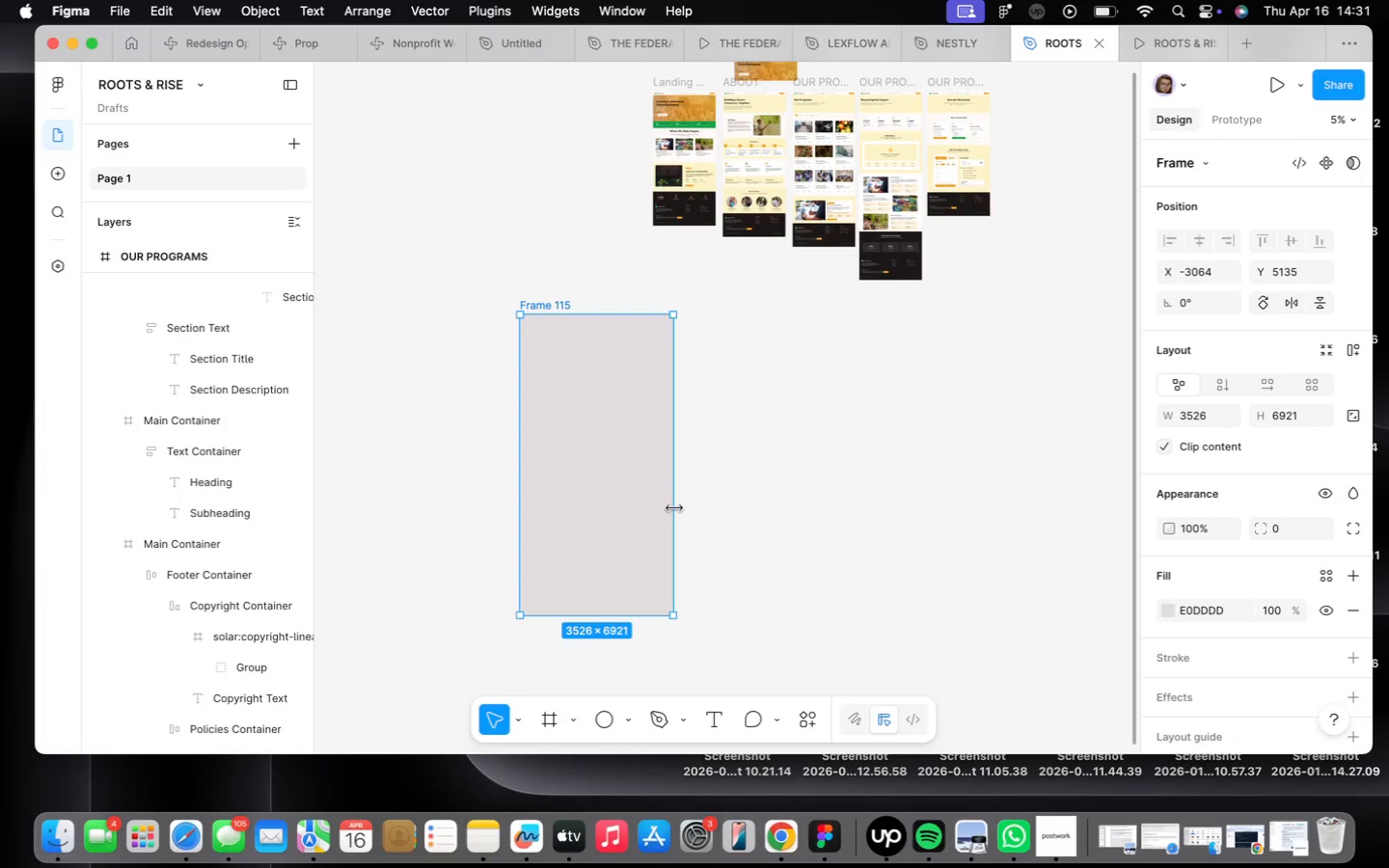 
left_click_drag(start_coordinate=[674, 508], to_coordinate=[774, 533])
 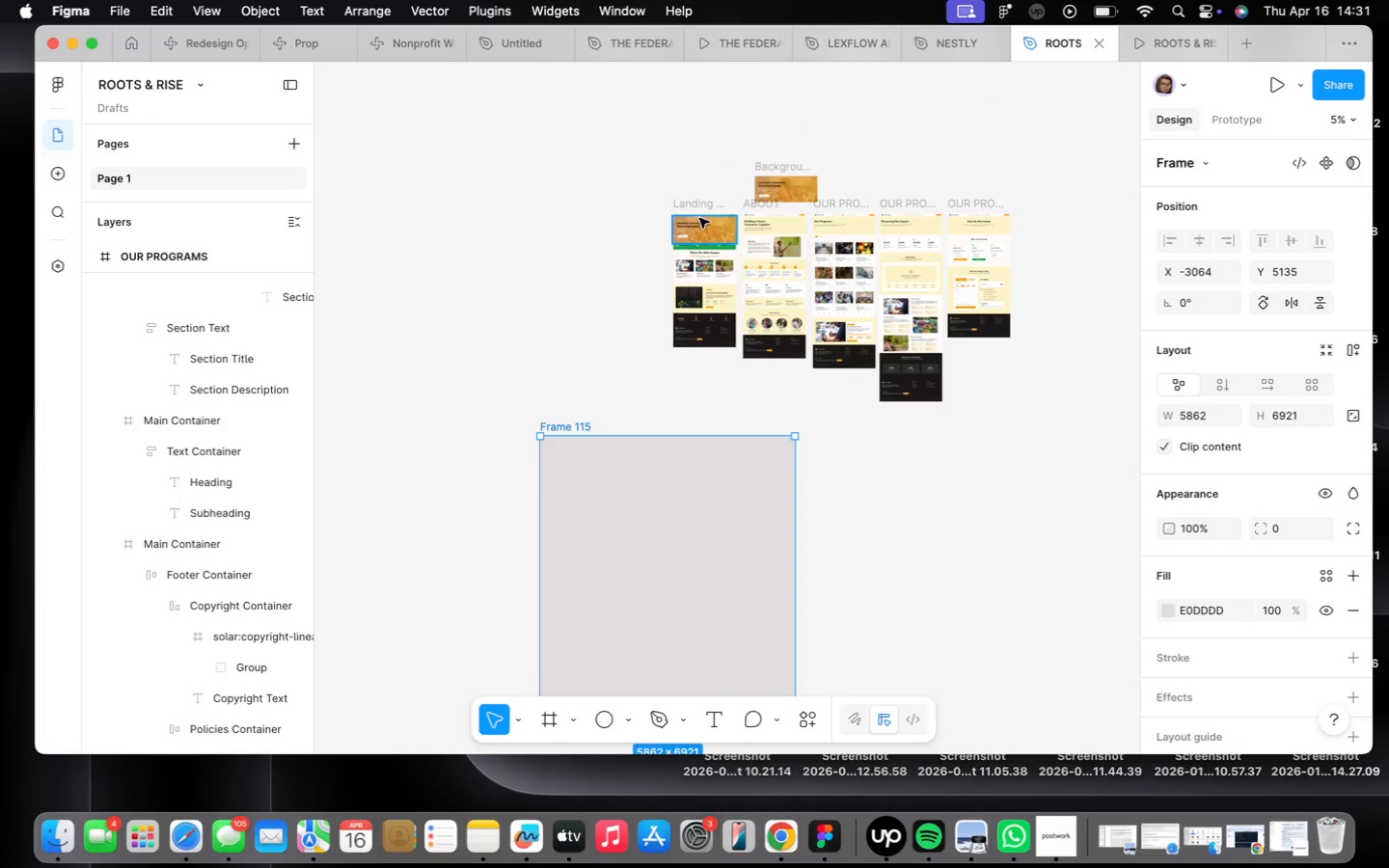 
left_click([694, 203])
 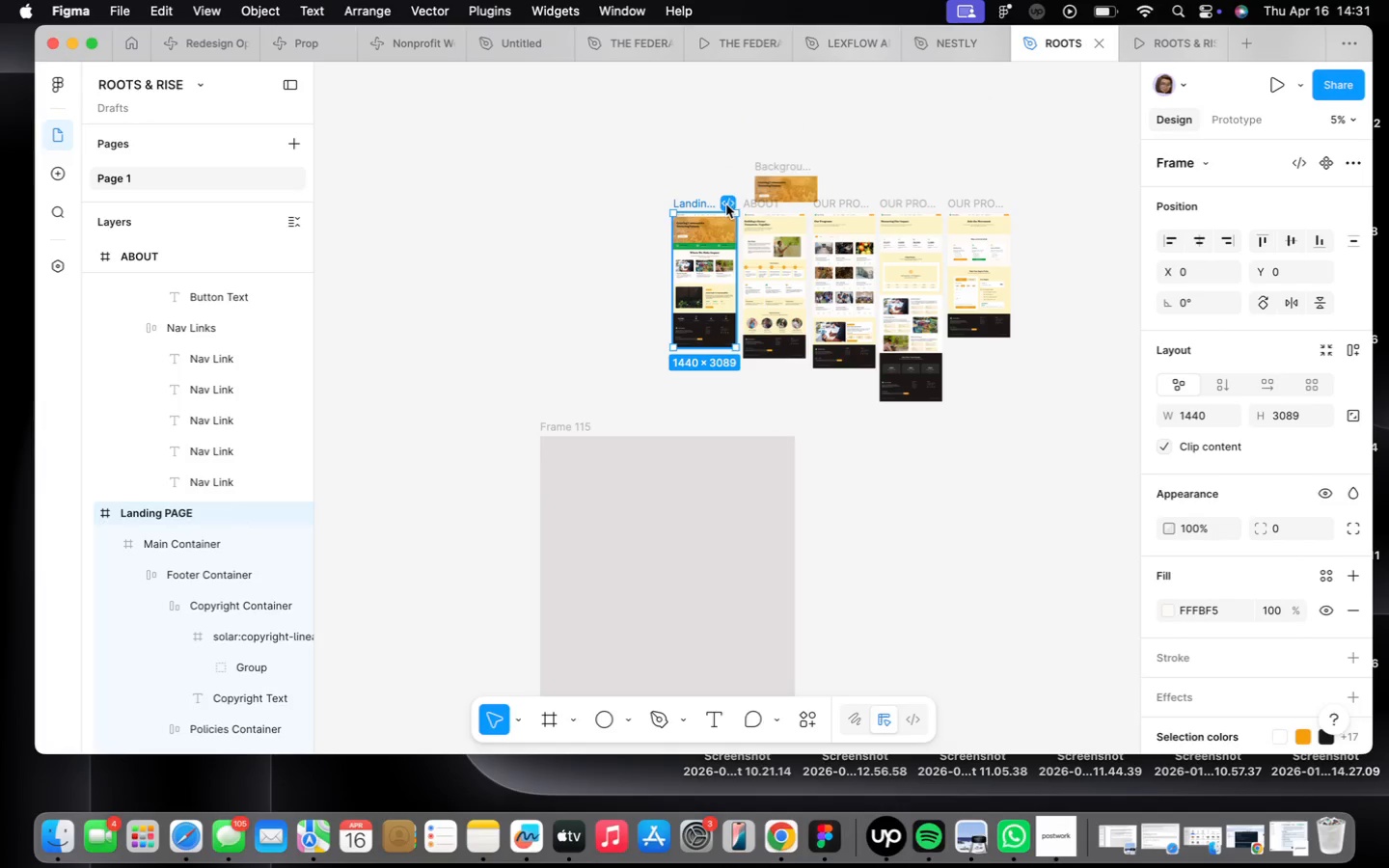 
hold_key(key=ShiftLeft, duration=0.93)
 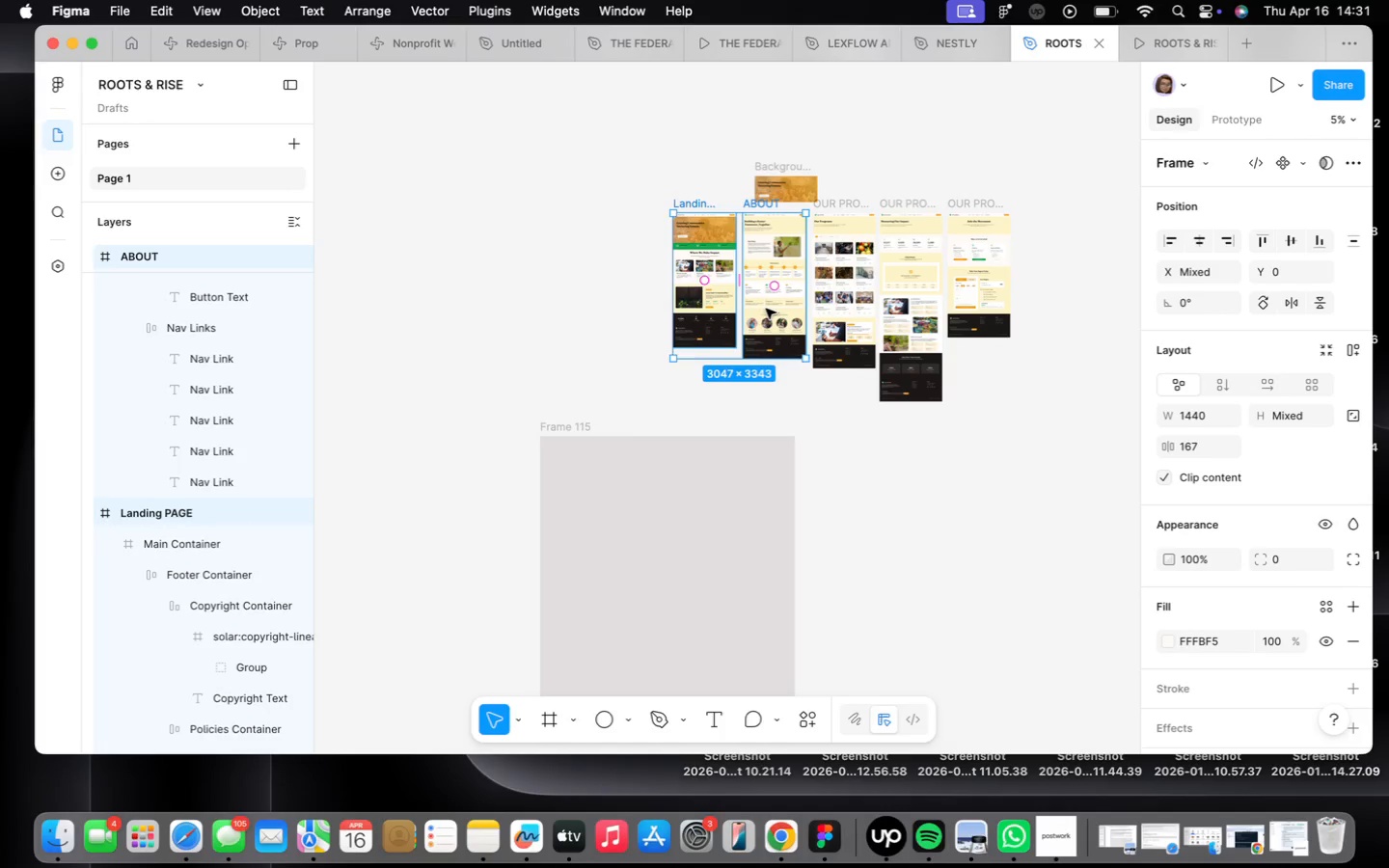 
hold_key(key=OptionLeft, duration=1.82)
left_click_drag(start_coordinate=[766, 309], to_coordinate=[659, 552])
 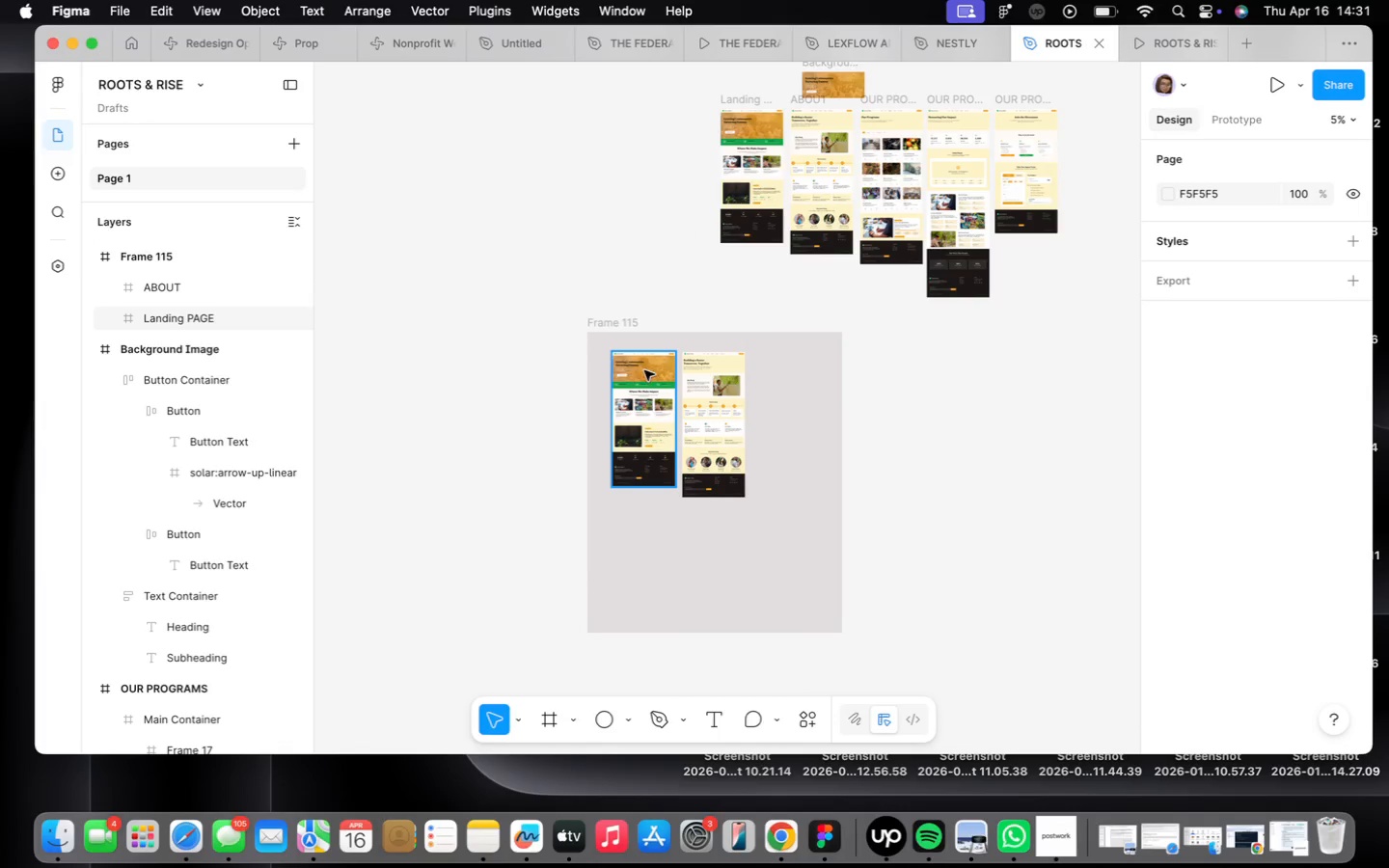 
left_click_drag(start_coordinate=[640, 396], to_coordinate=[633, 398])
 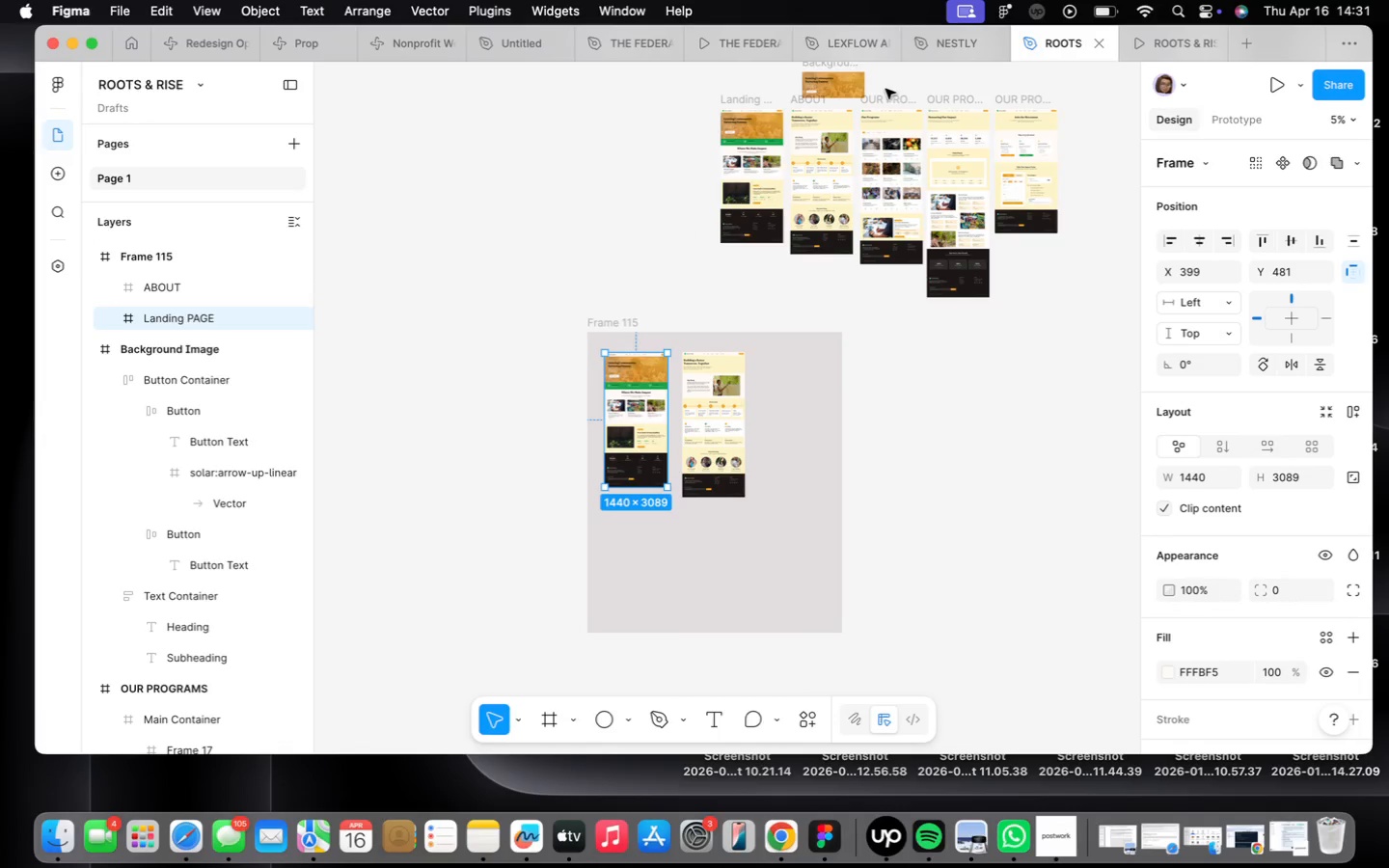 
left_click([885, 95])
 